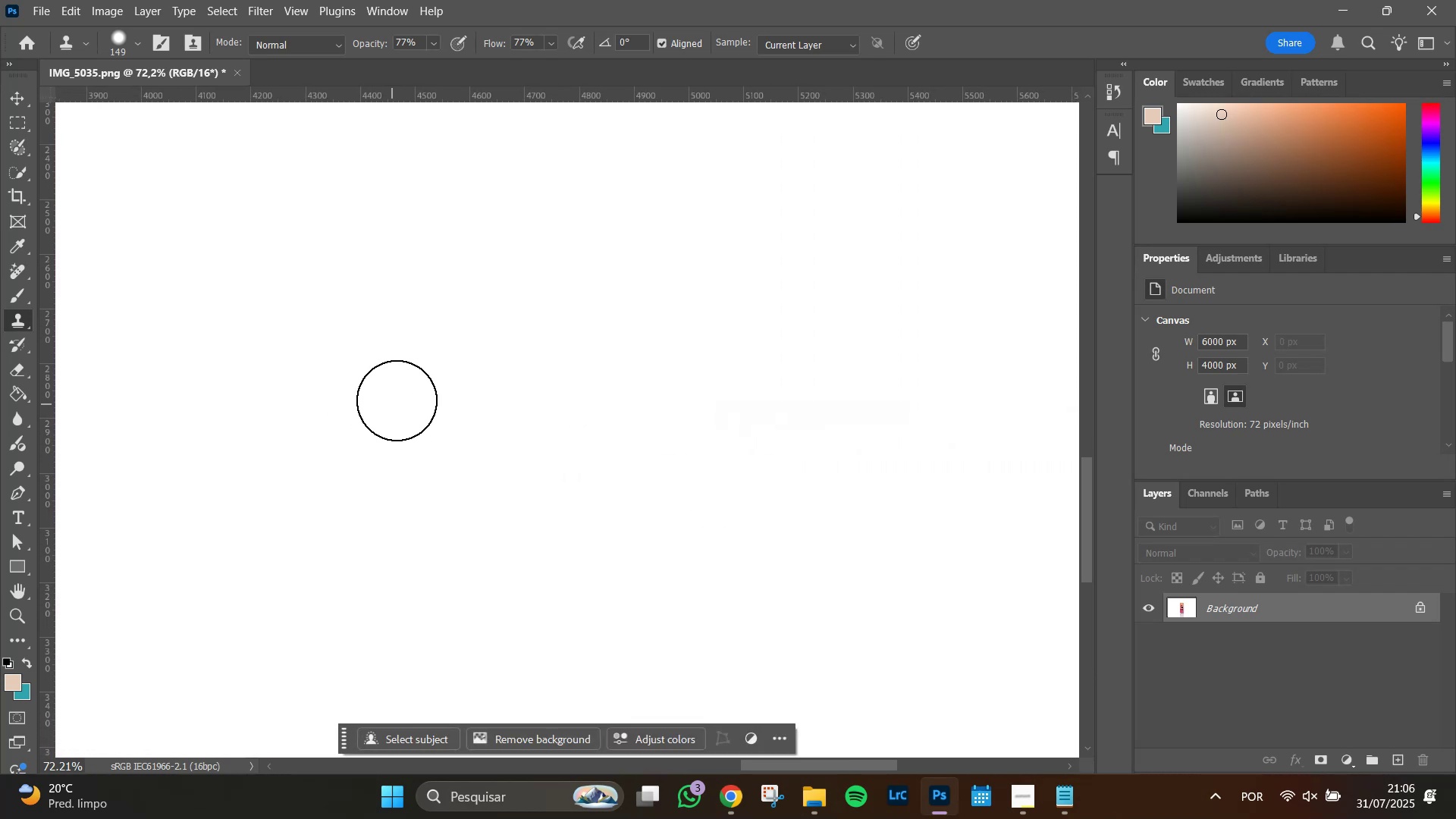 
left_click_drag(start_coordinate=[397, 400], to_coordinate=[932, 418])
 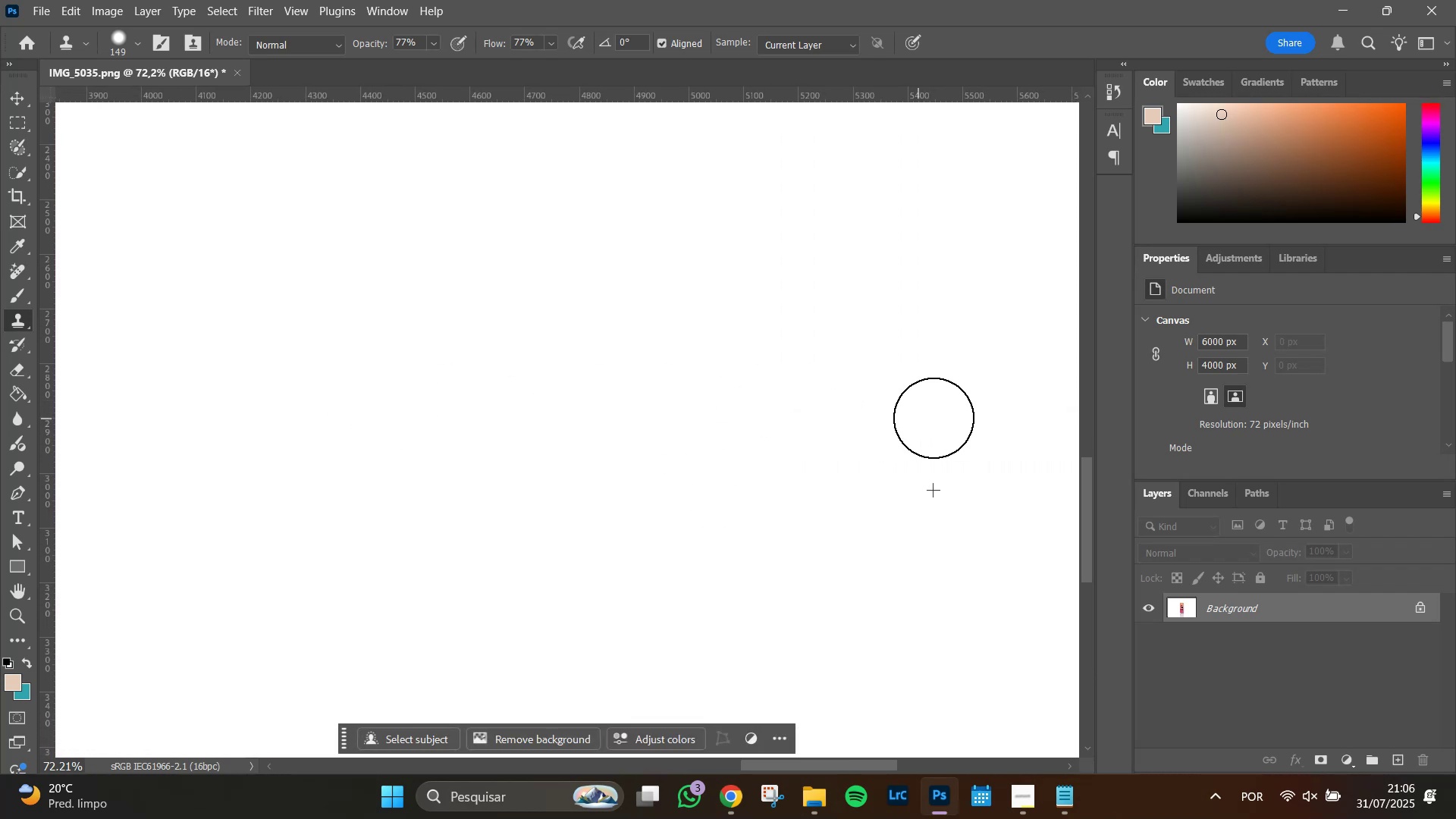 
hold_key(key=Space, duration=0.86)
 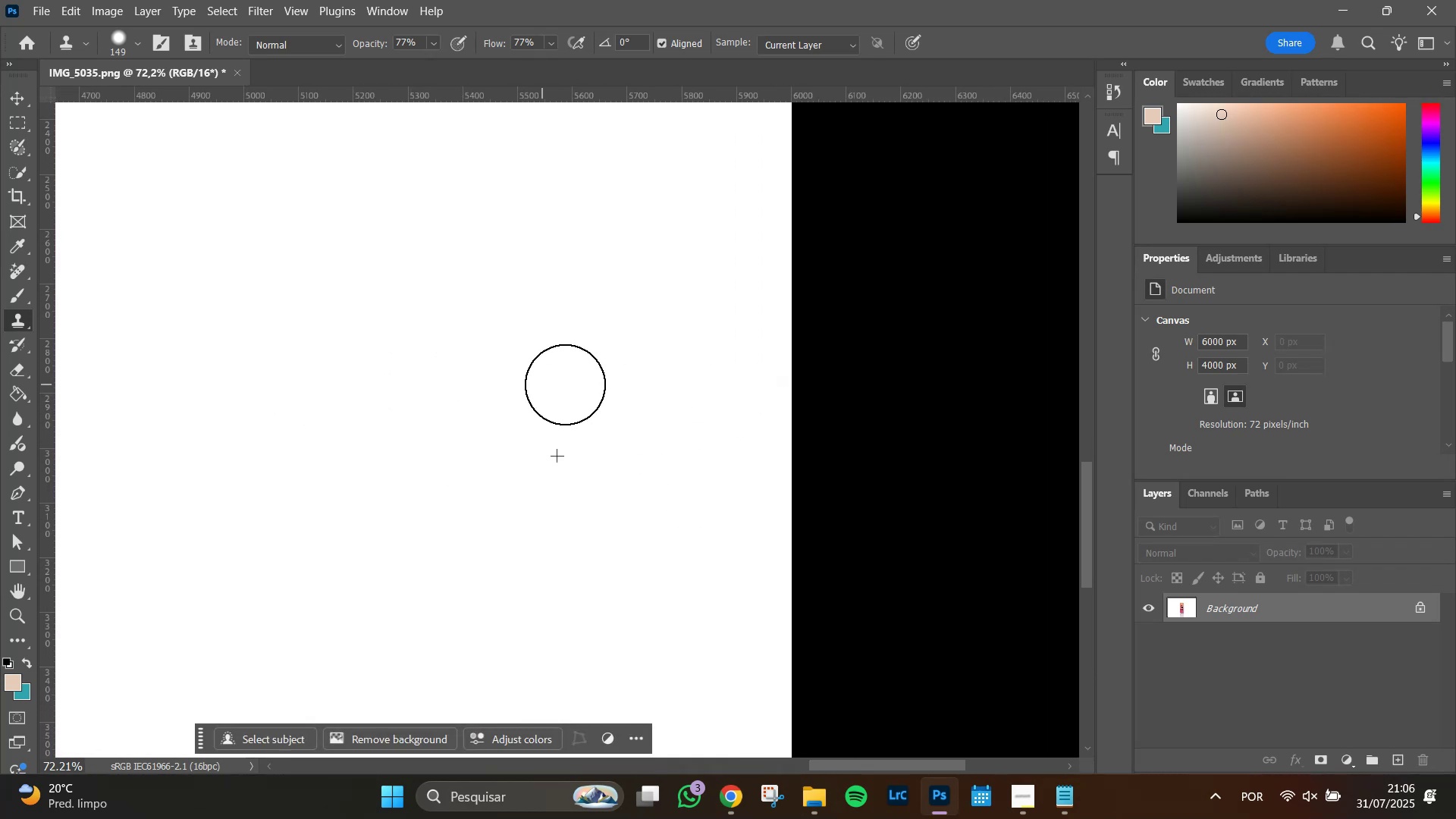 
left_click_drag(start_coordinate=[908, 424], to_coordinate=[463, 399])
 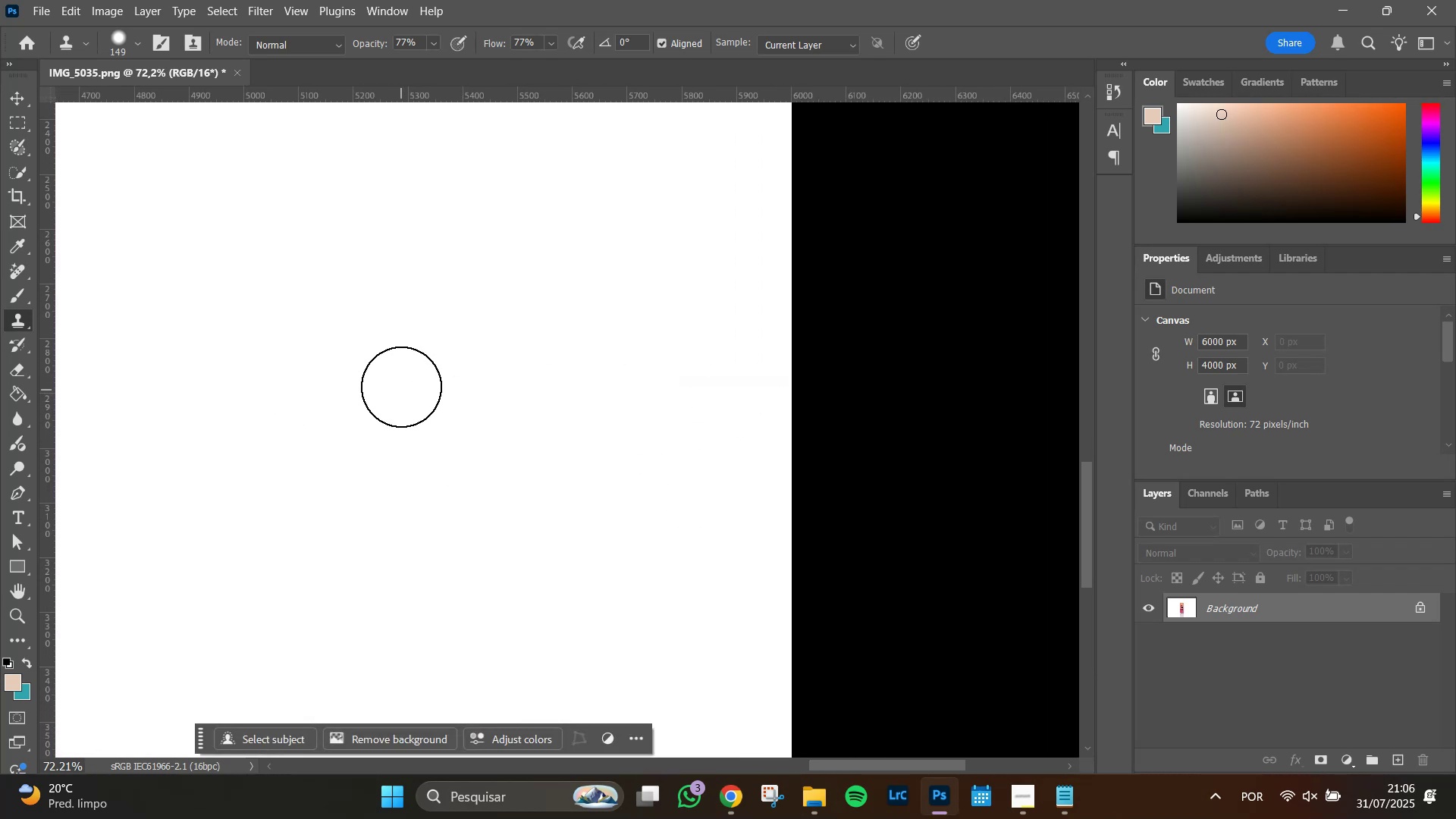 
left_click_drag(start_coordinate=[411, 382], to_coordinate=[377, 348])
 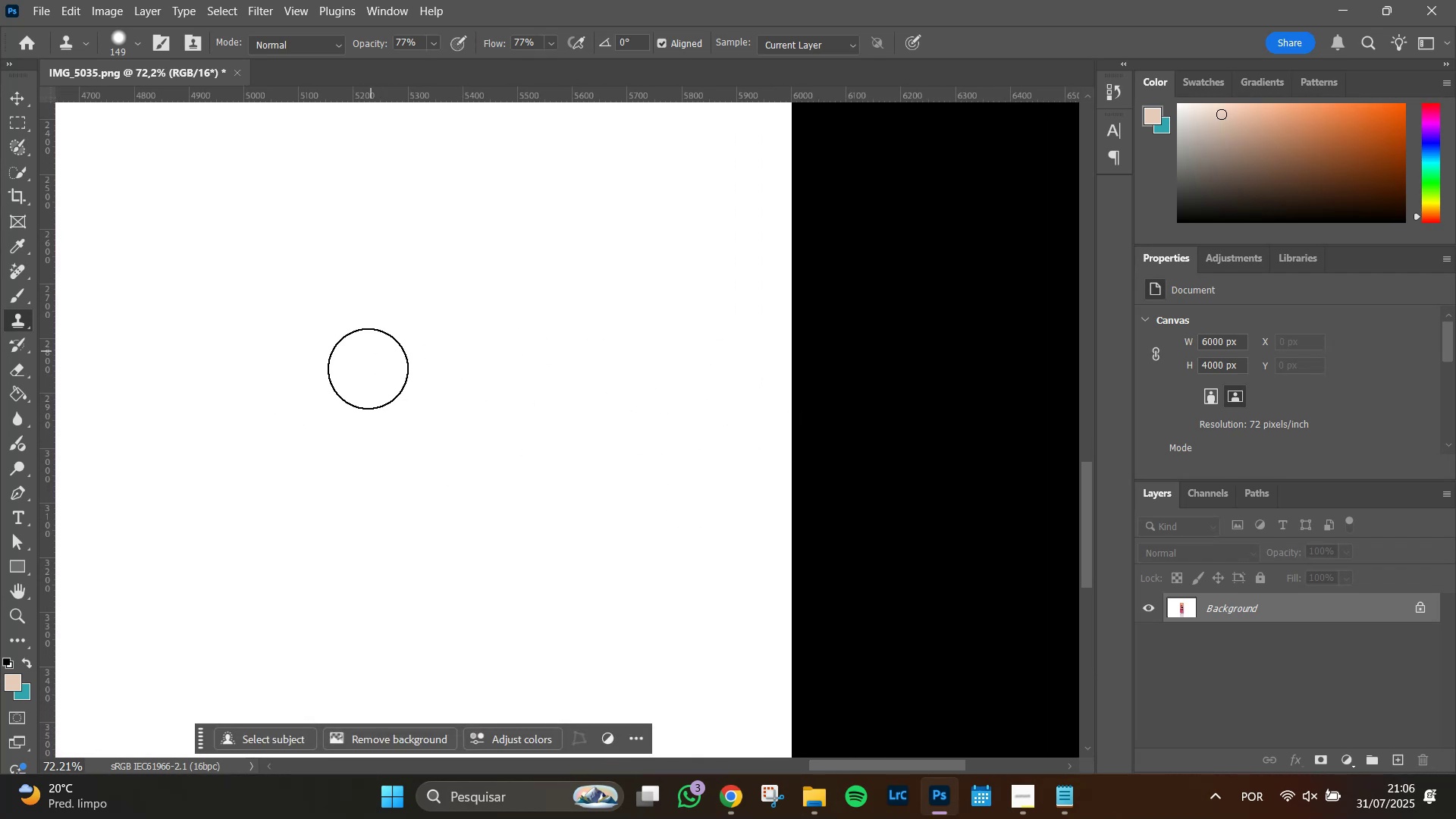 
hold_key(key=Space, duration=1.51)
 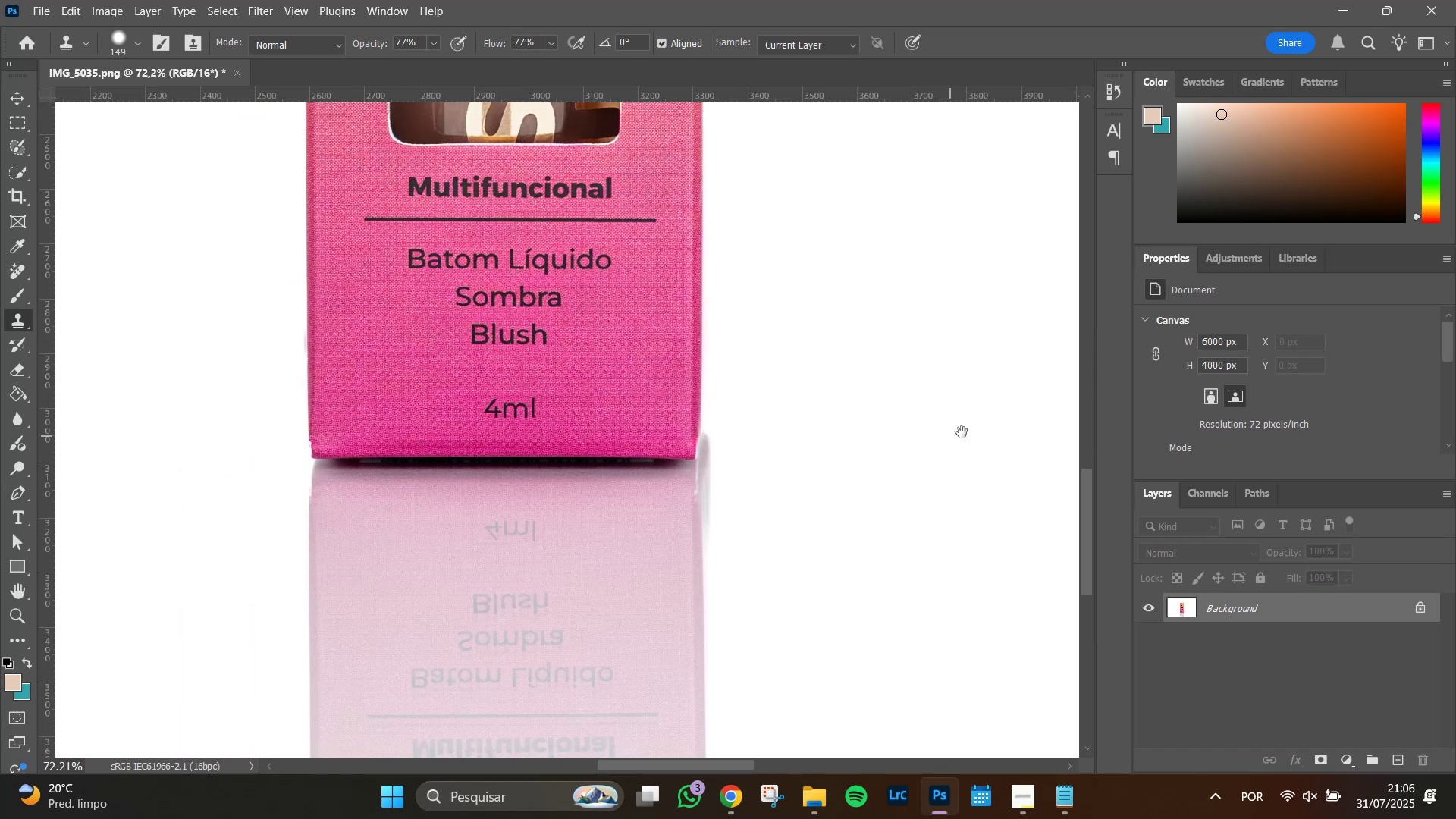 
left_click_drag(start_coordinate=[287, 421], to_coordinate=[799, 359])
 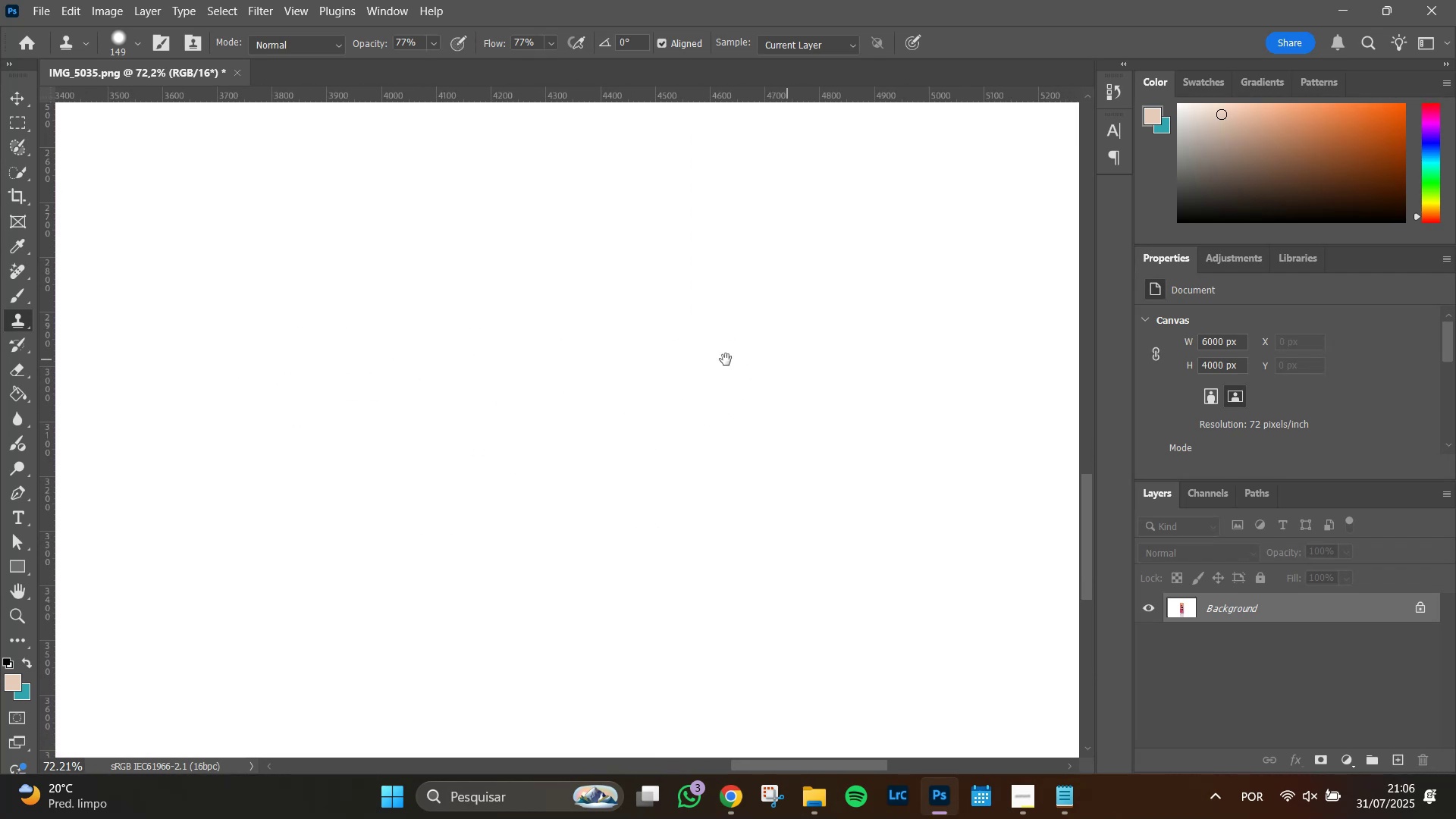 
left_click_drag(start_coordinate=[570, 359], to_coordinate=[946, 416])
 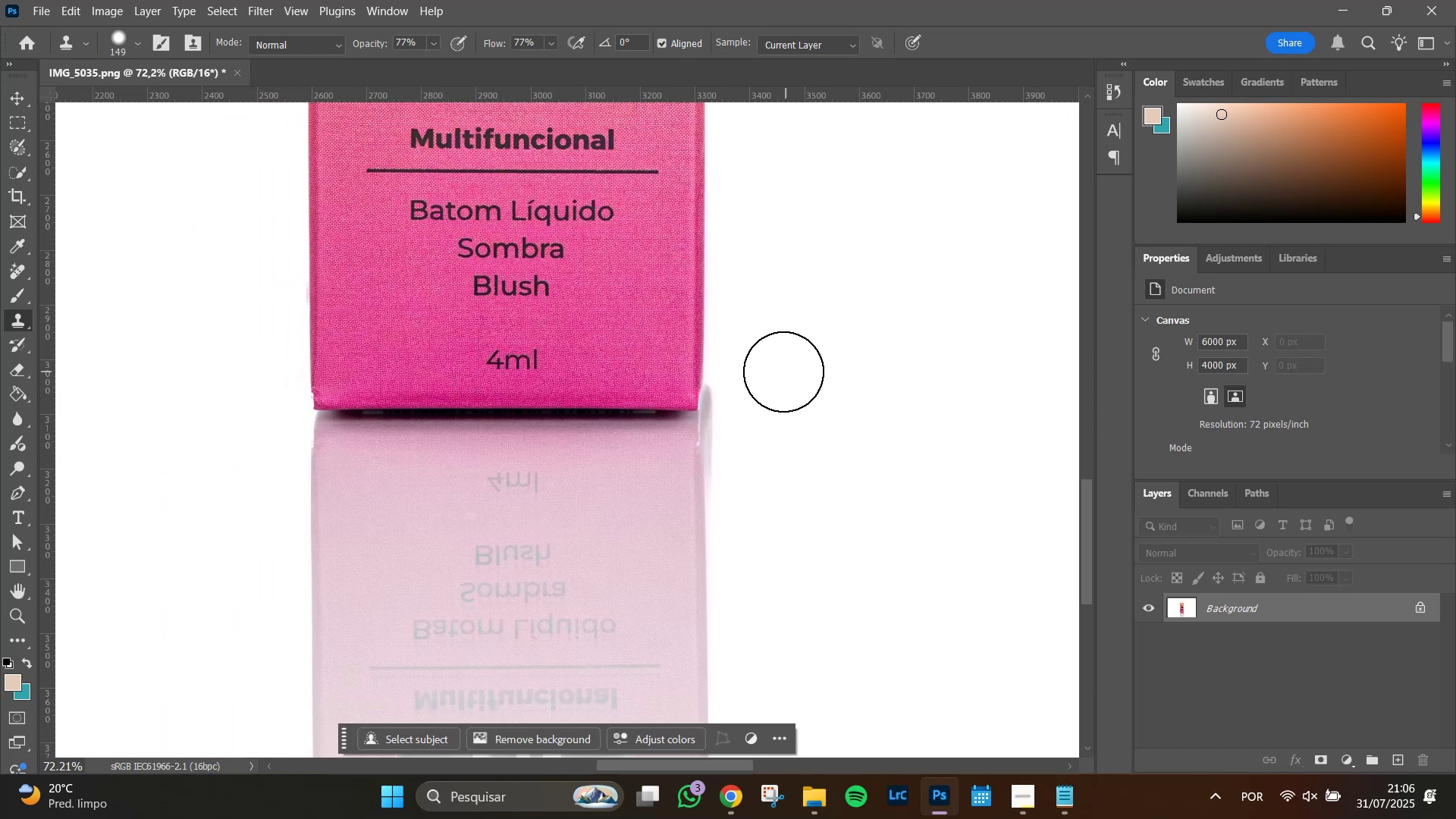 
hold_key(key=Space, duration=0.85)
 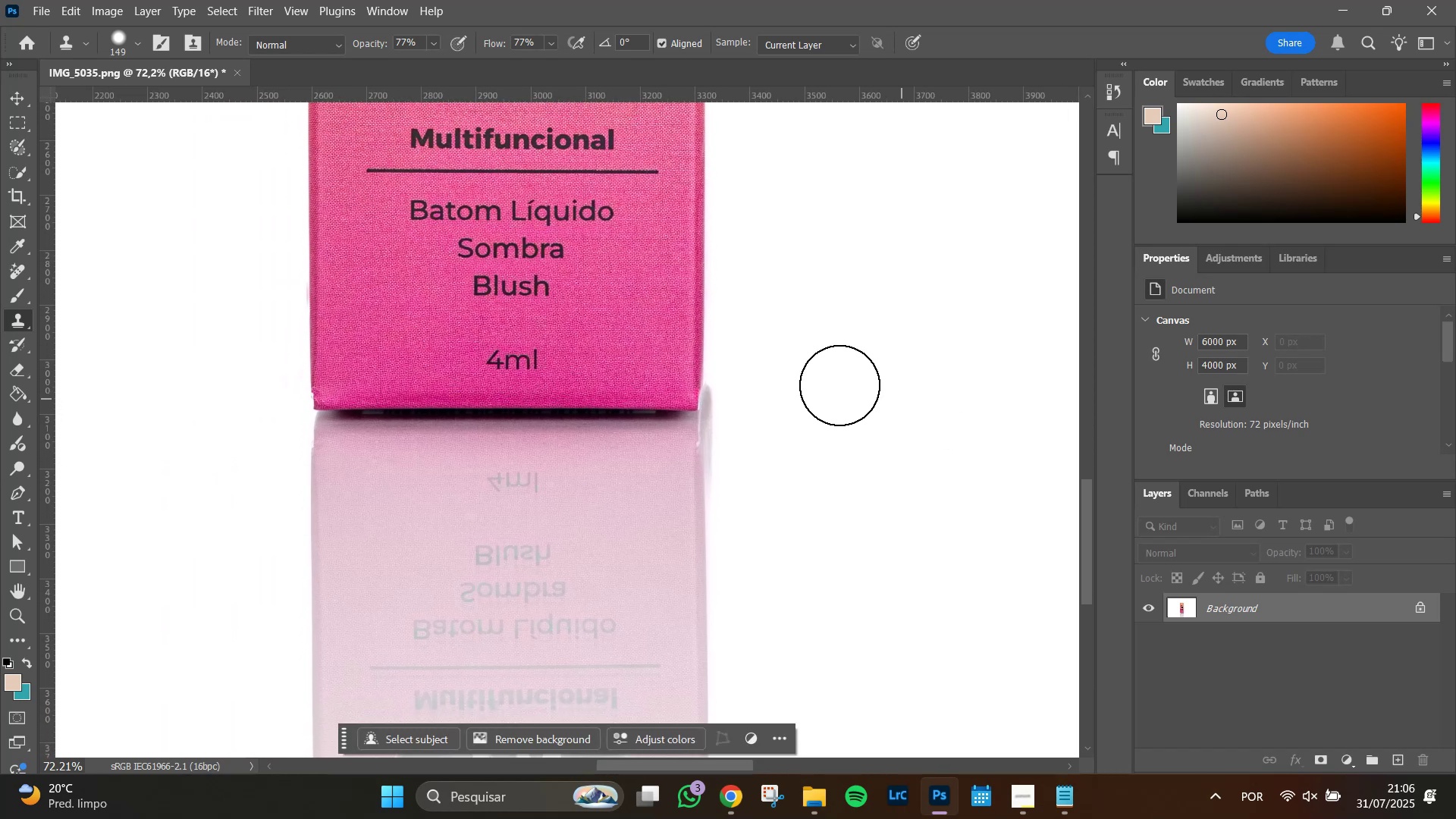 
hold_key(key=AltLeft, duration=1.51)
scroll: coordinate [614, 375], scroll_direction: up, amount: 8.0
 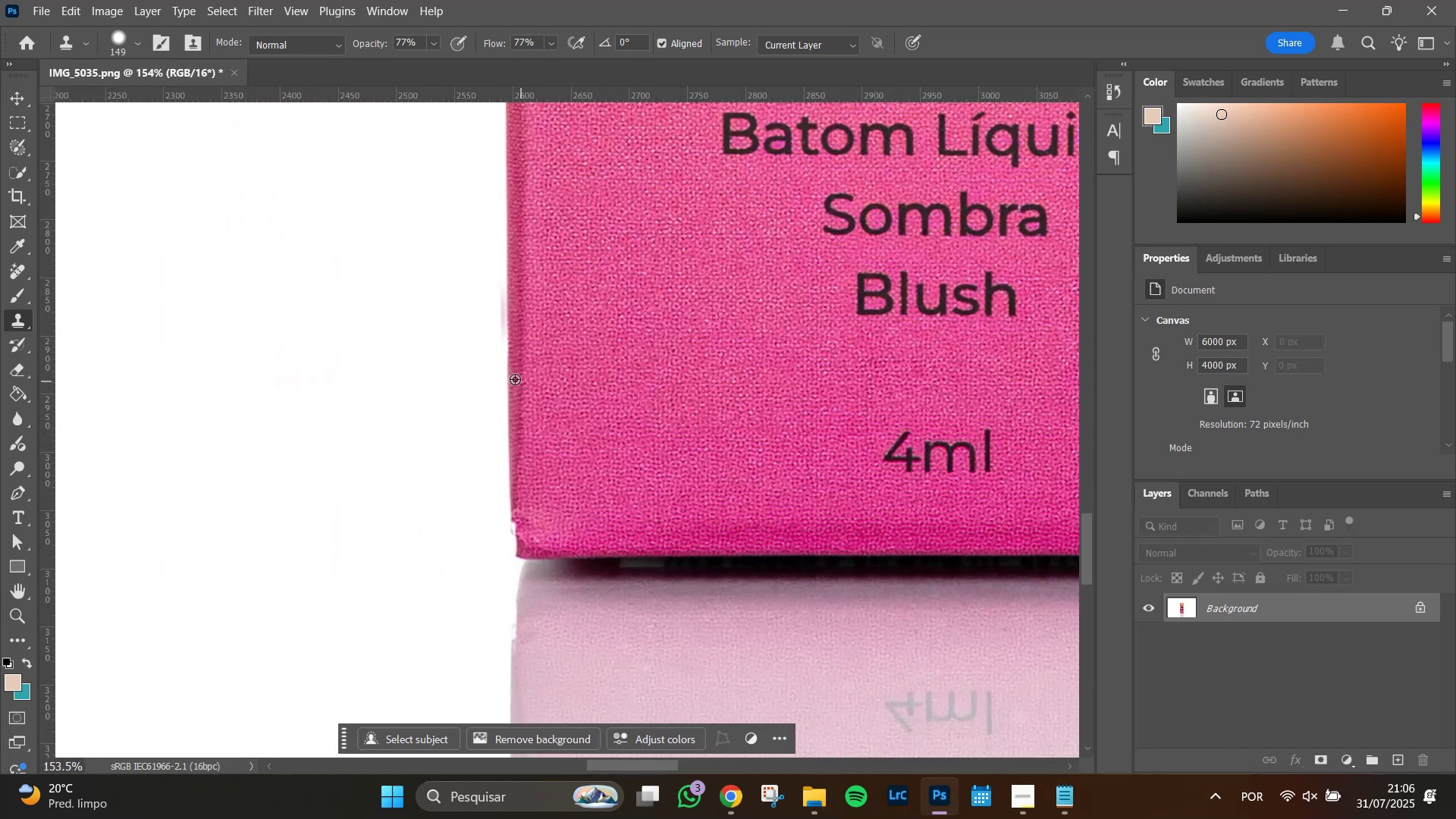 
hold_key(key=AltLeft, duration=1.51)
scroll: coordinate [461, 371], scroll_direction: up, amount: 5.0
 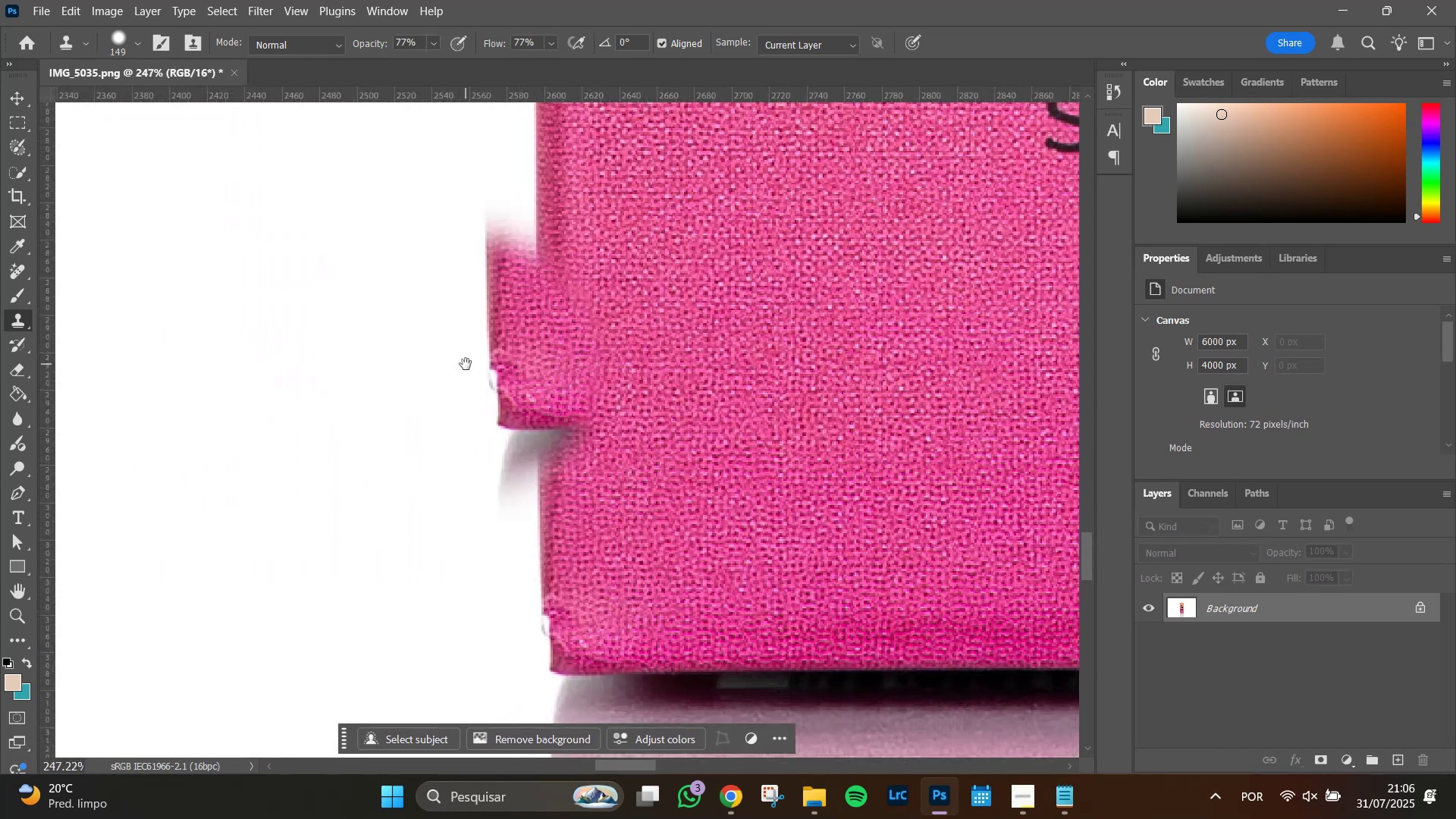 
key(Alt+AltLeft)
 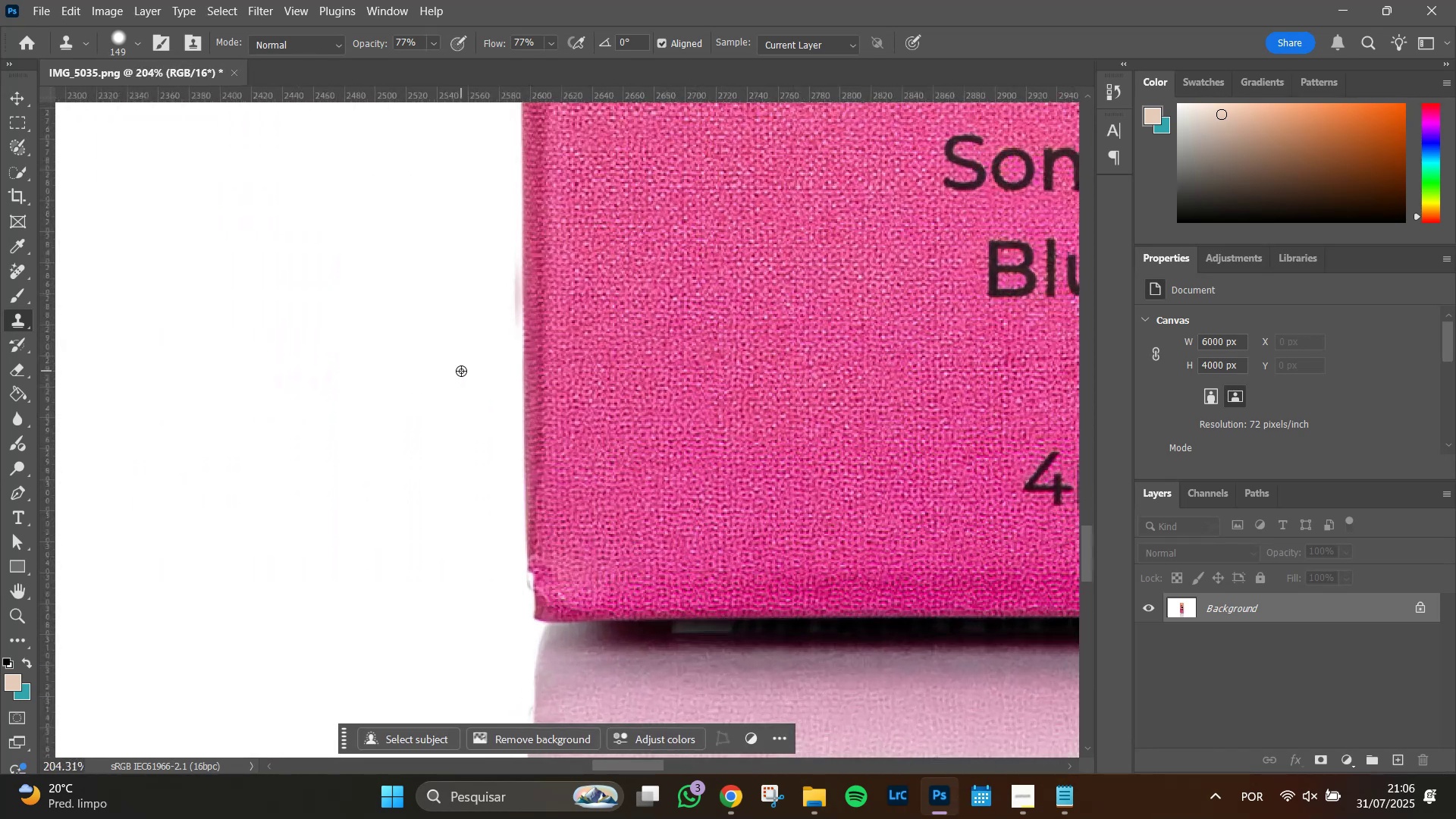 
key(Alt+AltLeft)
 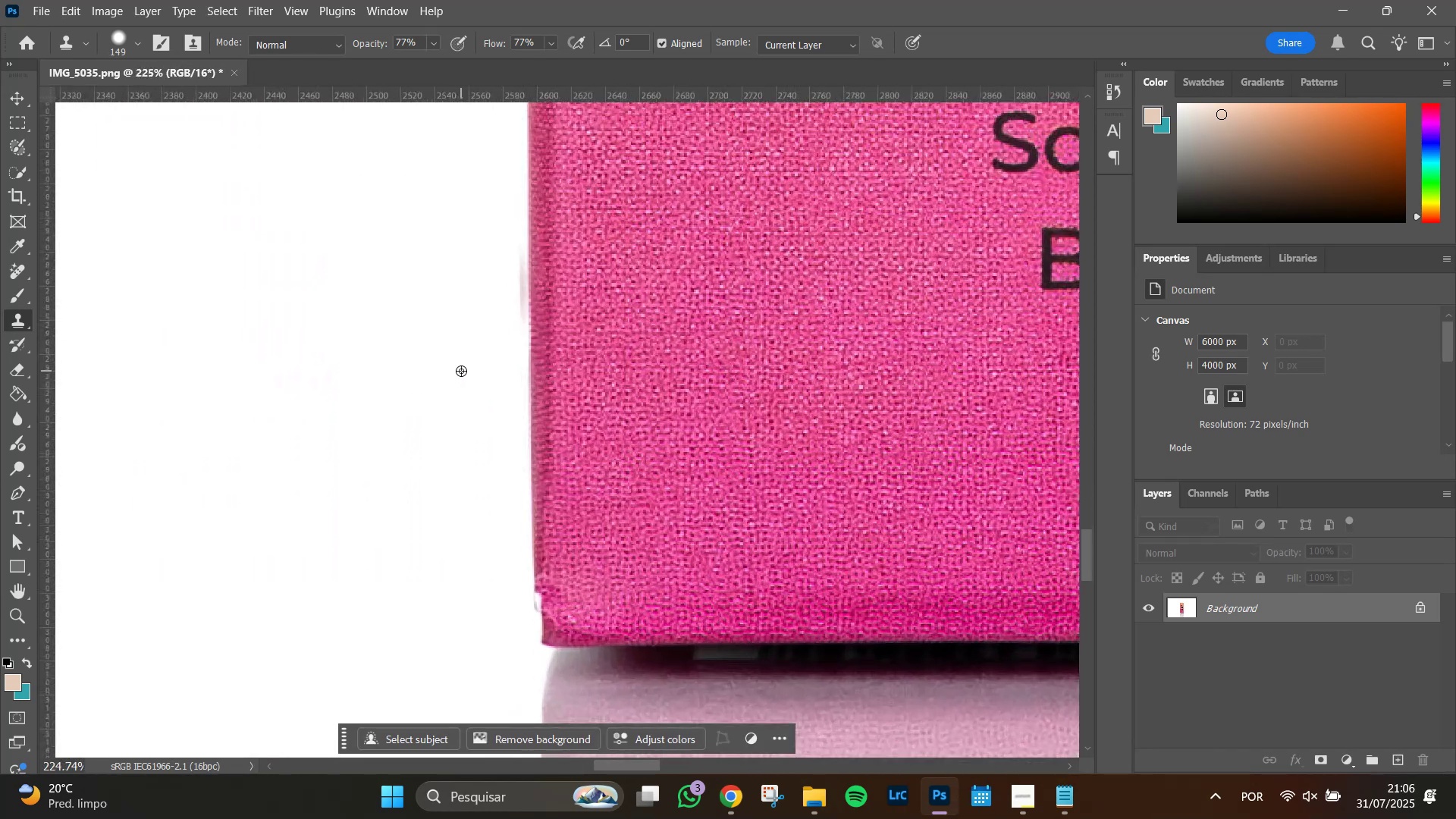 
key(Alt+AltLeft)
 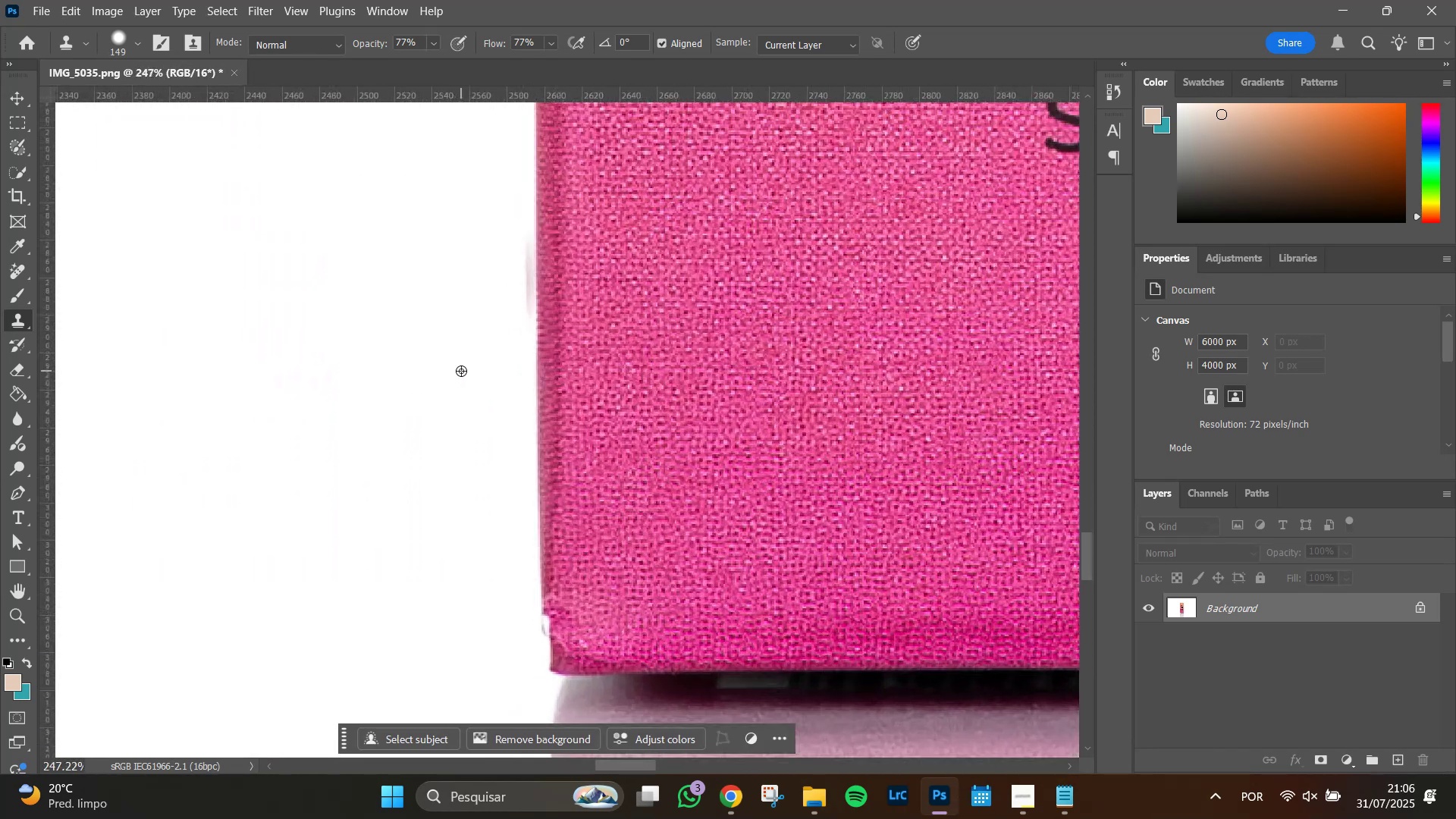 
key(Alt+AltLeft)
 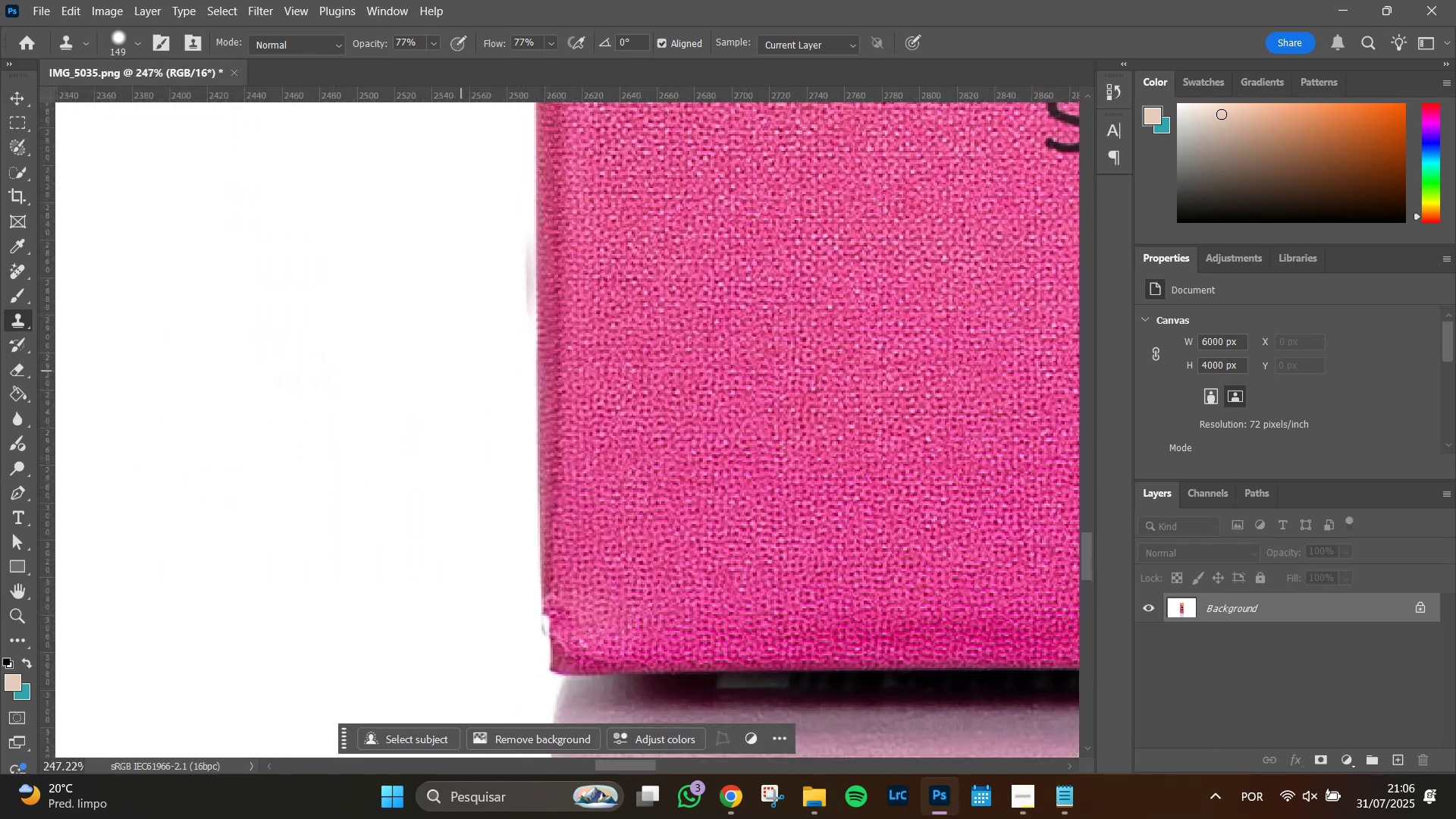 
key(Alt+AltLeft)
 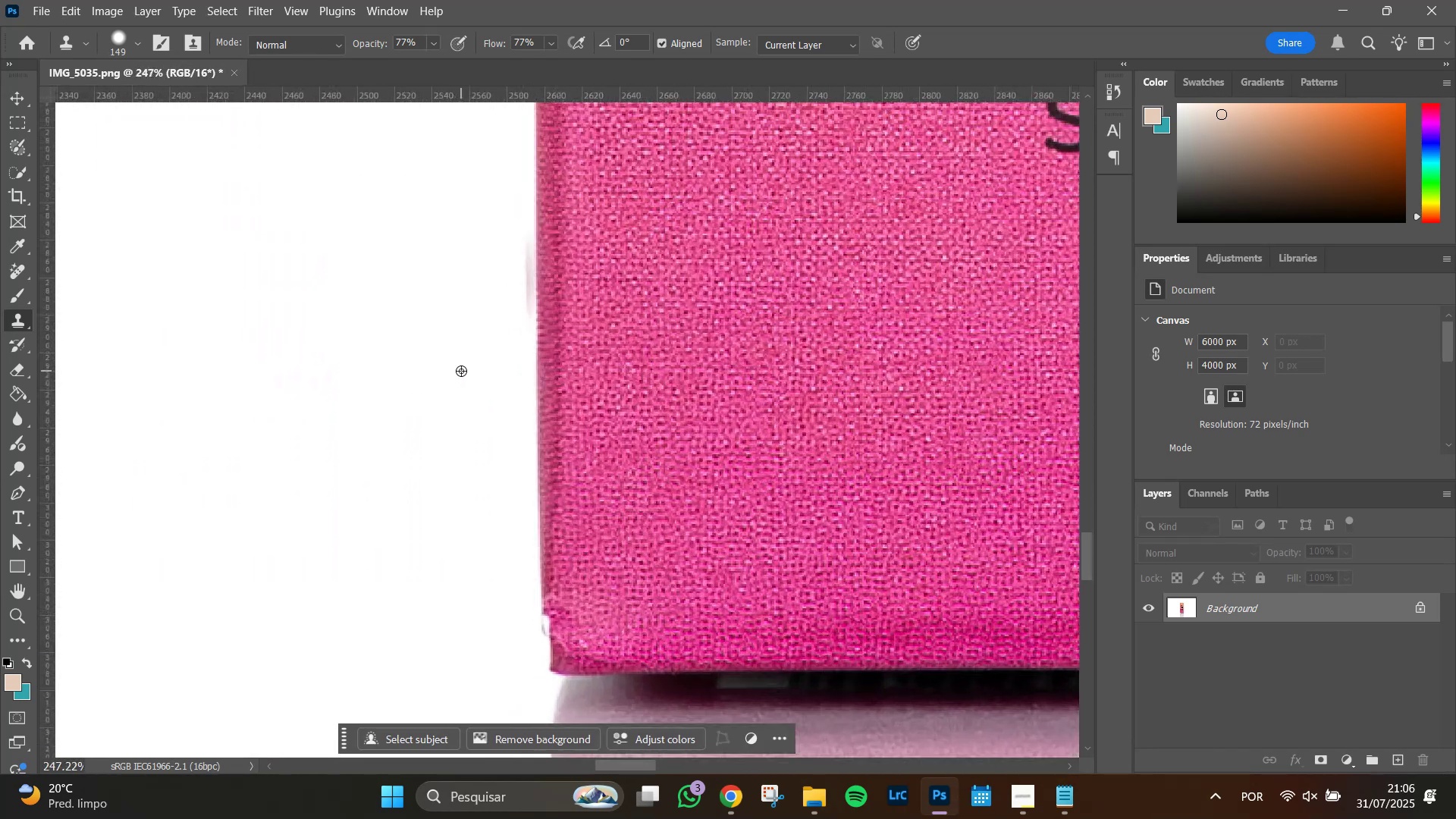 
key(Alt+AltLeft)
 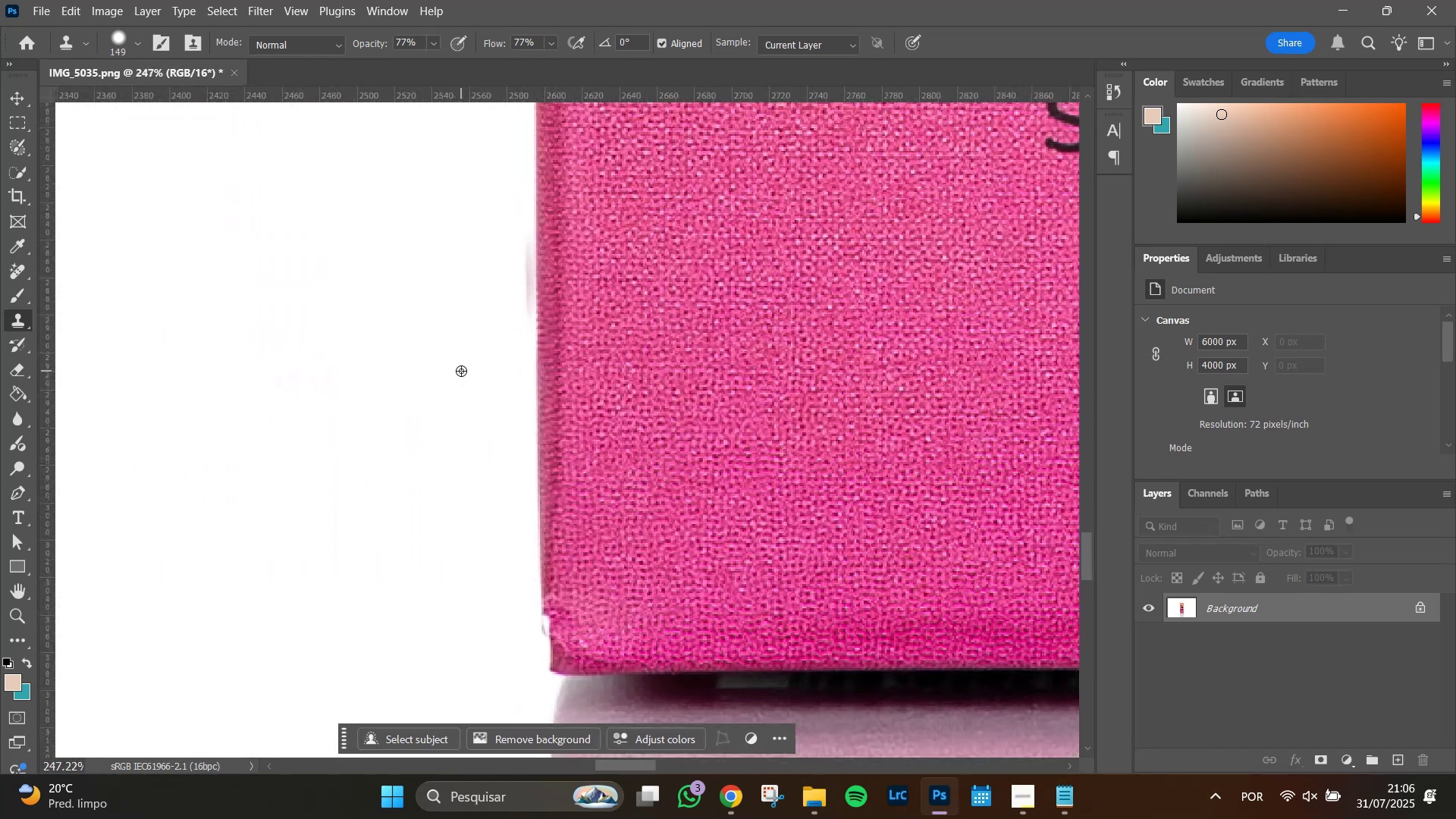 
key(Alt+AltLeft)
 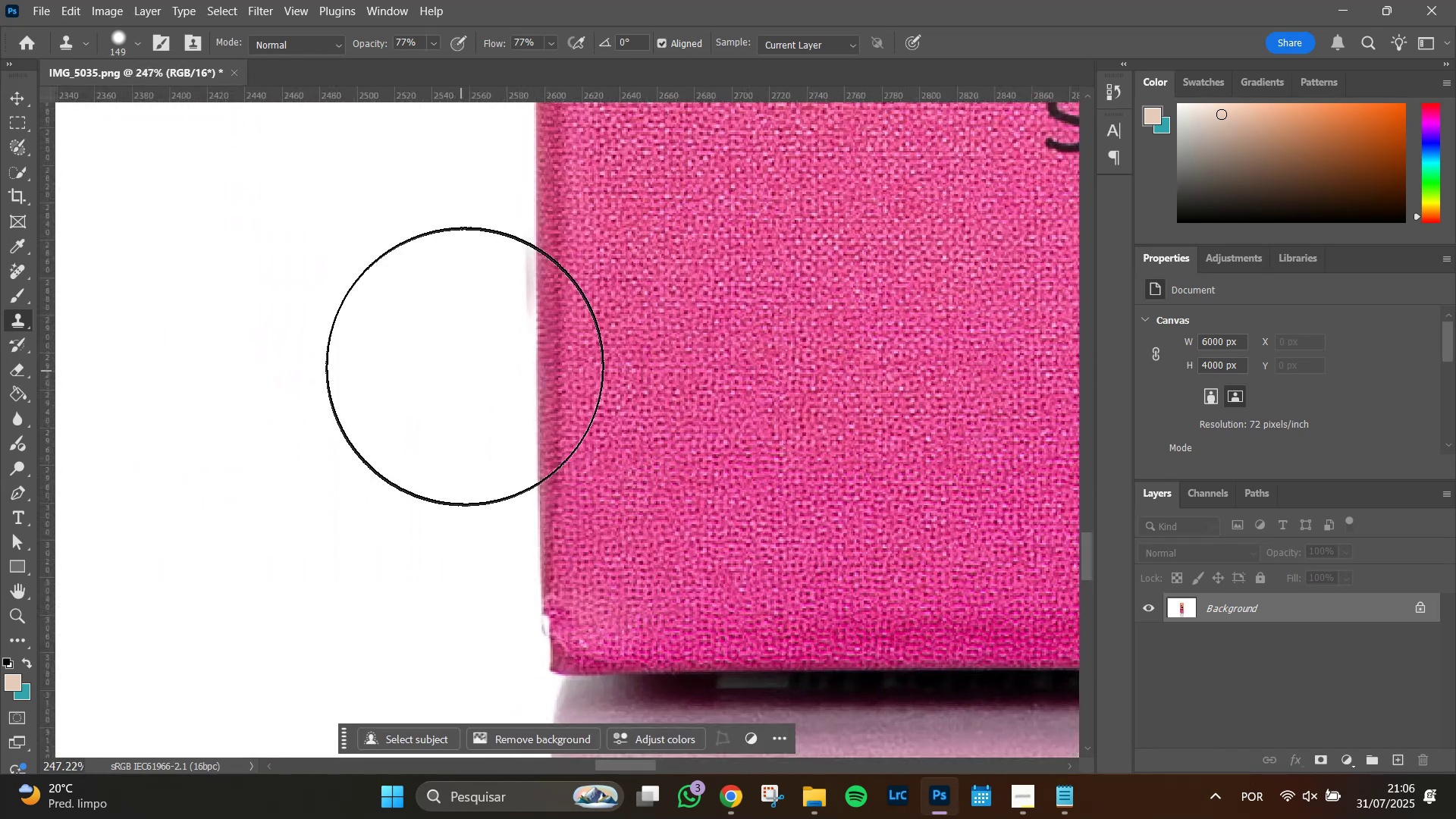 
hold_key(key=Space, duration=0.68)
 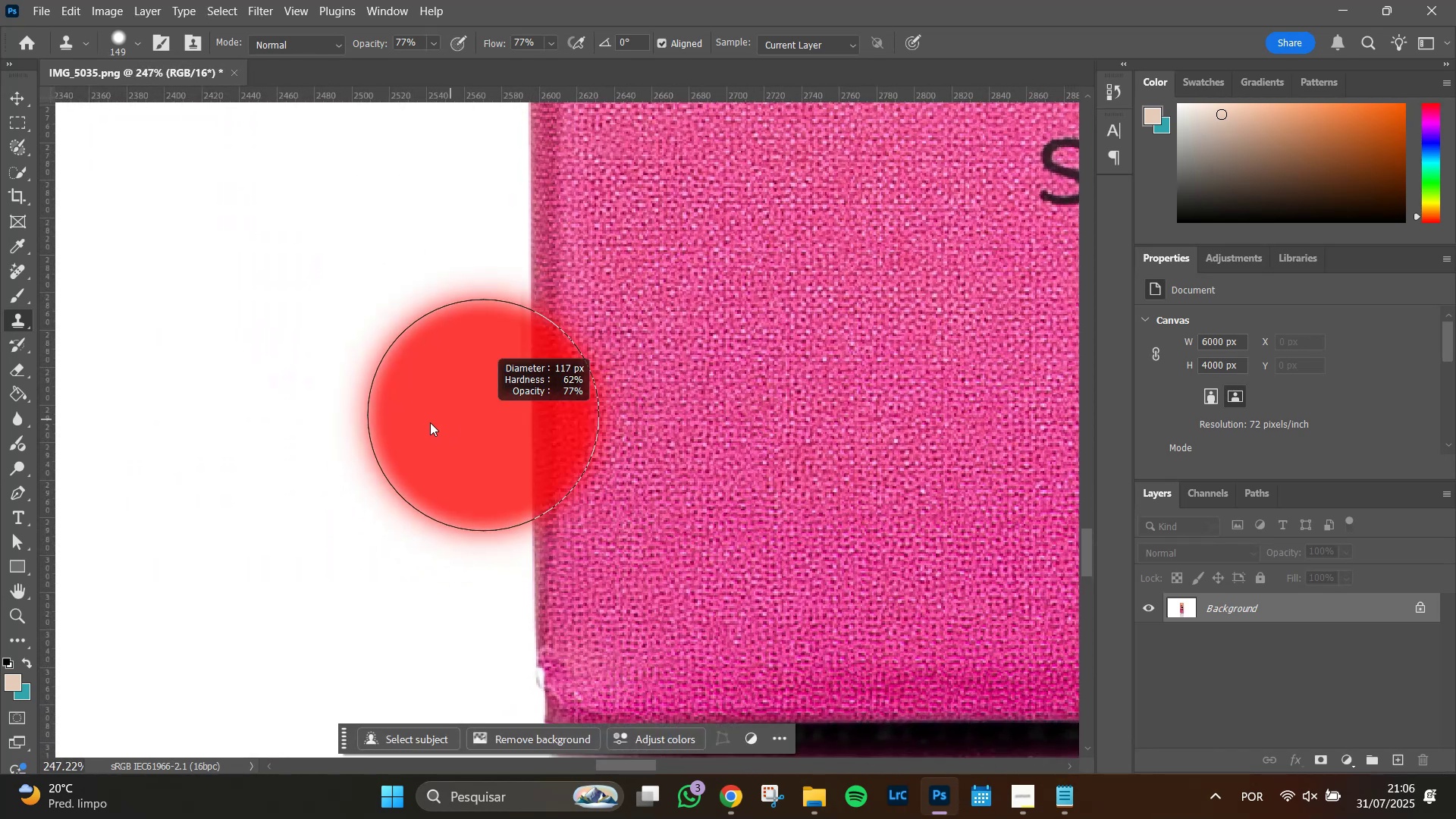 
left_click_drag(start_coordinate=[466, 364], to_coordinate=[460, 416])
 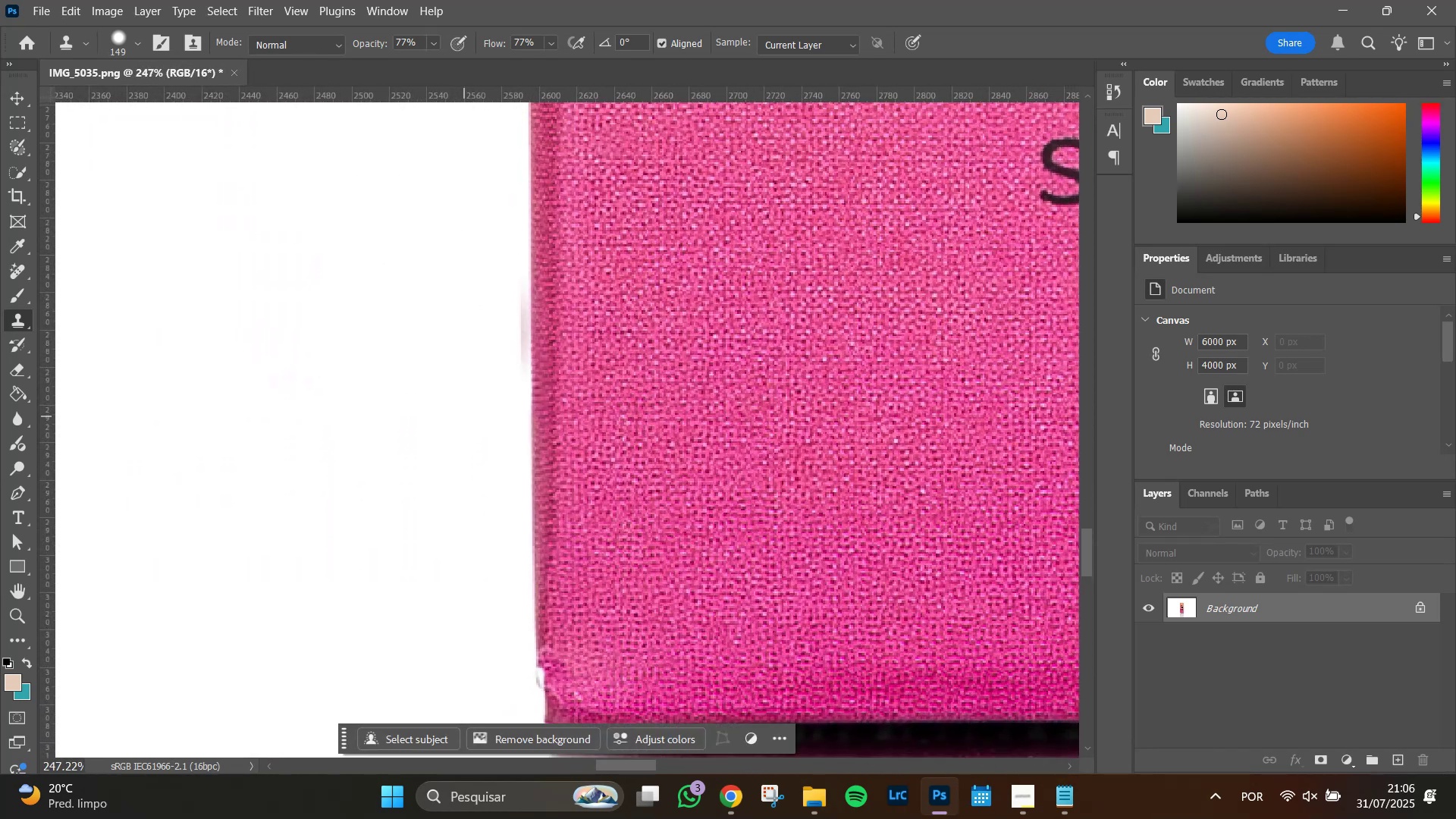 
hold_key(key=AltLeft, duration=1.51)
 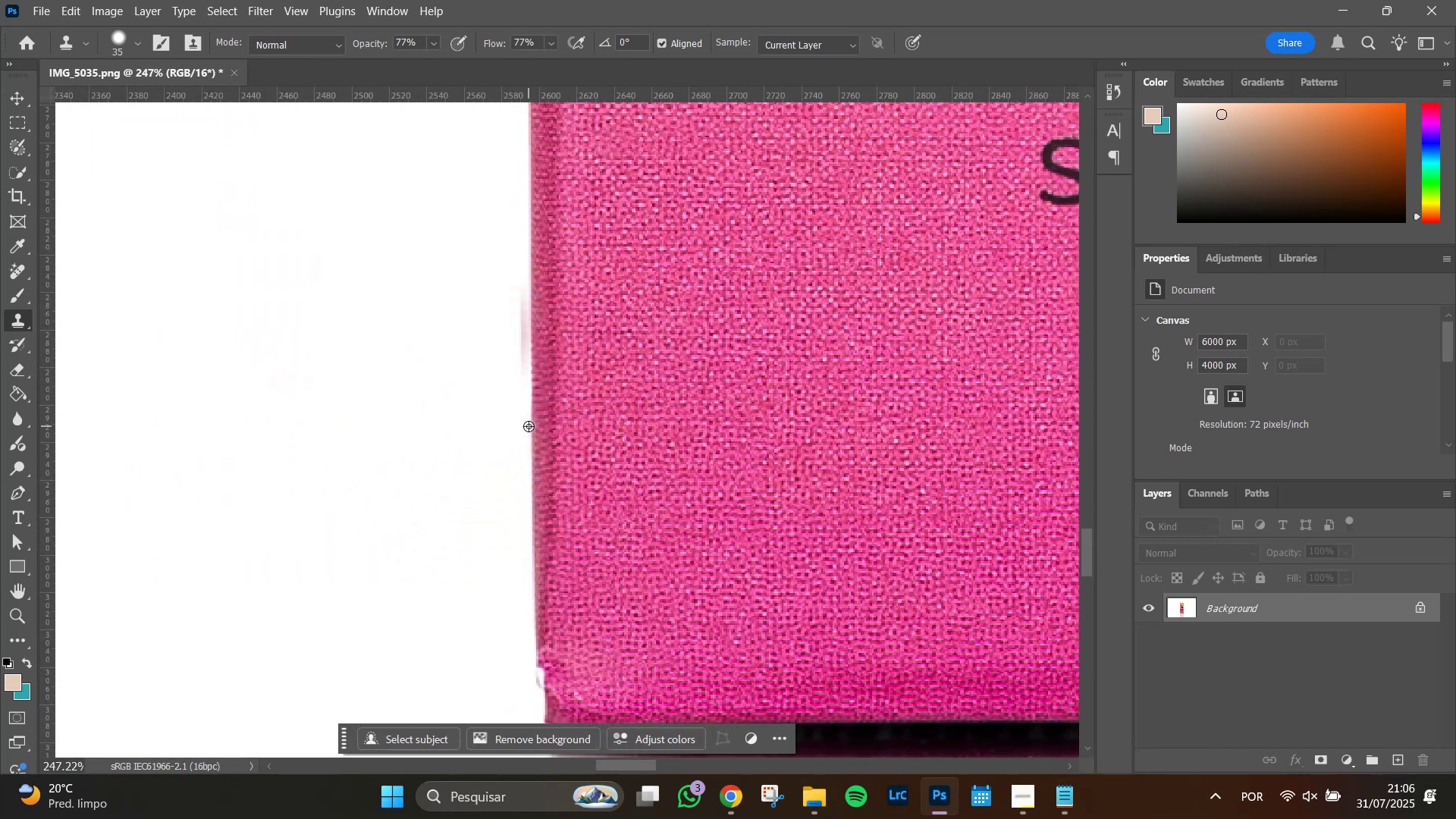 
hold_key(key=AltLeft, duration=1.03)
left_click([529, 426])
 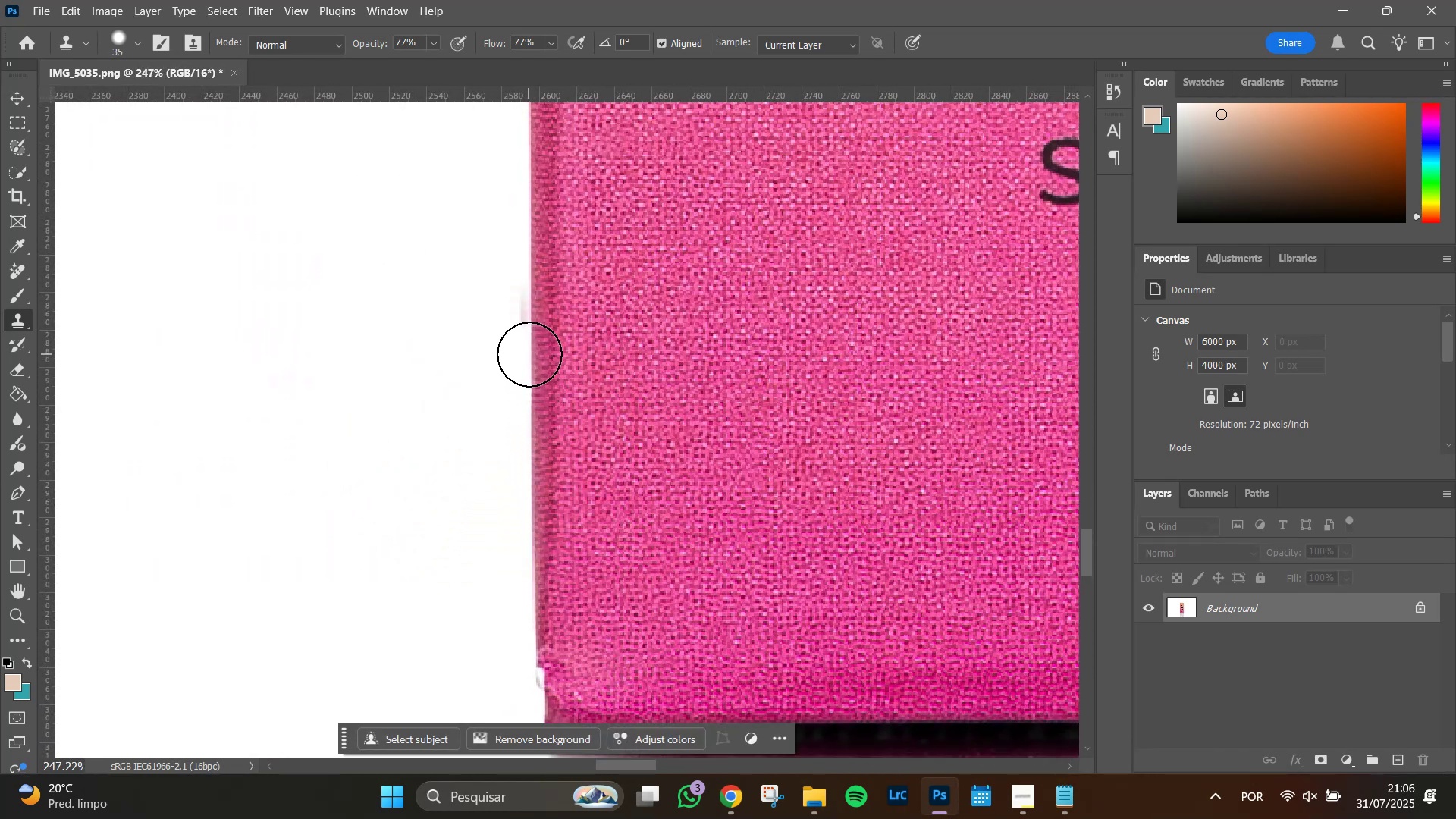 
left_click([529, 354])
 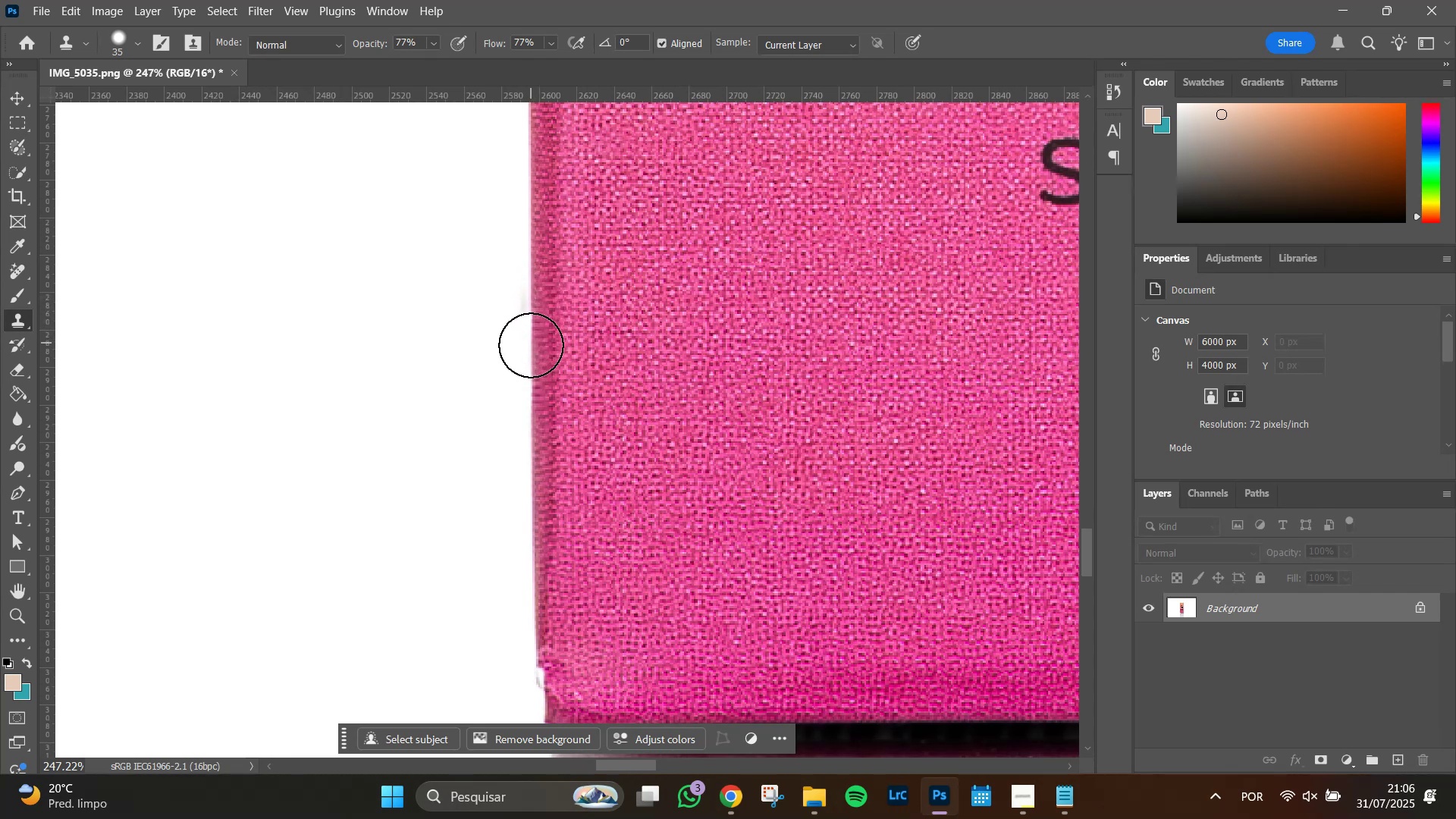 
left_click([531, 351])
 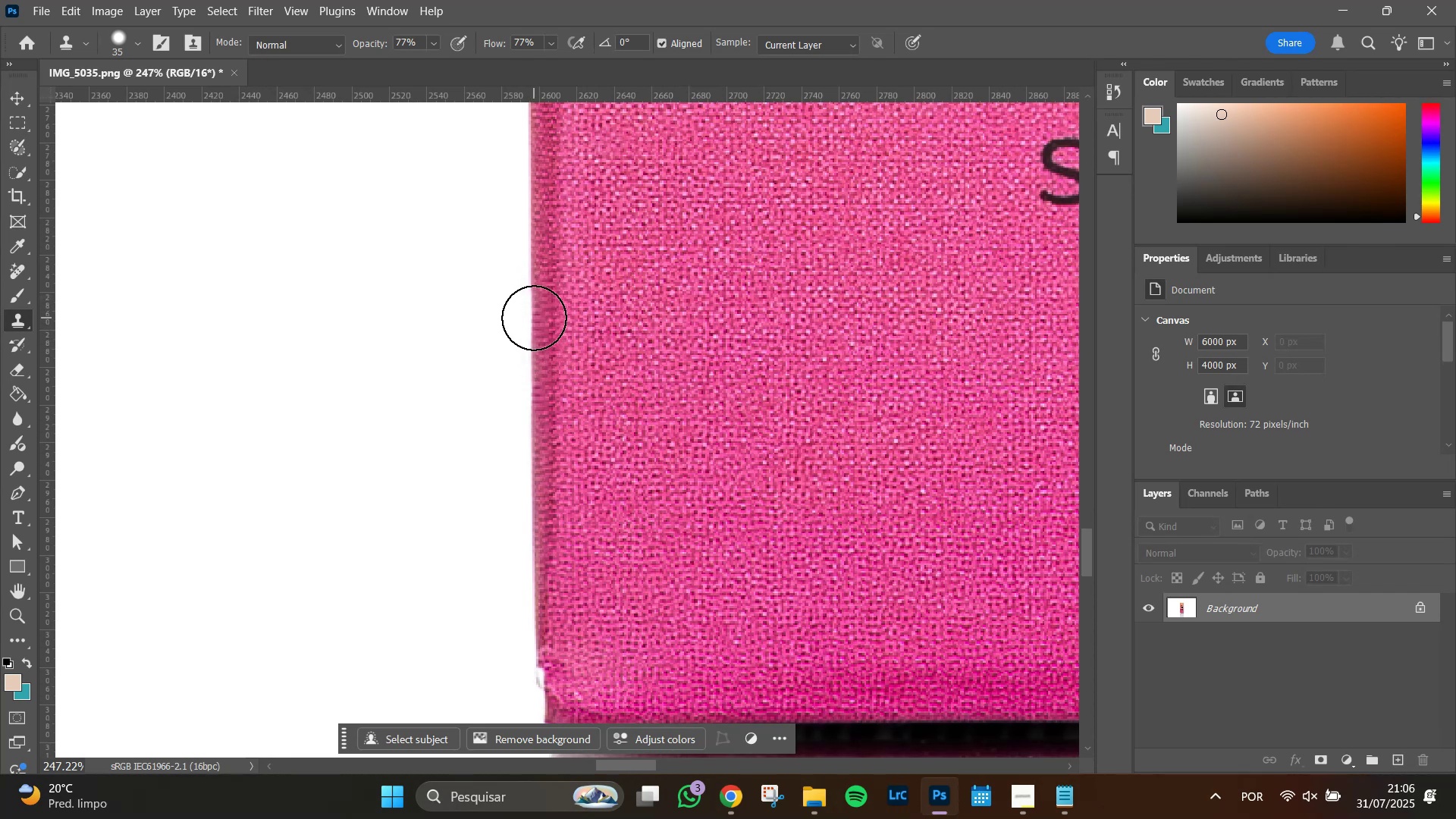 
left_click([534, 318])
 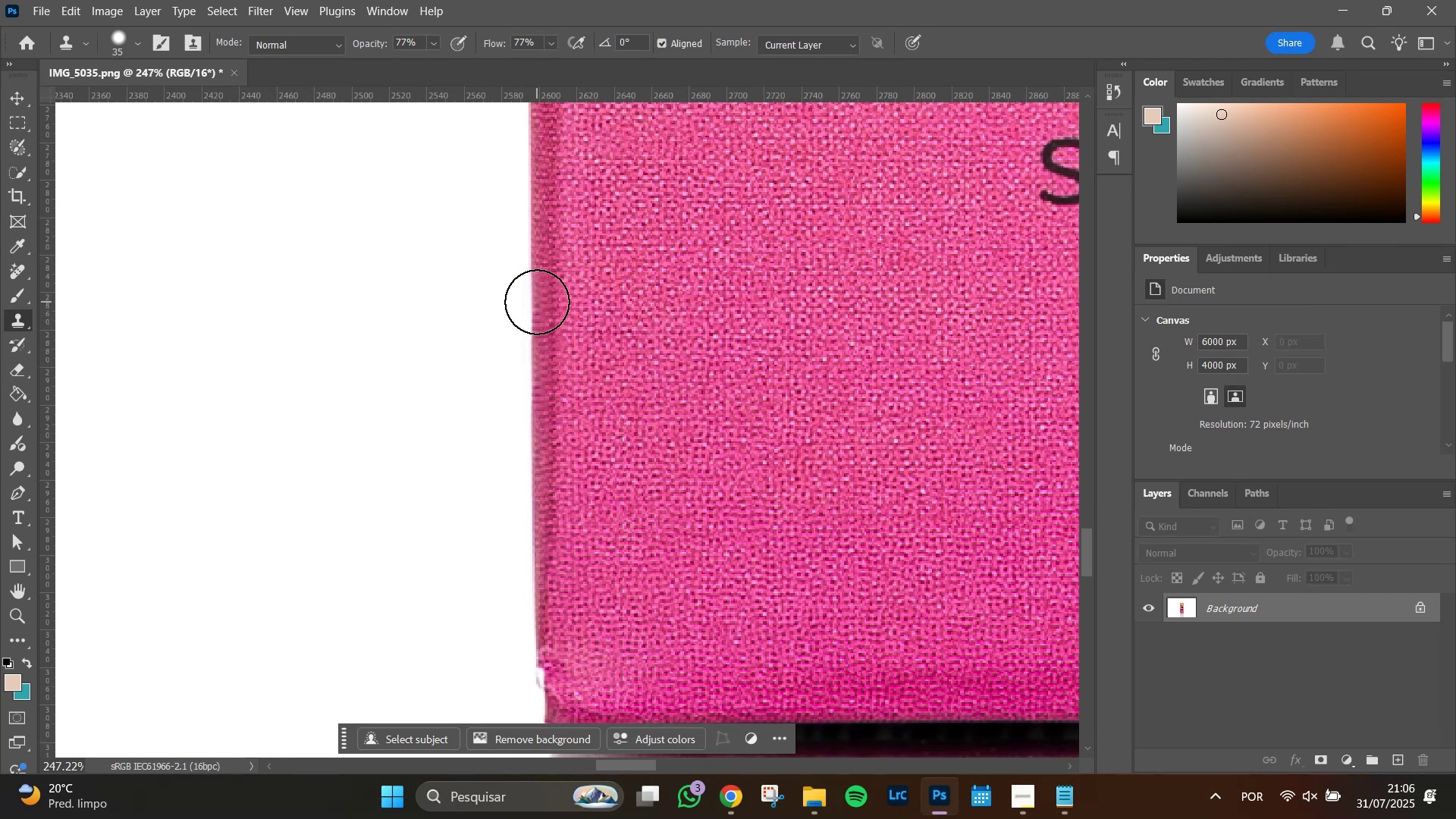 
left_click([537, 302])
 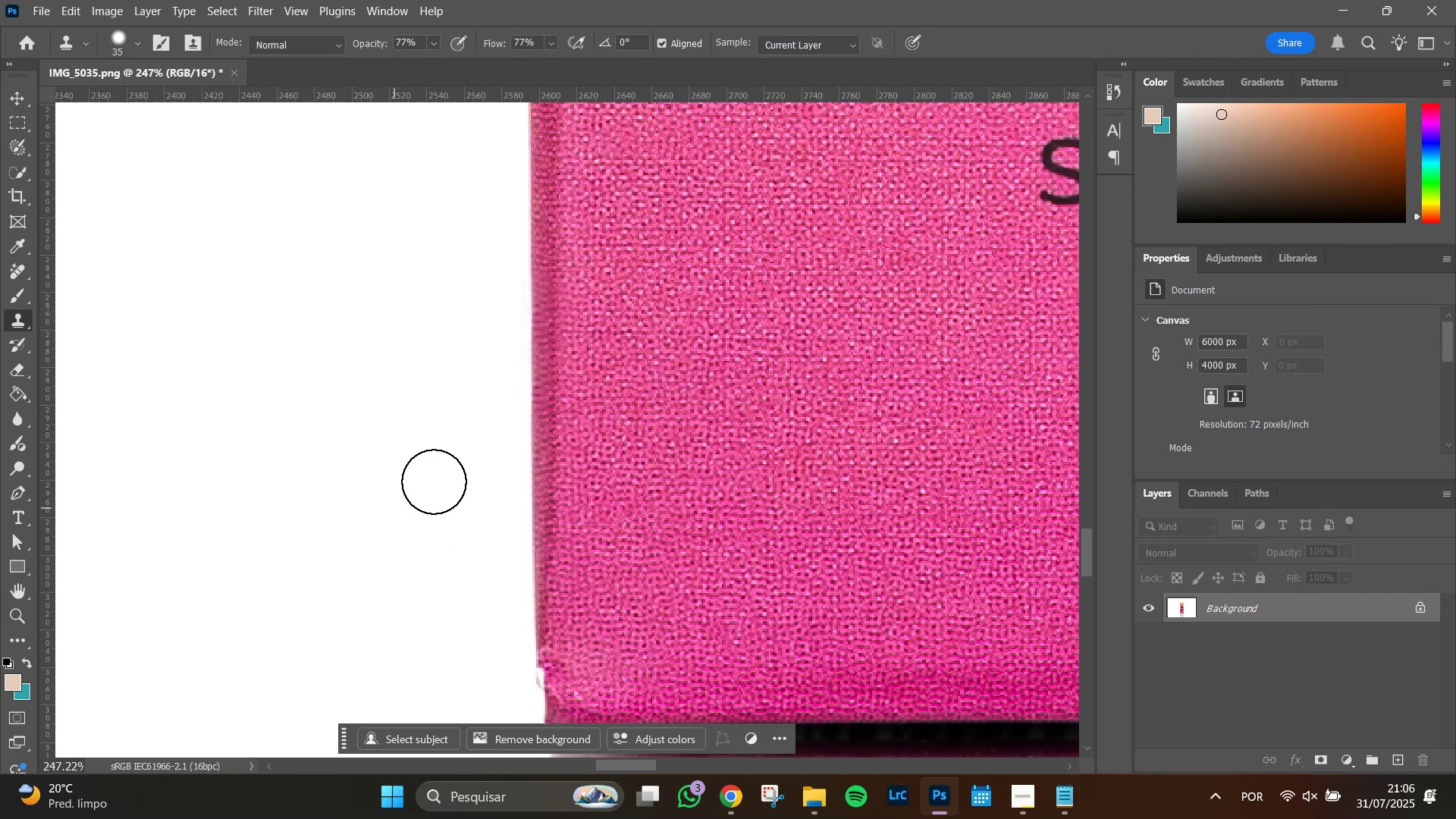 
hold_key(key=AltLeft, duration=0.44)
scroll: coordinate [516, 368], scroll_direction: up, amount: 3.0
 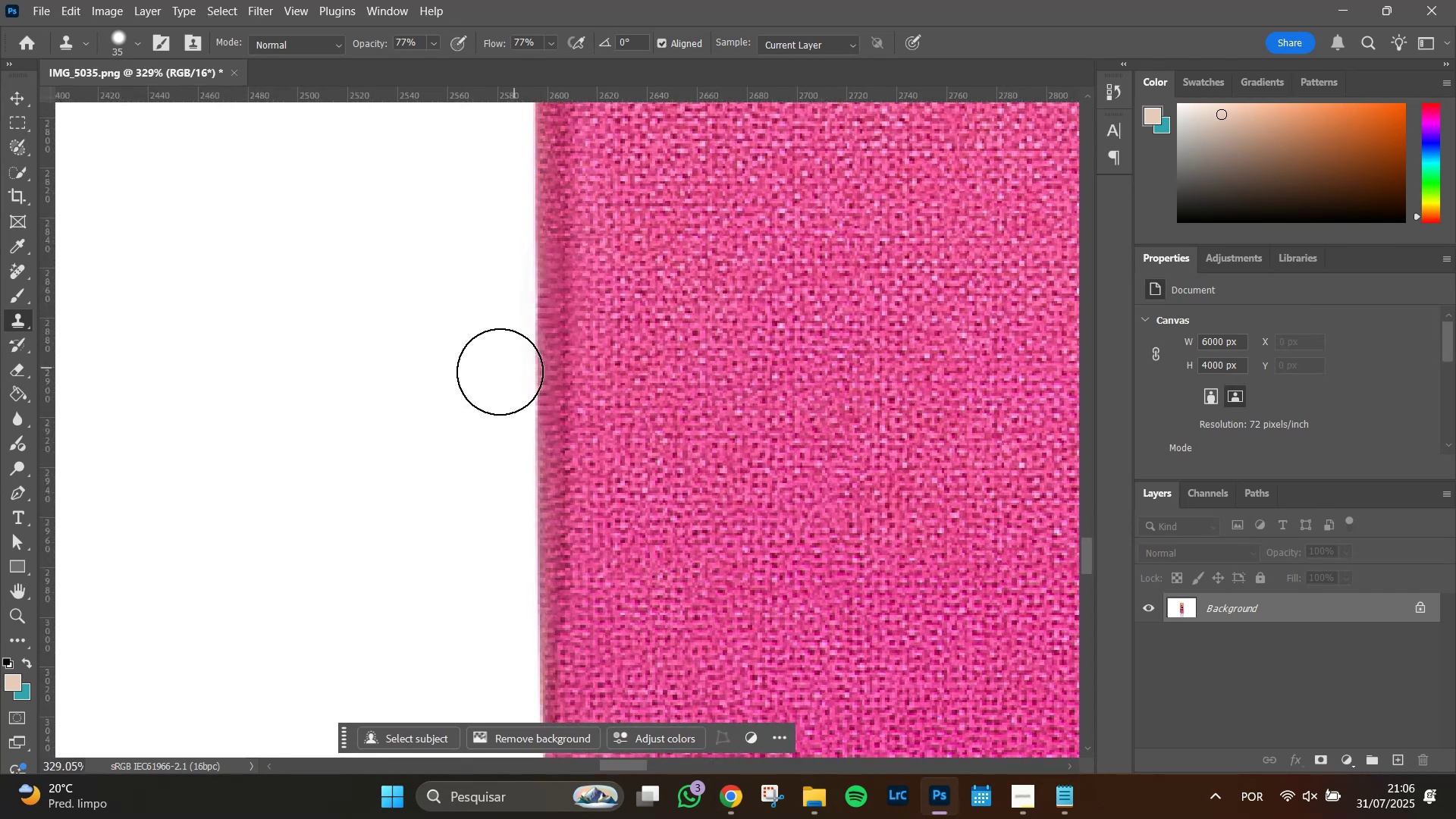 
hold_key(key=Space, duration=0.84)
 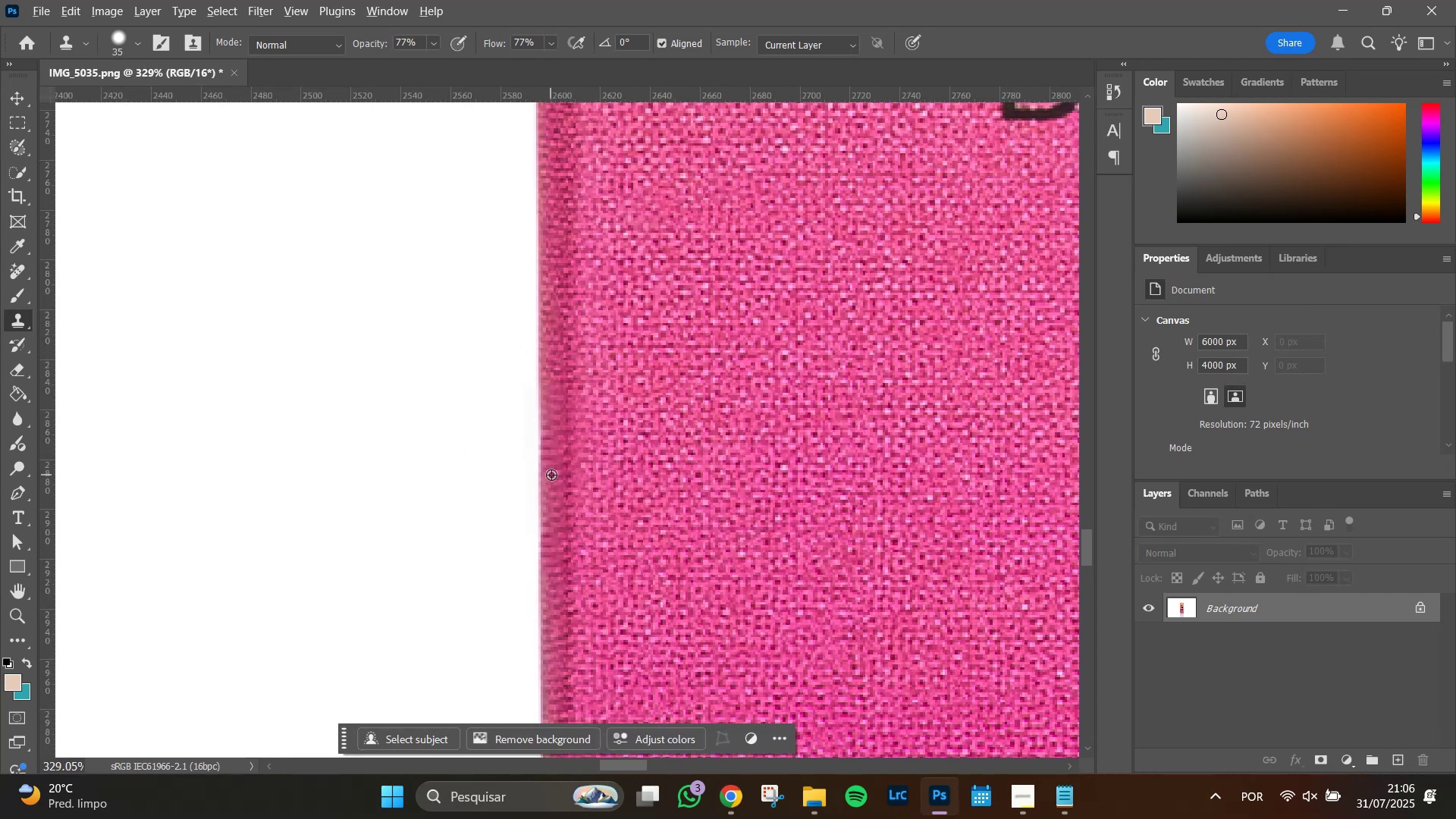 
left_click_drag(start_coordinate=[418, 371], to_coordinate=[421, 513])
 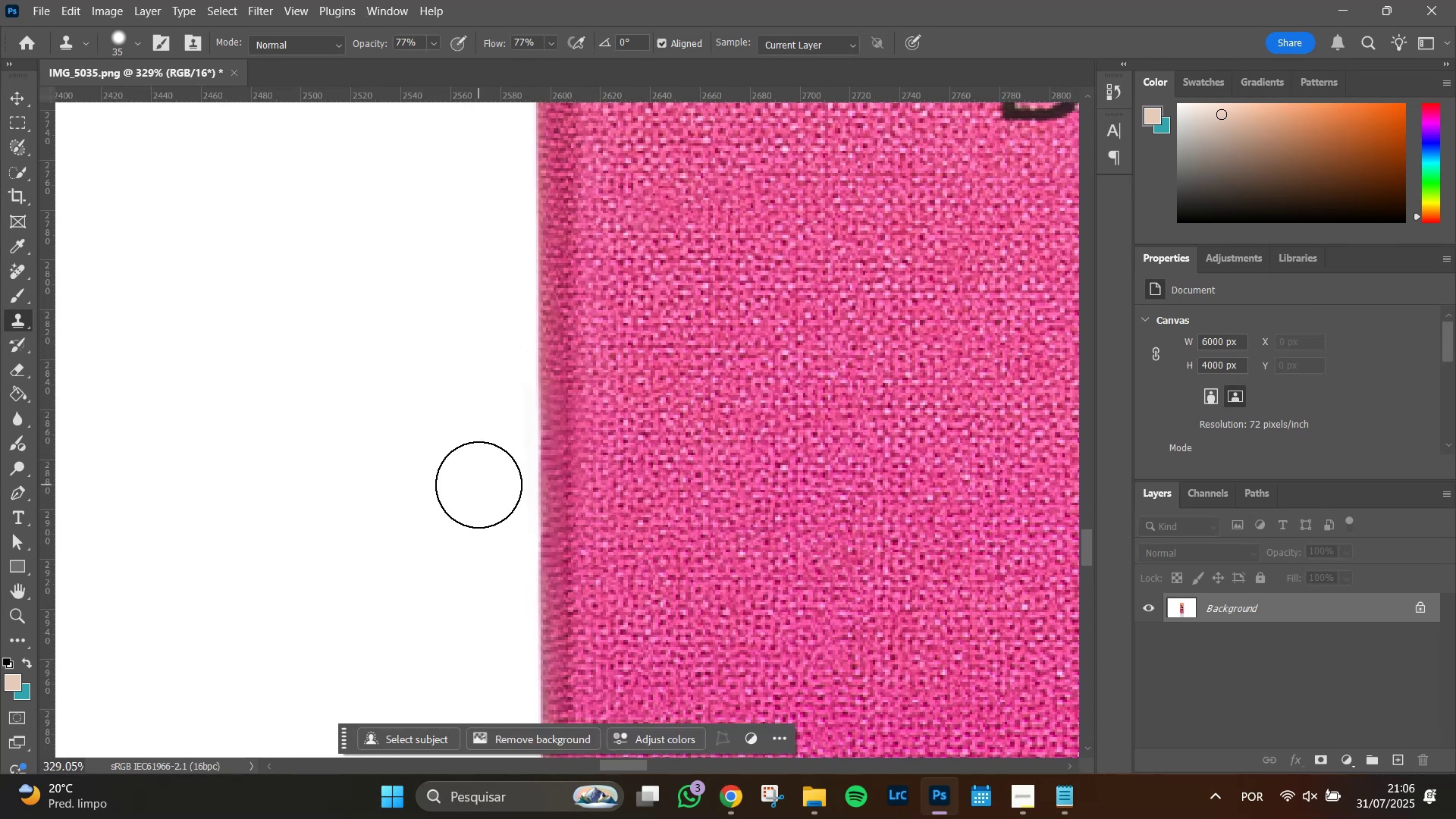 
hold_key(key=AltLeft, duration=0.89)
scroll: coordinate [843, 443], scroll_direction: down, amount: 16.0
 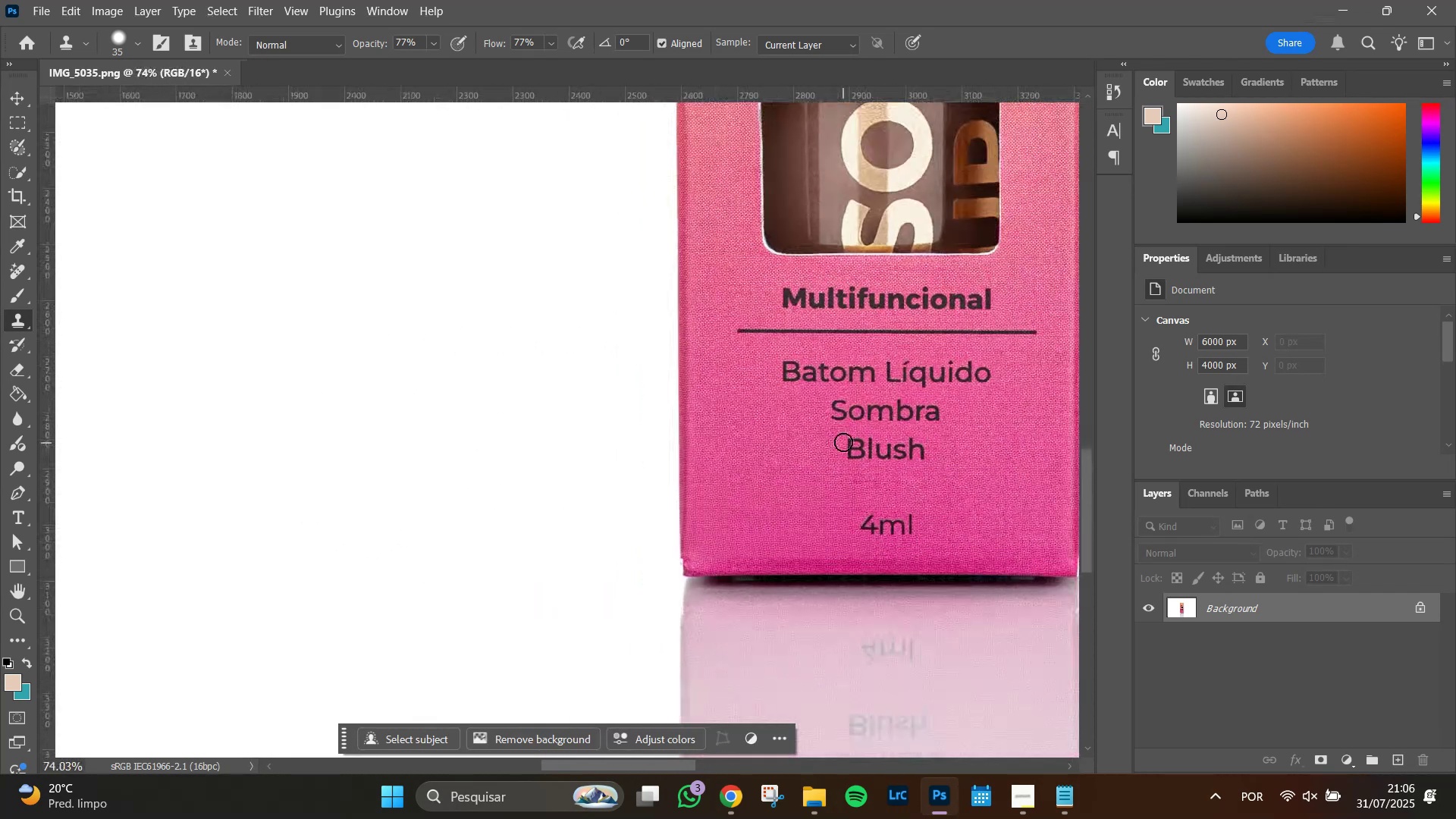 
hold_key(key=Space, duration=1.51)
 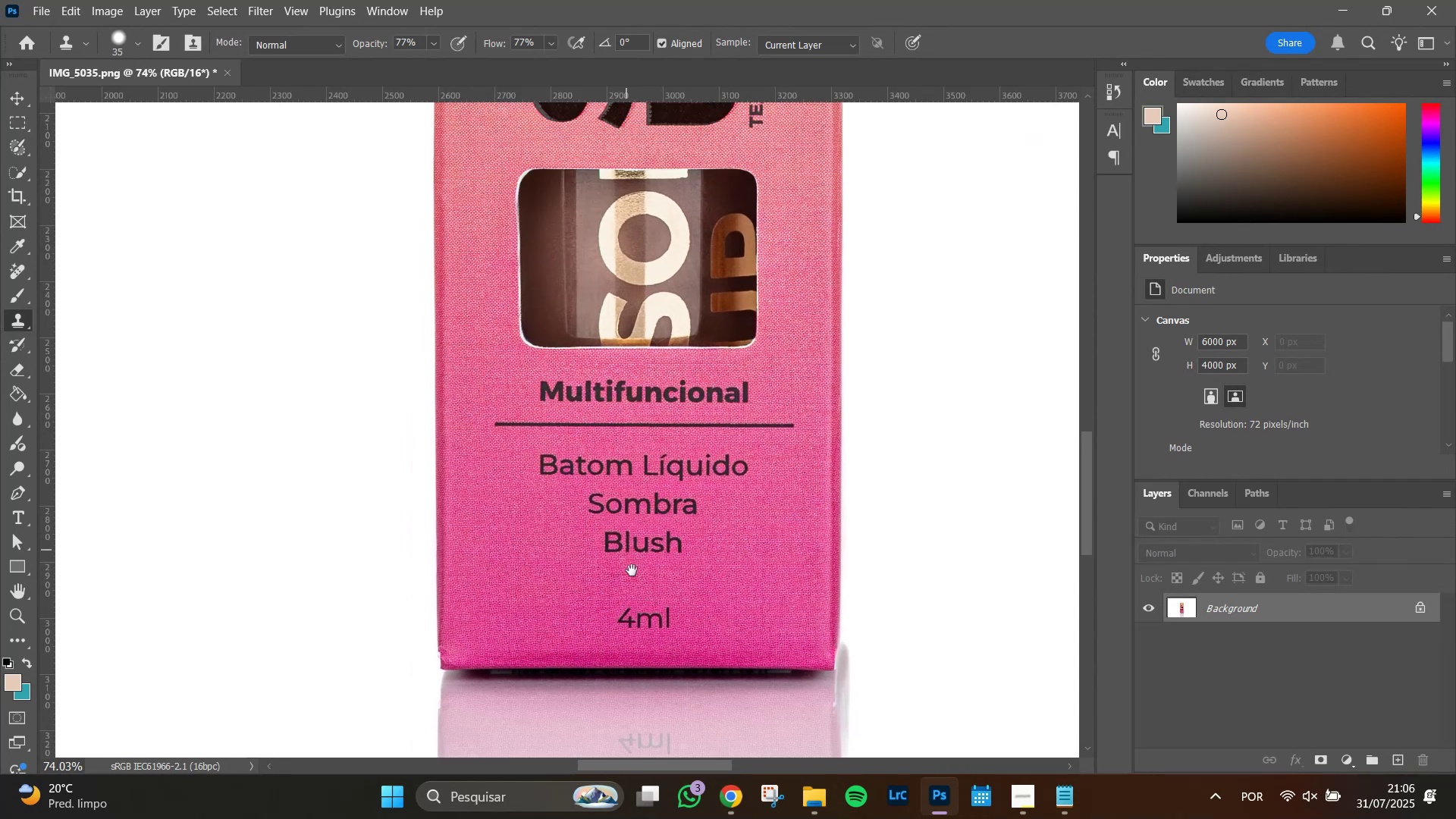 
left_click_drag(start_coordinate=[867, 447], to_coordinate=[644, 597])
 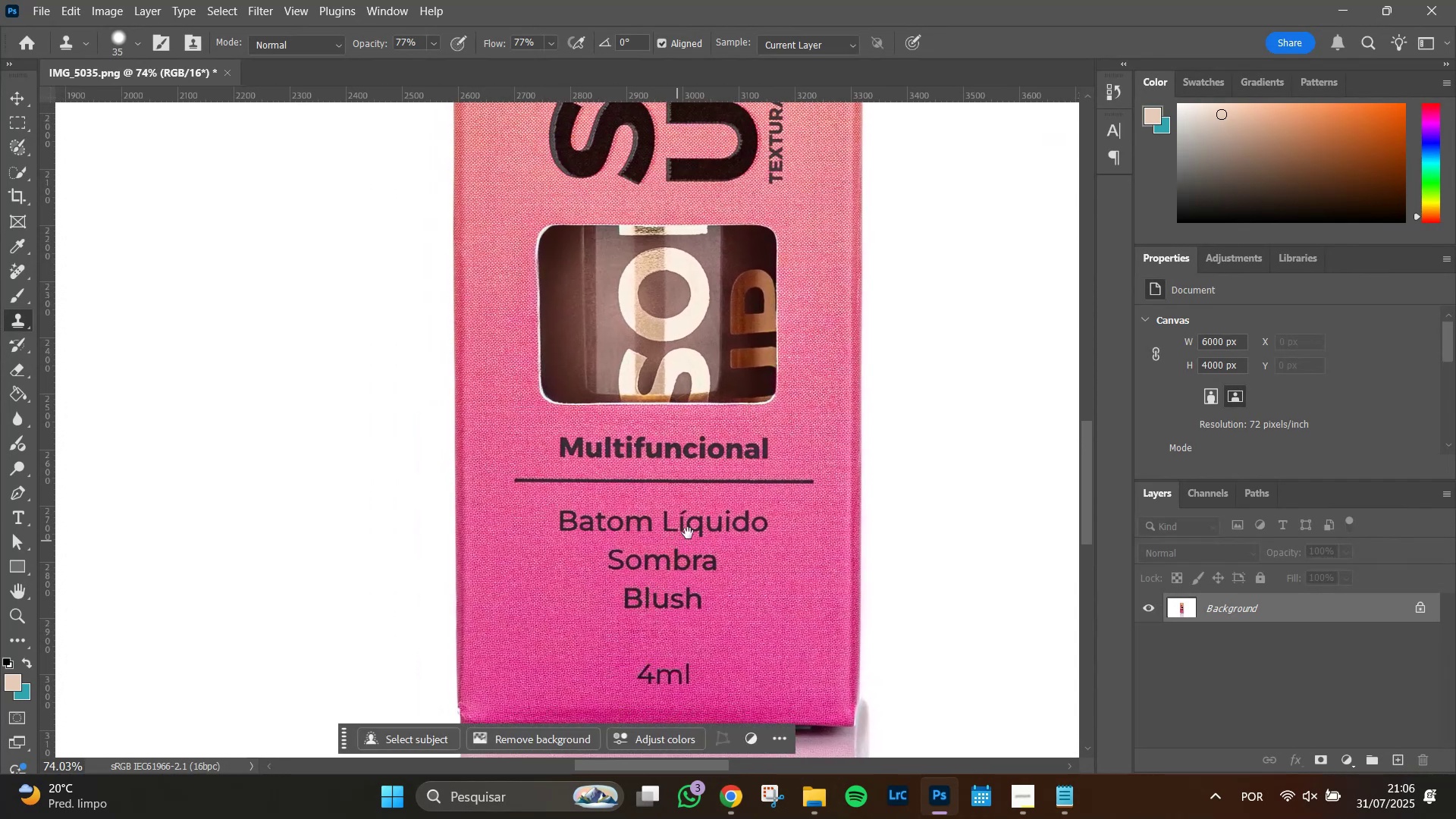 
hold_key(key=Space, duration=1.51)
 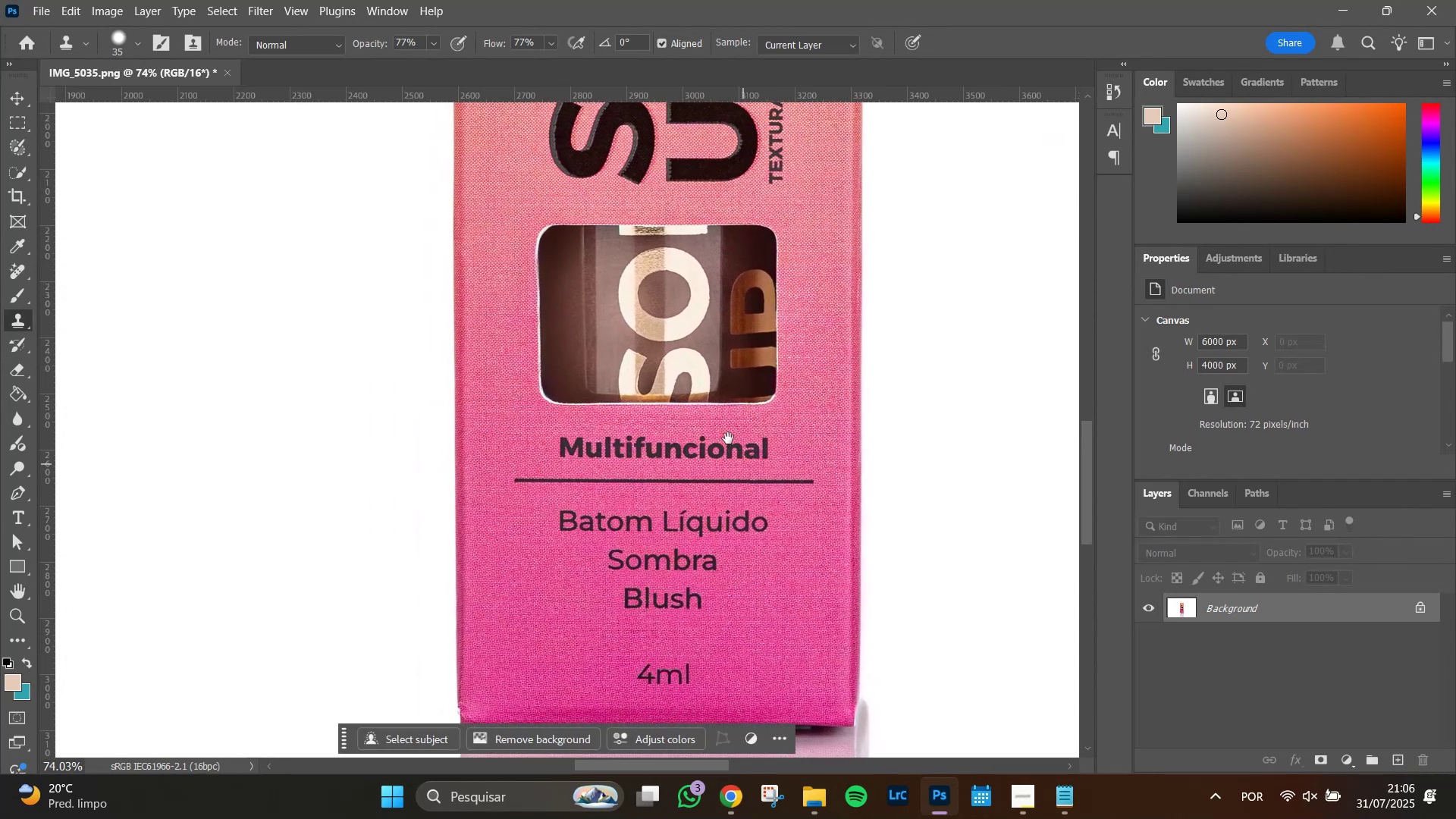 
key(Space)
 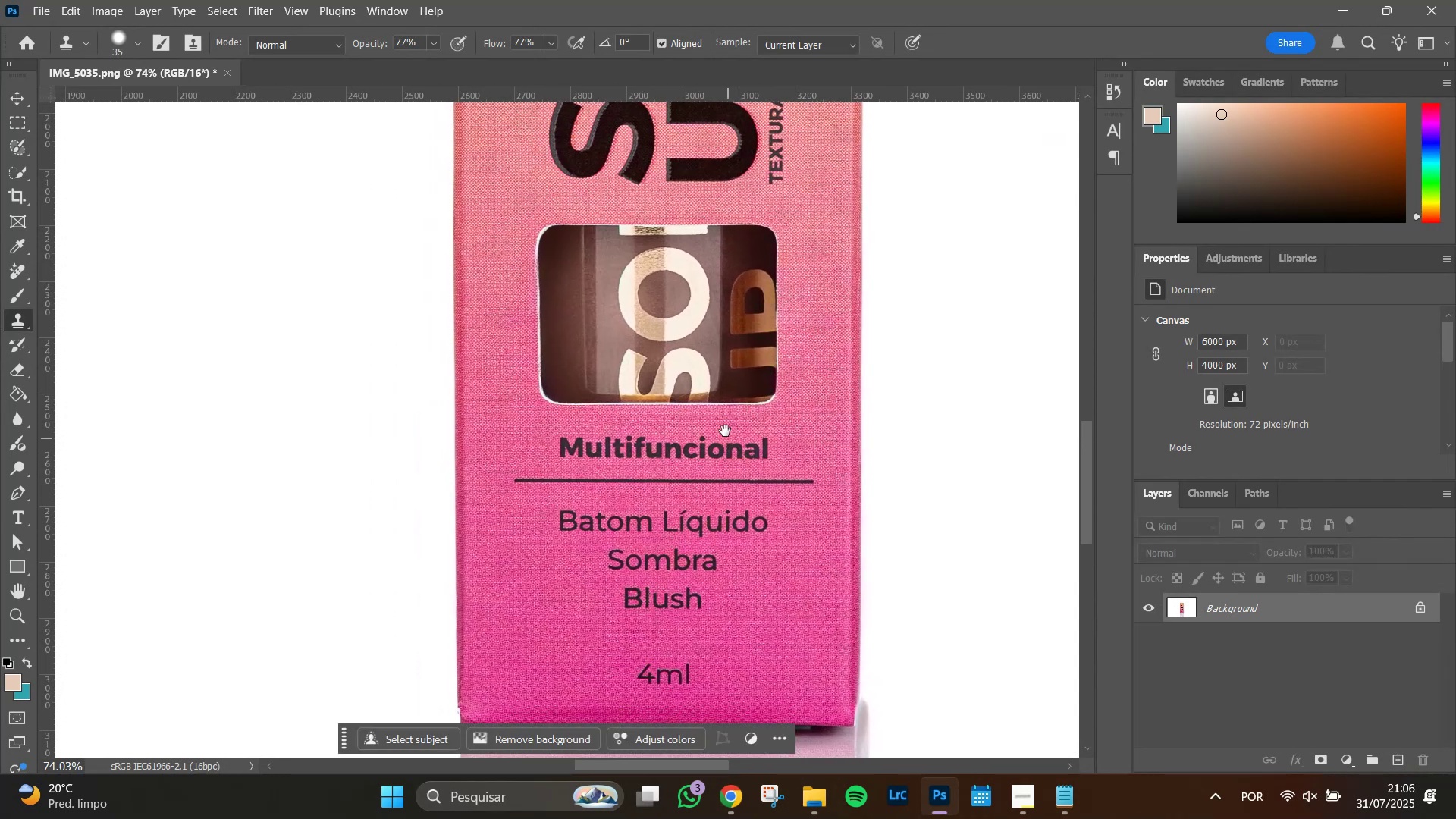 
key(Space)
 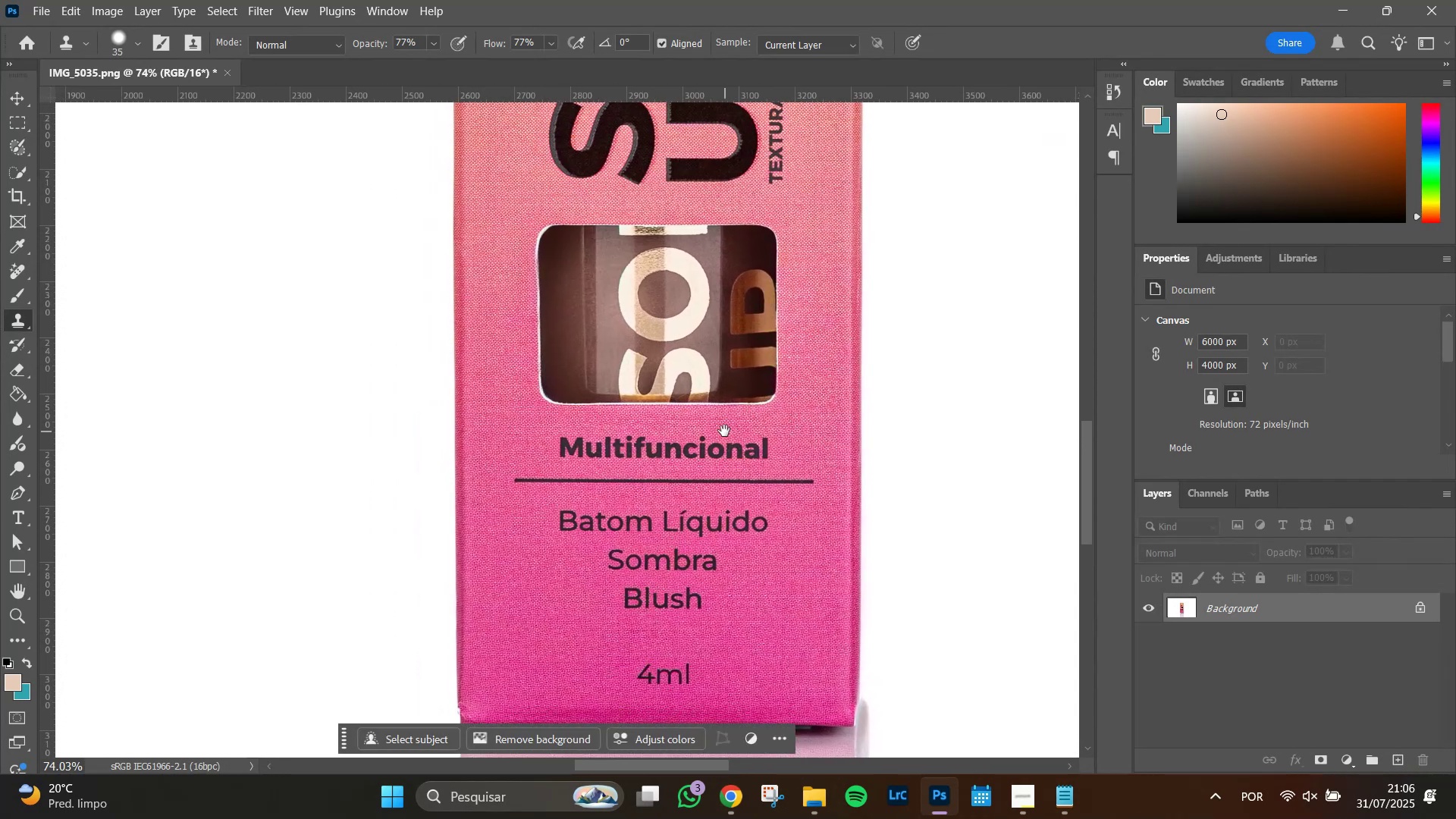 
key(Space)
 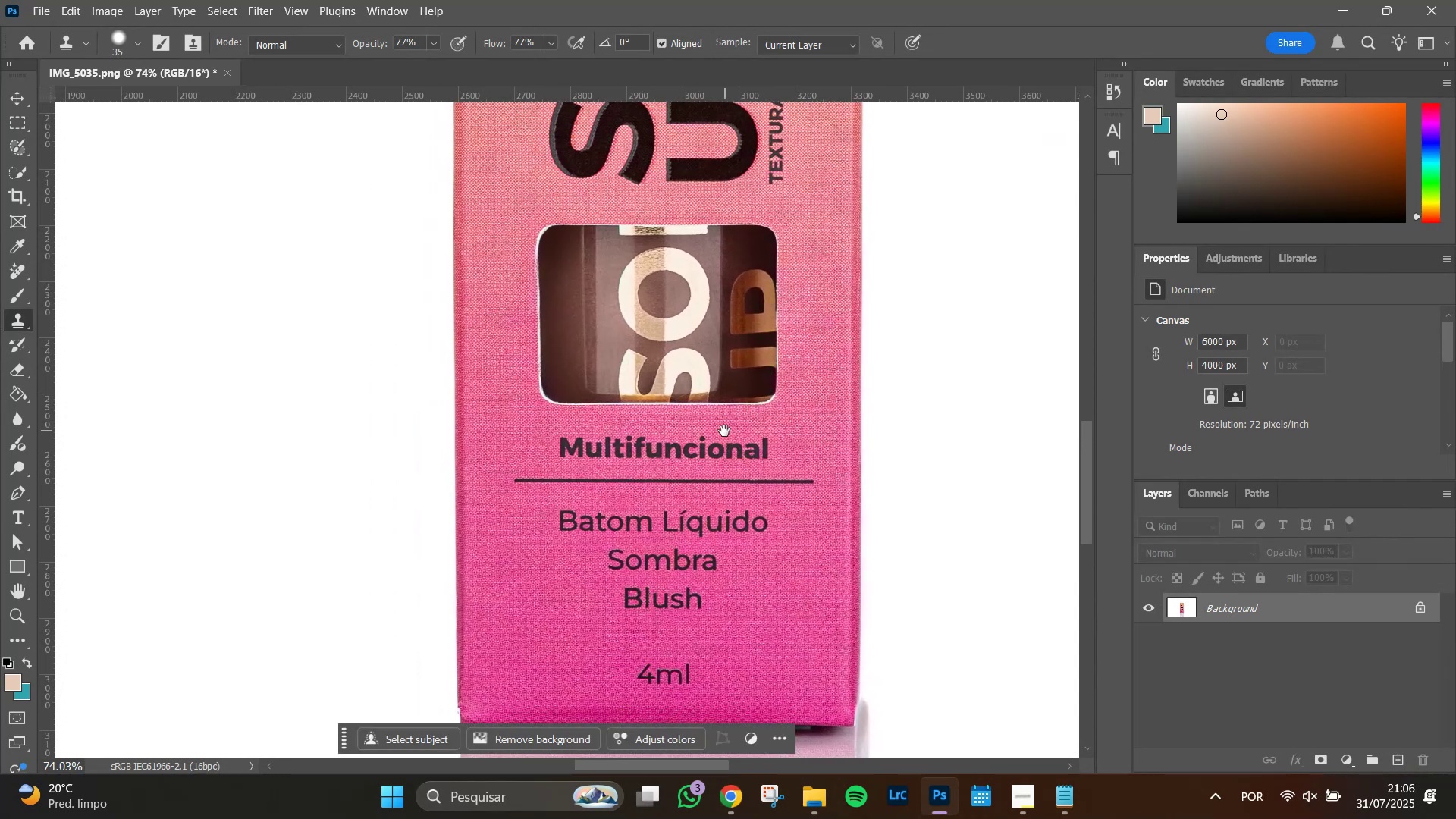 
key(Space)
 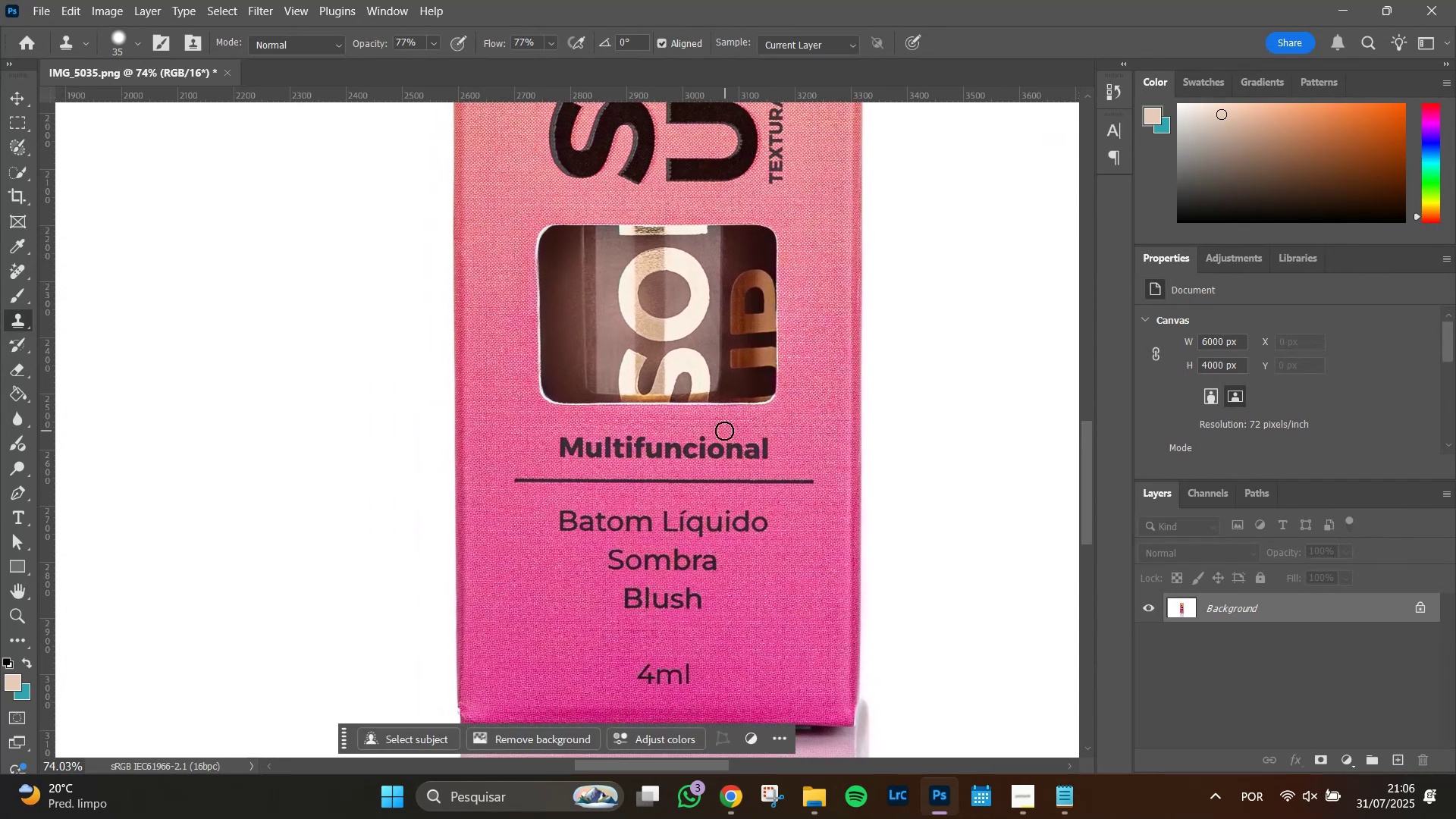 
key(Space)
 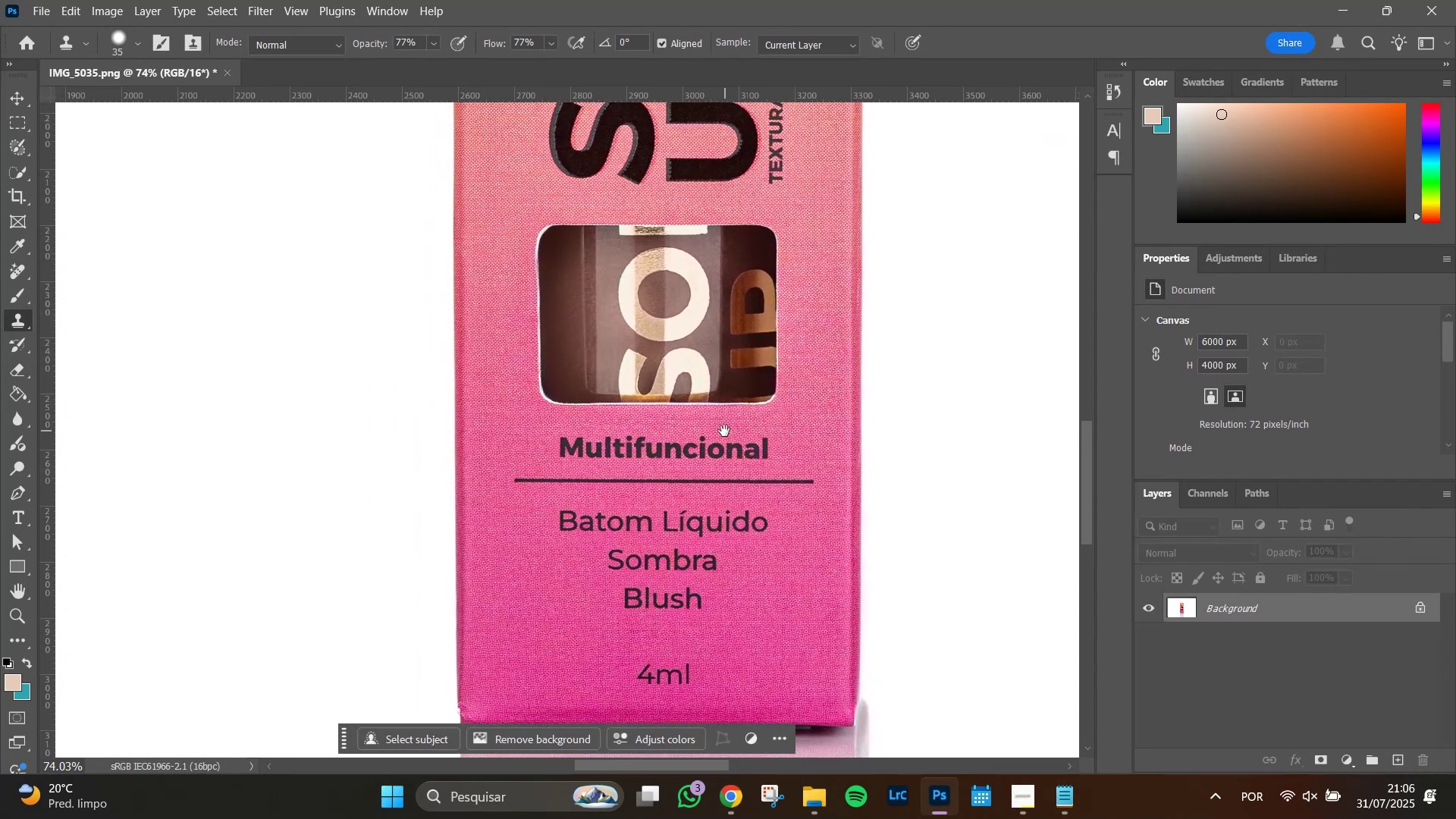 
key(Space)
 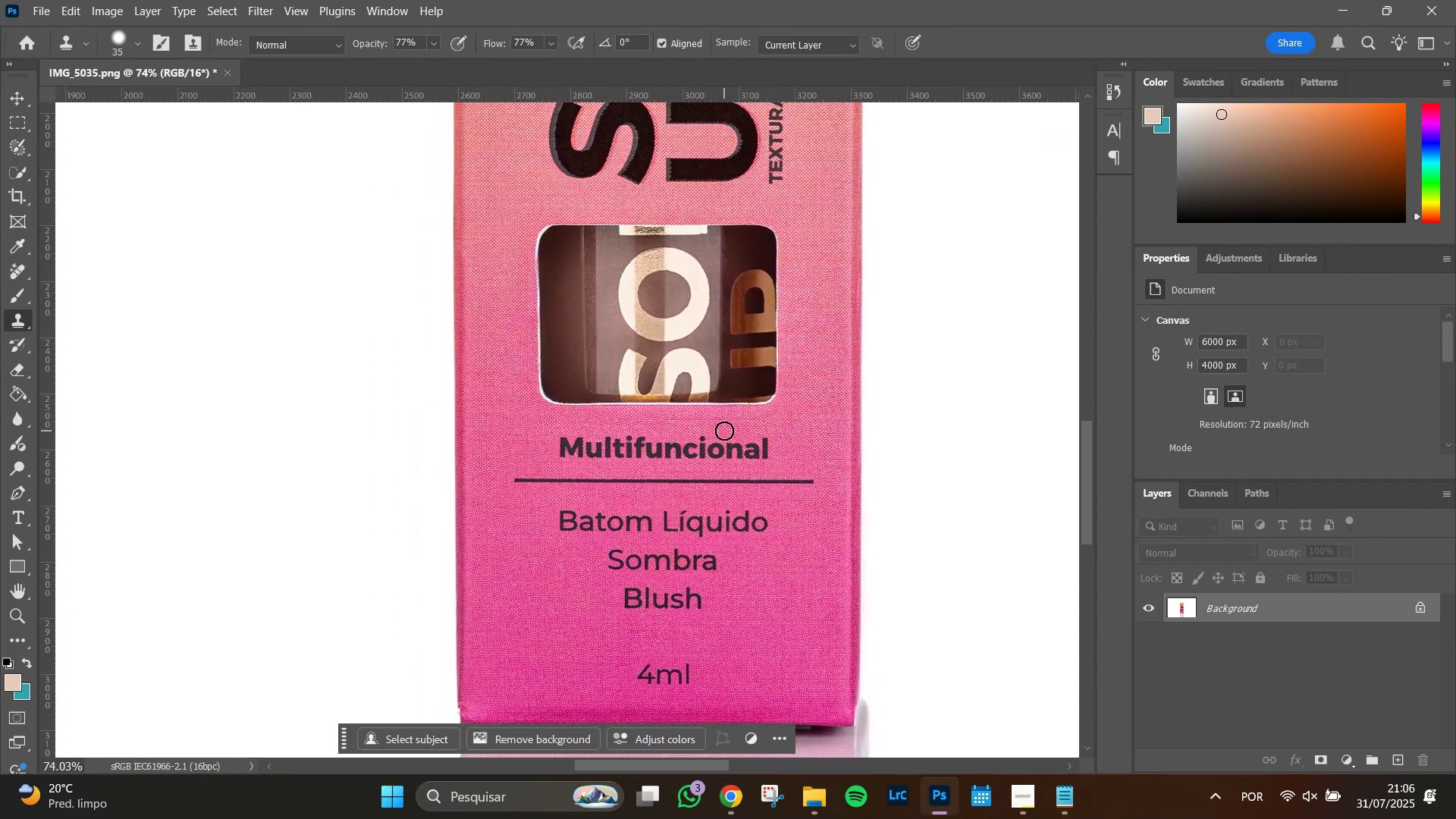 
hold_key(key=AltLeft, duration=0.47)
scroll: coordinate [717, 429], scroll_direction: down, amount: 1.0
 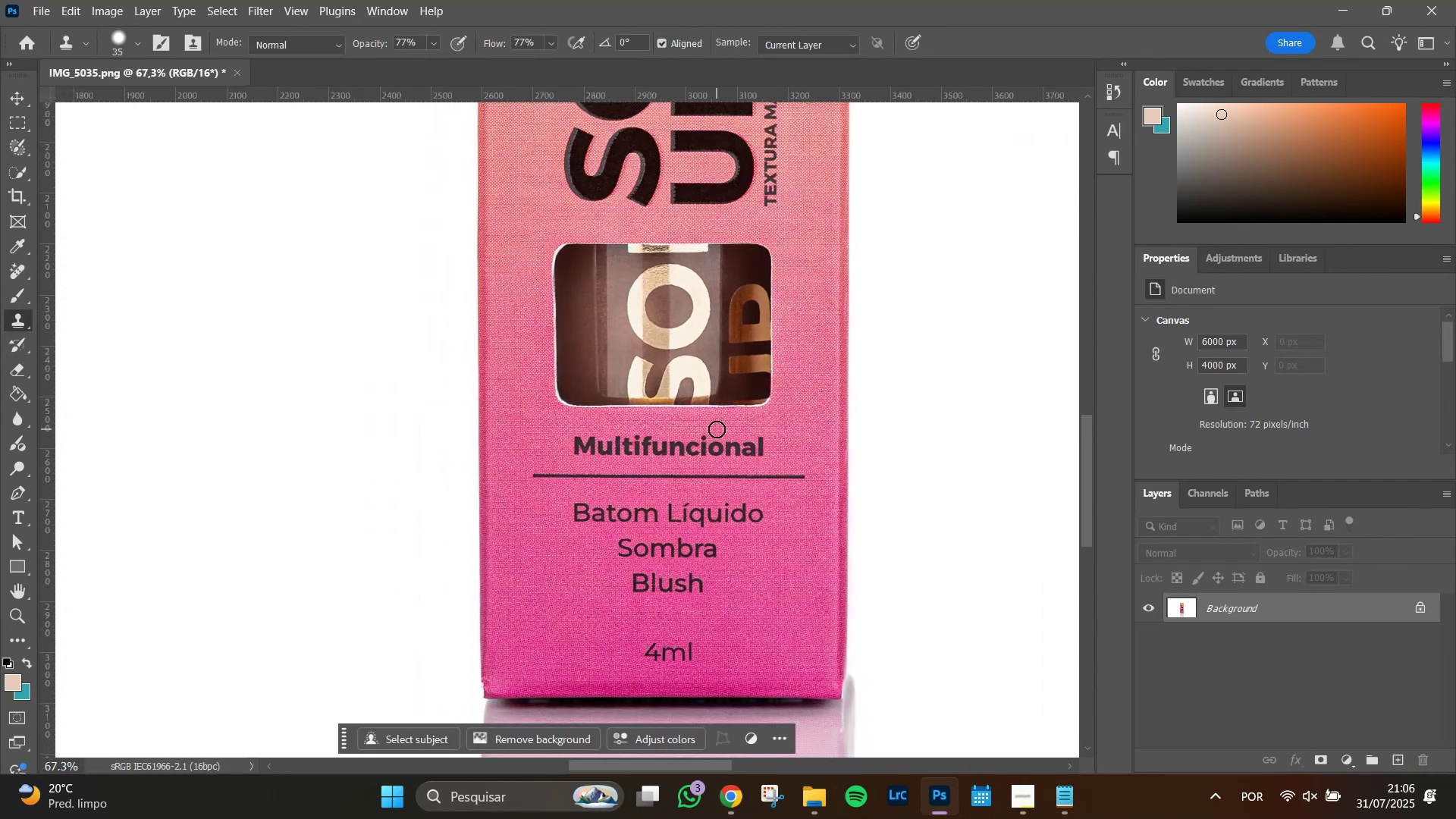 
hold_key(key=Space, duration=1.51)
 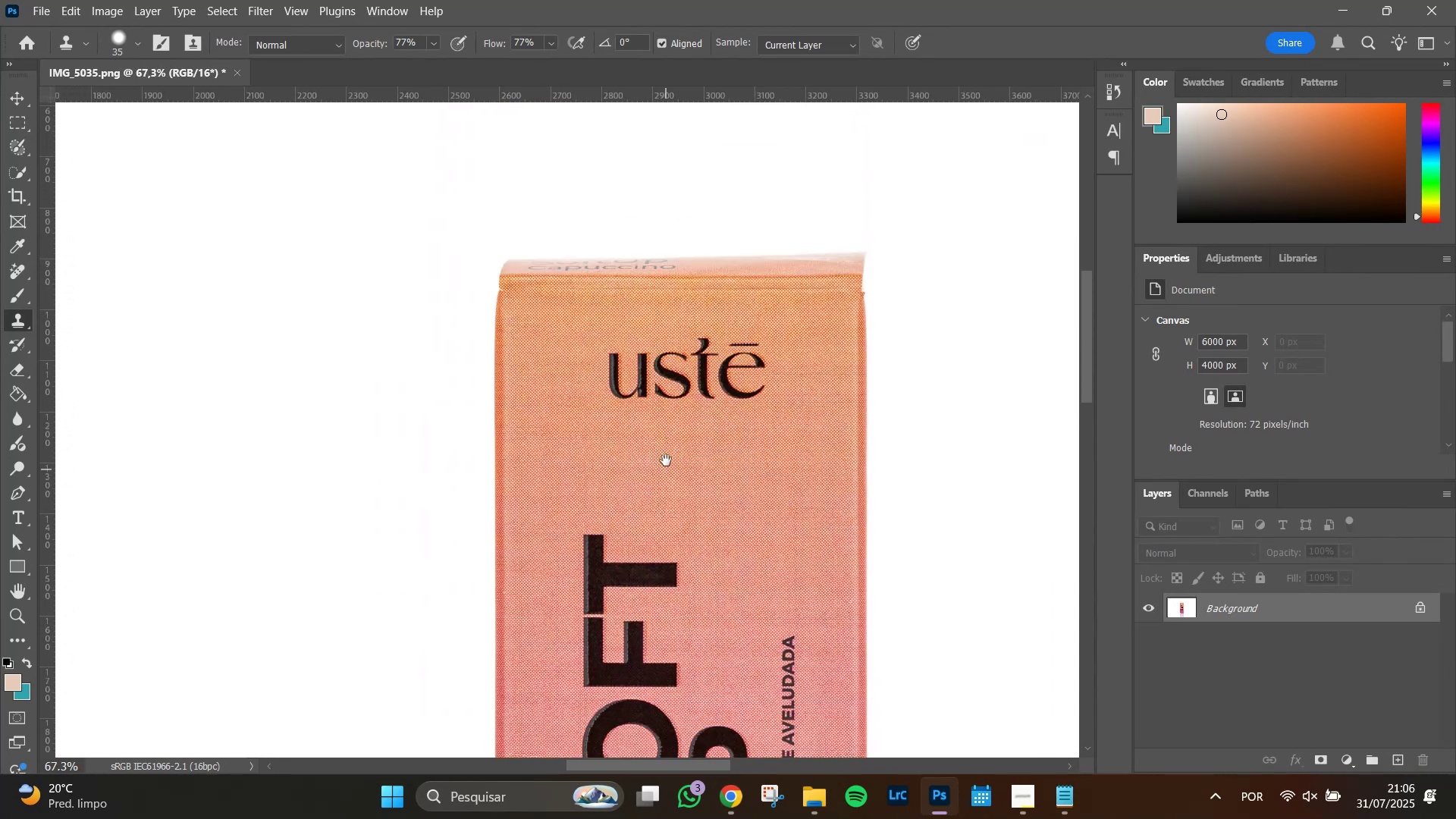 
left_click_drag(start_coordinate=[666, 401], to_coordinate=[670, 617])
 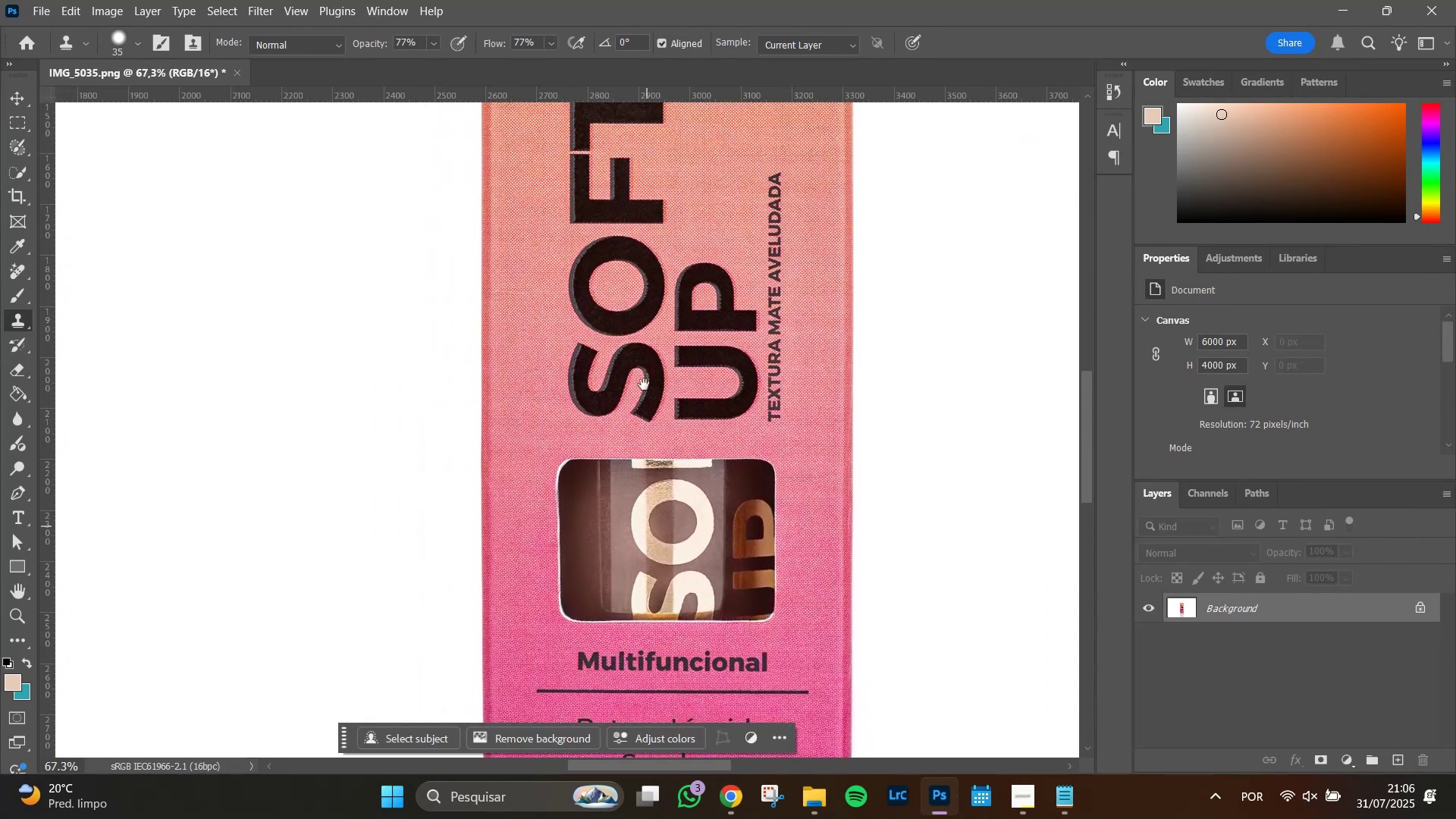 
left_click_drag(start_coordinate=[648, 295], to_coordinate=[652, 546])
 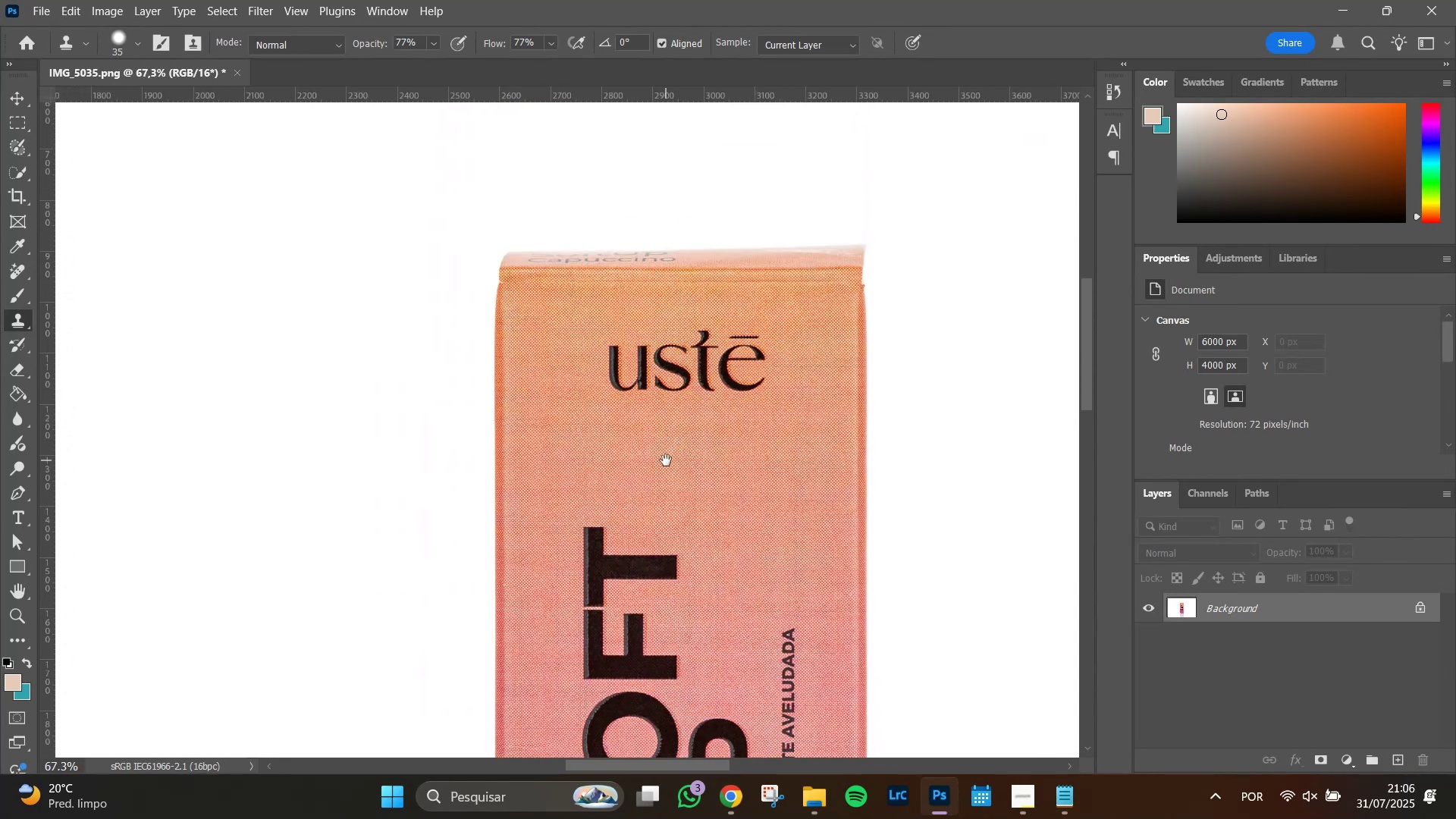 
hold_key(key=Space, duration=1.13)
 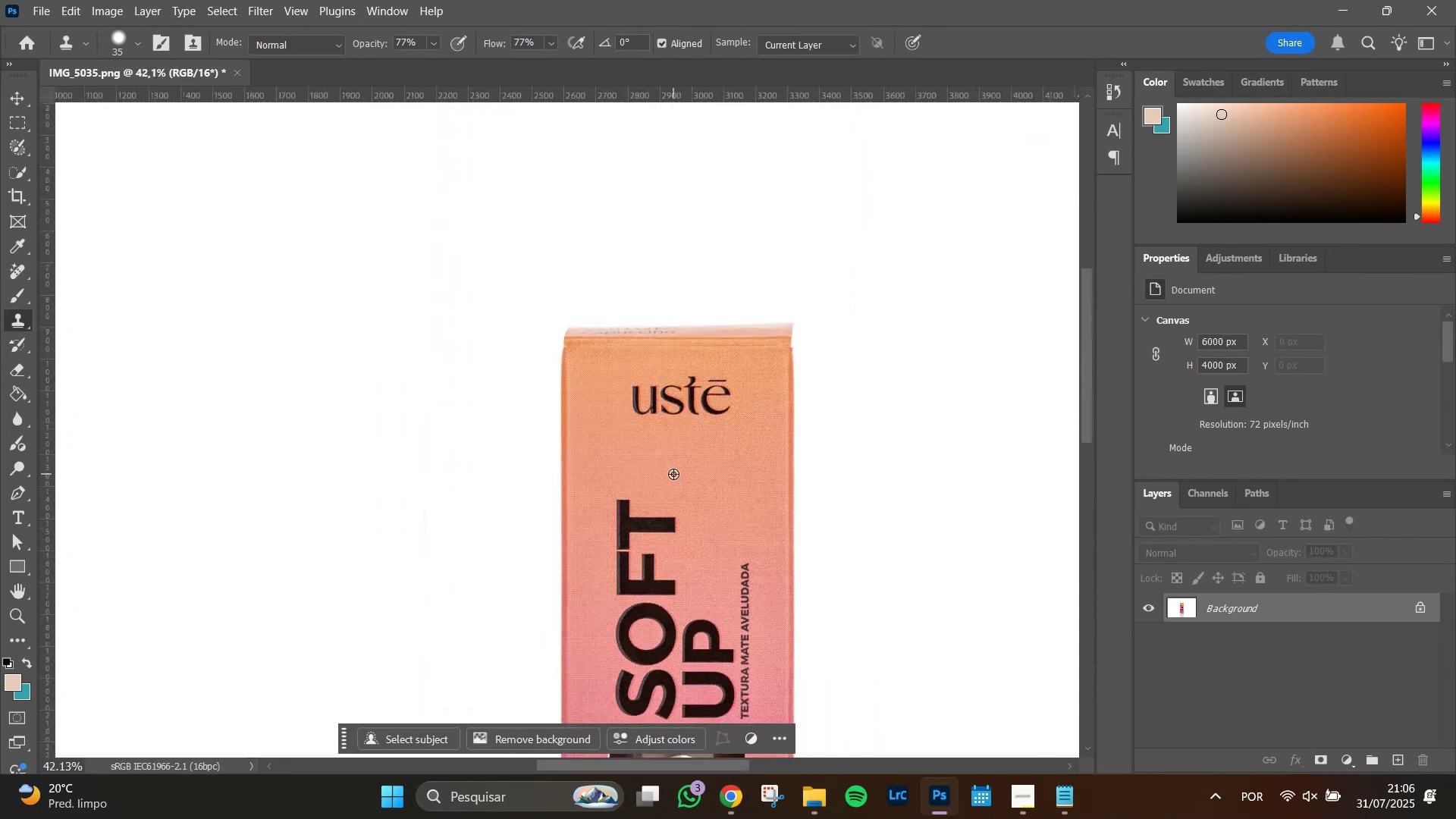 
left_click_drag(start_coordinate=[657, 519], to_coordinate=[666, 460])
 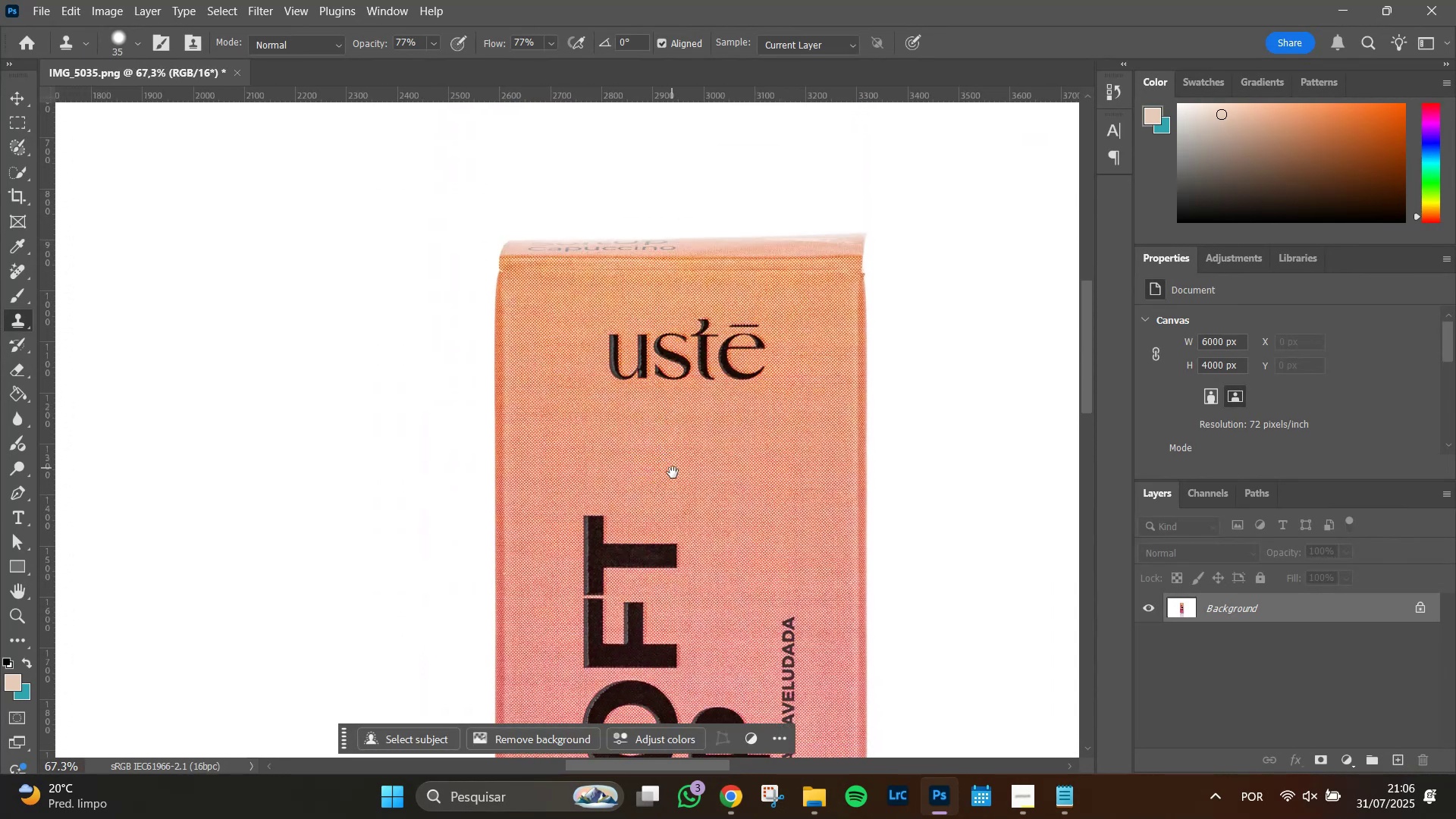 
hold_key(key=AltLeft, duration=0.74)
scroll: coordinate [673, 474], scroll_direction: down, amount: 9.0
 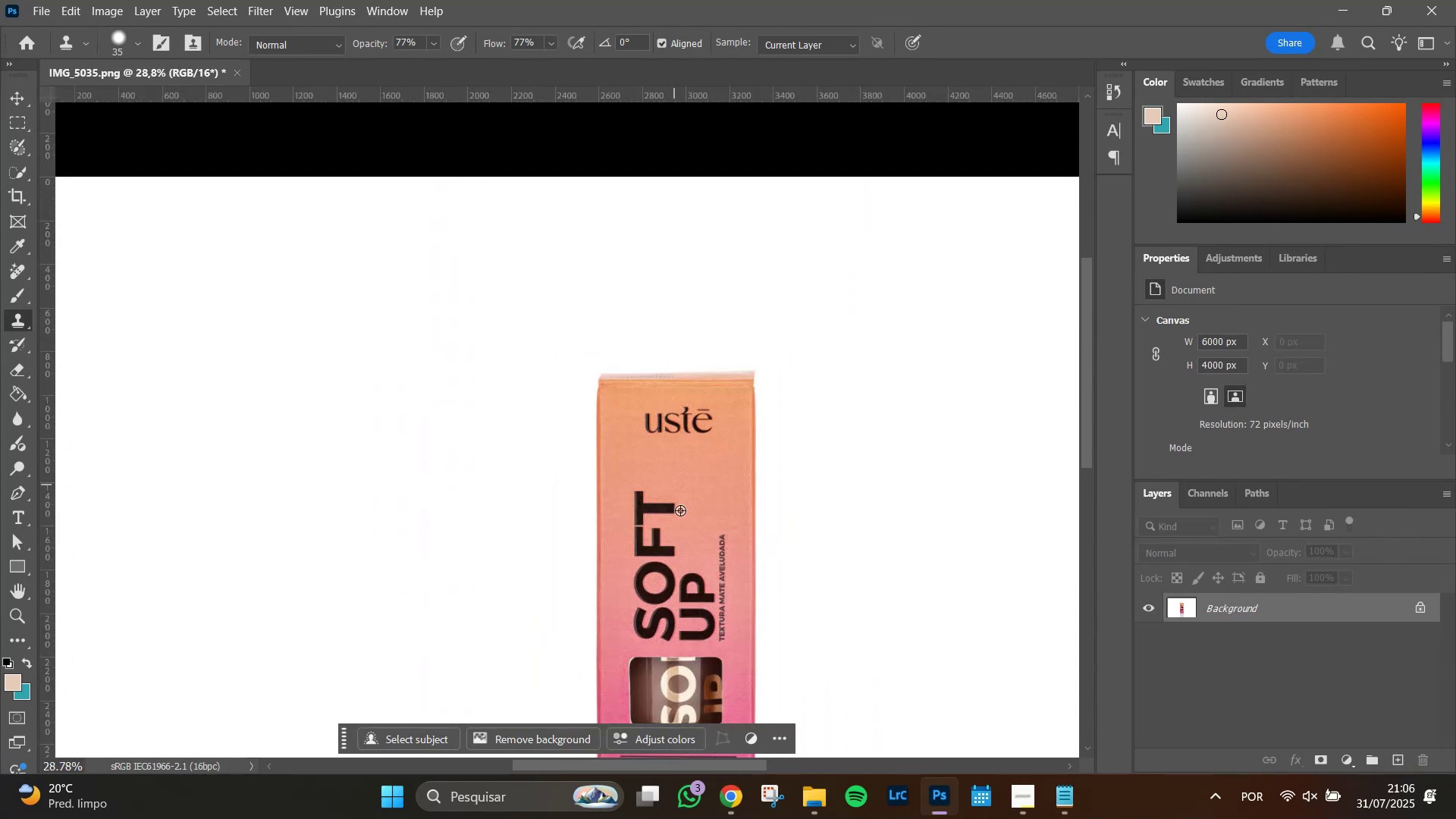 
hold_key(key=Space, duration=0.69)
 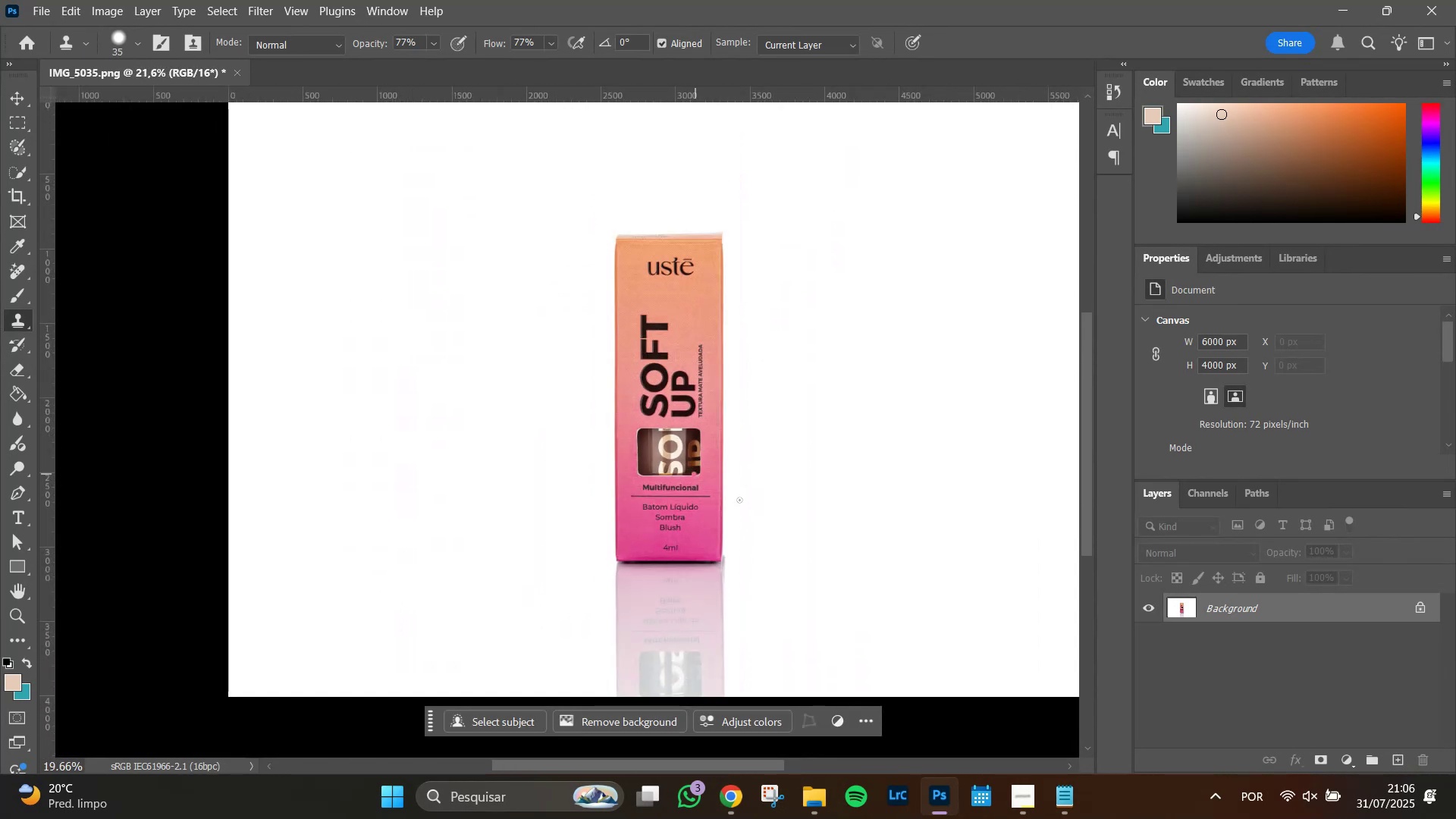 
left_click_drag(start_coordinate=[689, 575], to_coordinate=[672, 328])
 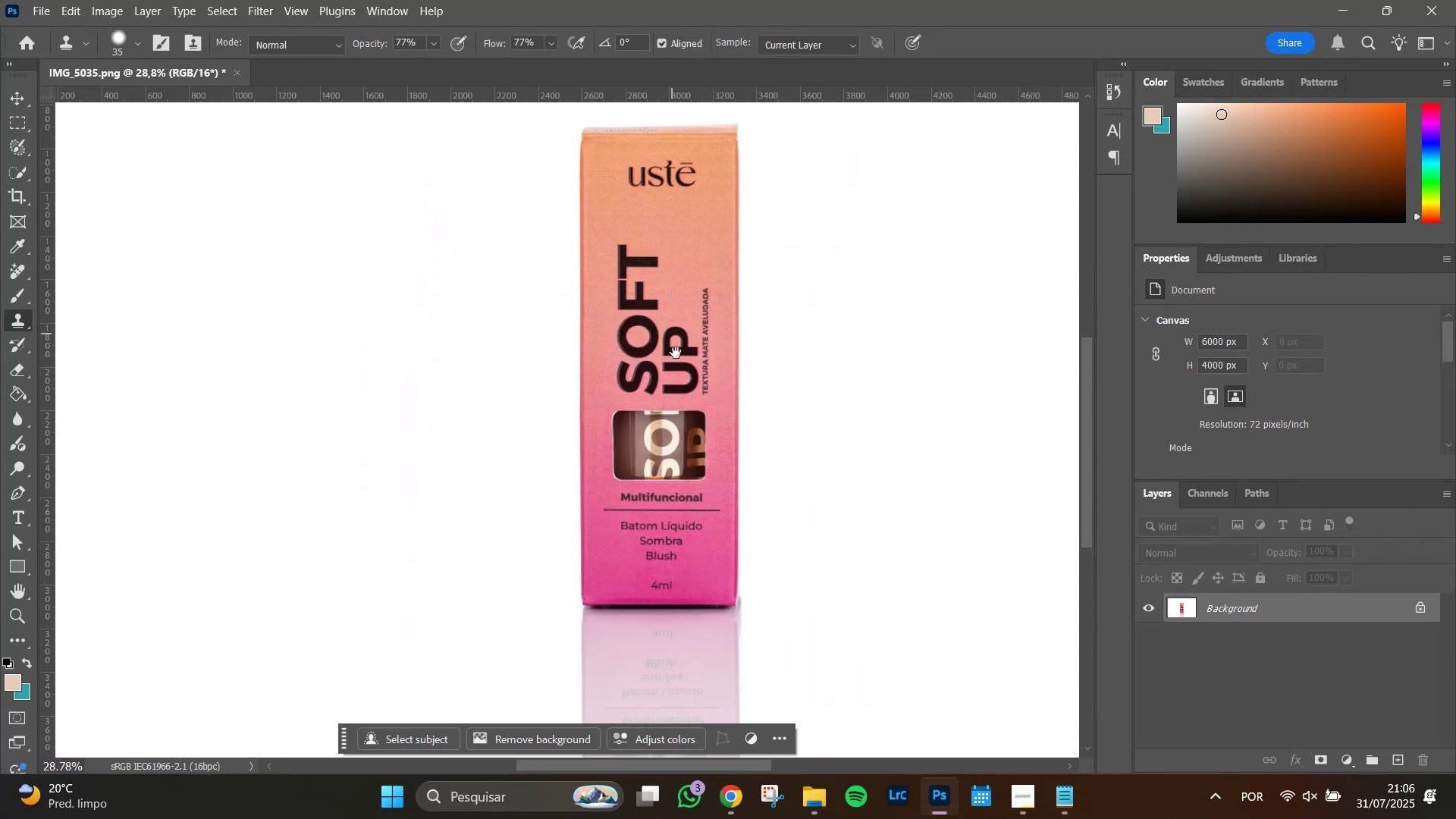 
key(Alt+AltLeft)
 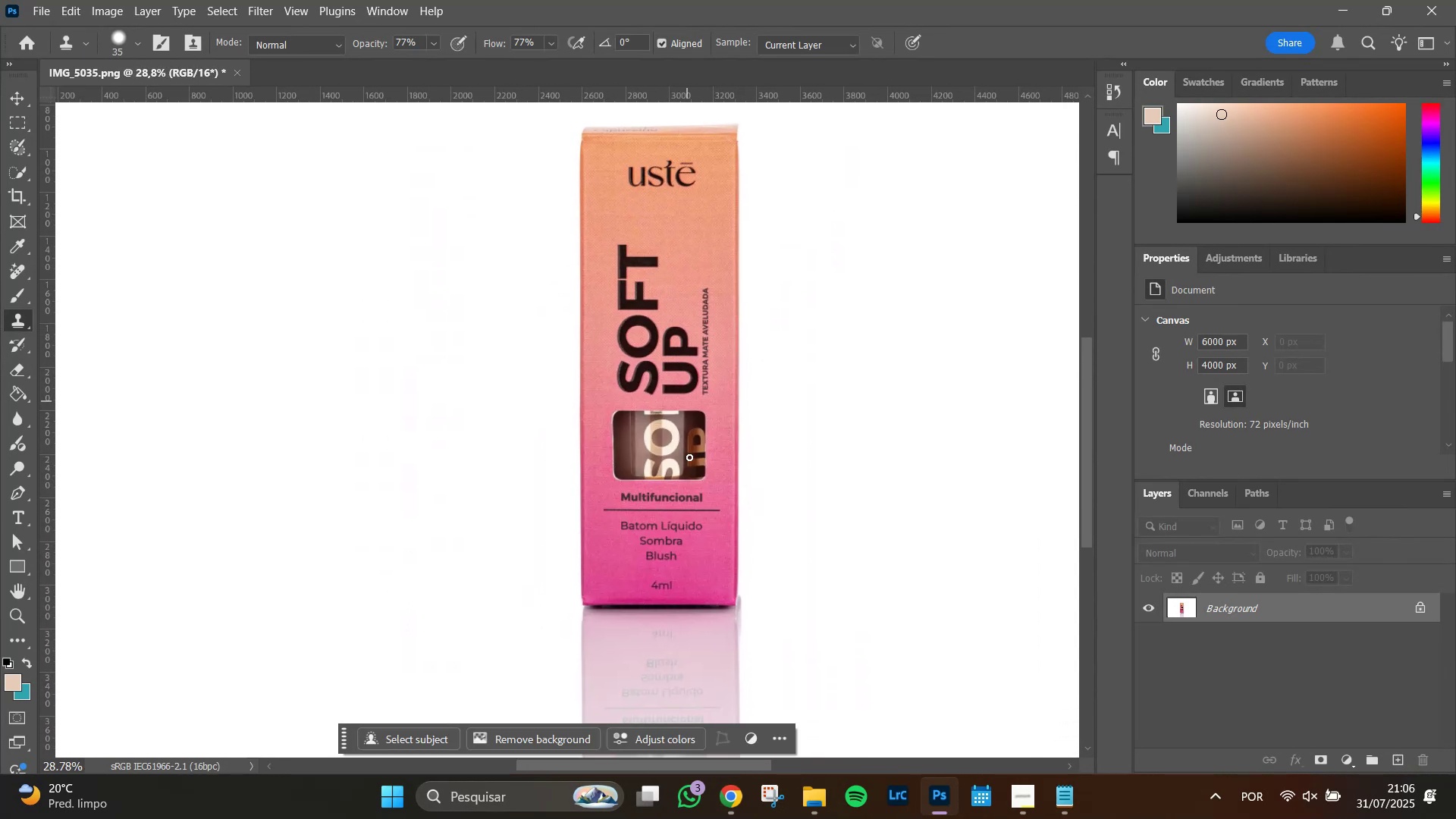 
scroll: coordinate [690, 465], scroll_direction: down, amount: 4.0
 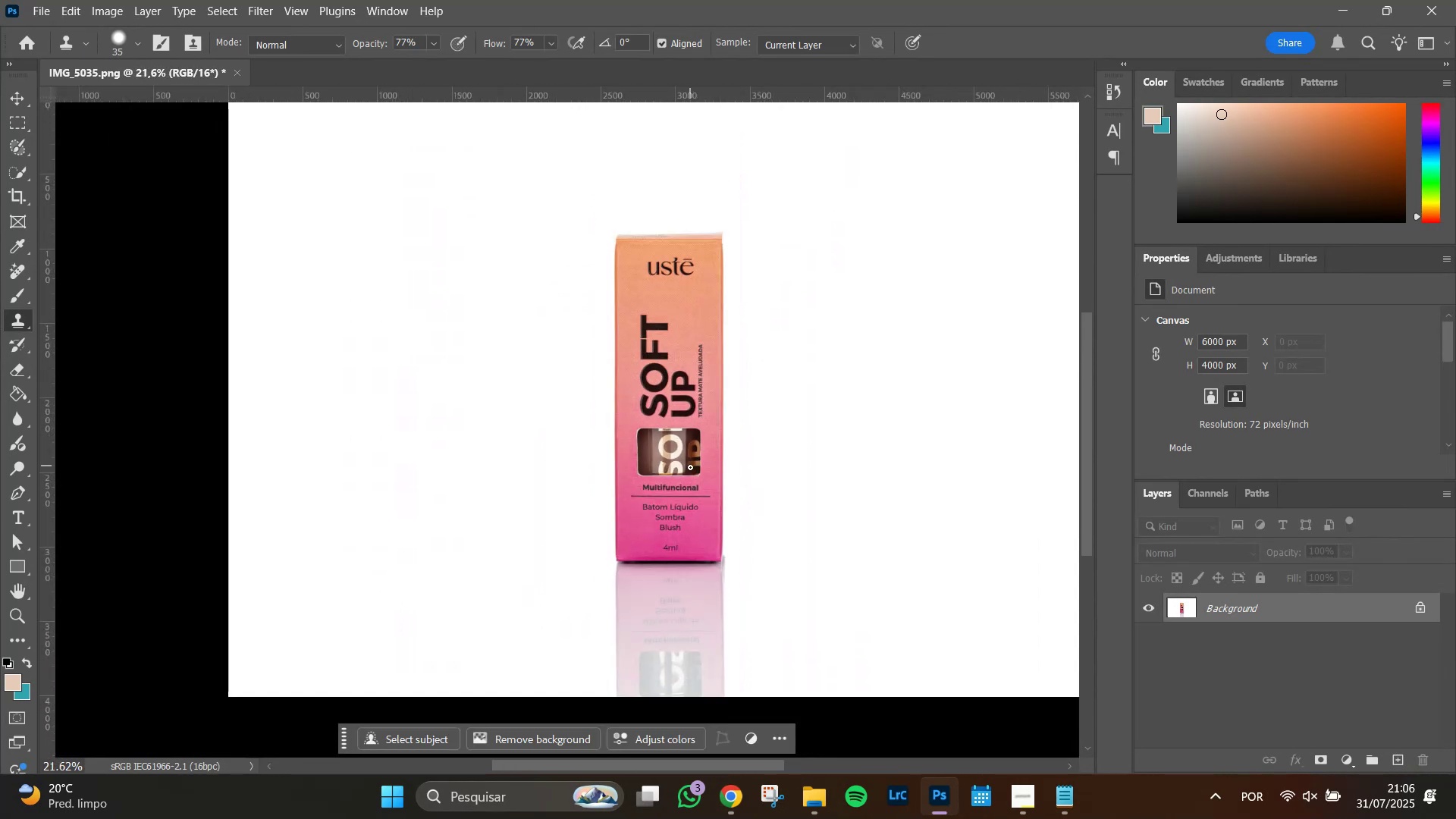 
hold_key(key=Space, duration=1.31)
 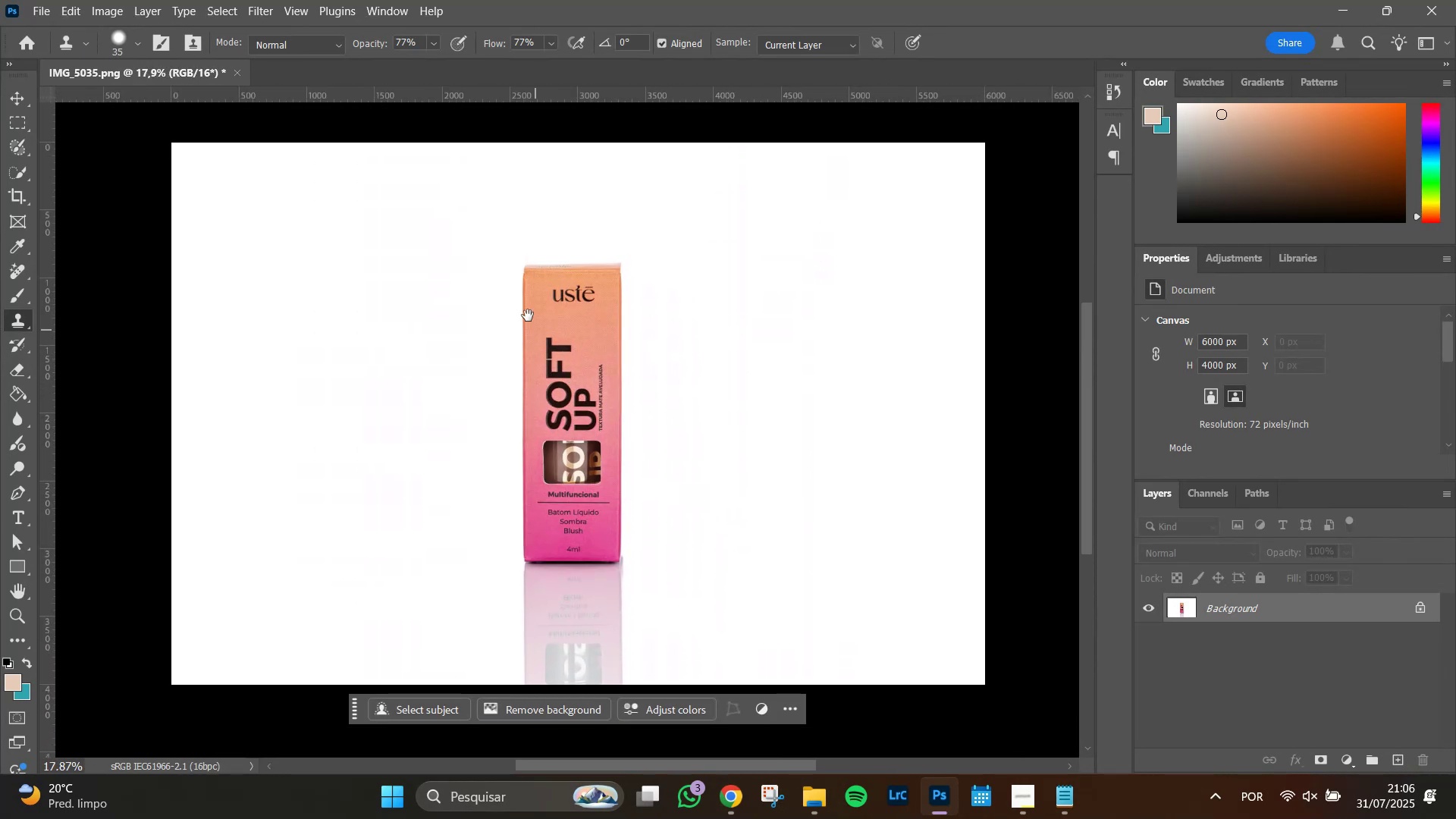 
left_click_drag(start_coordinate=[839, 519], to_coordinate=[741, 537])
 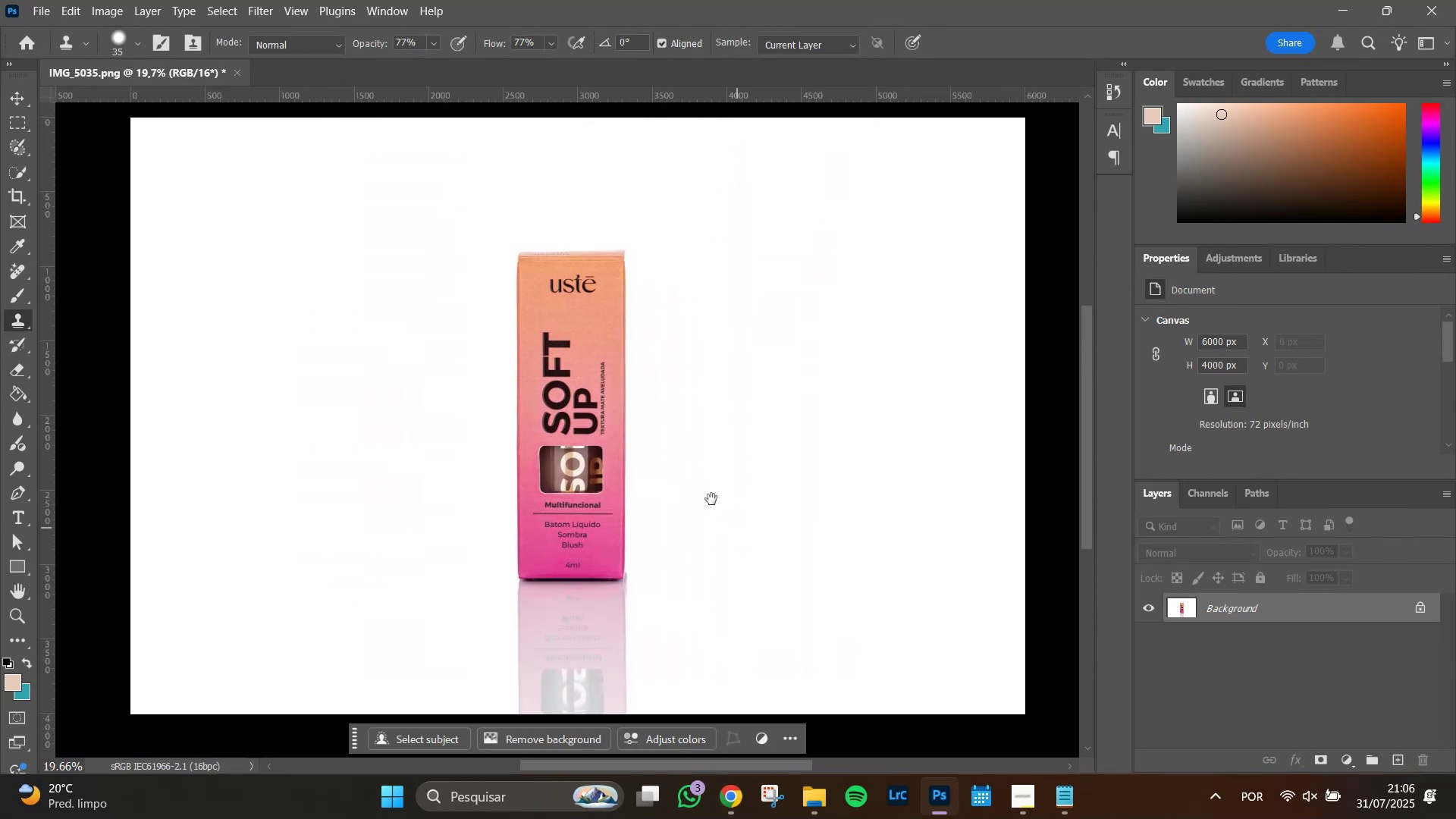 
key(Alt+AltLeft)
 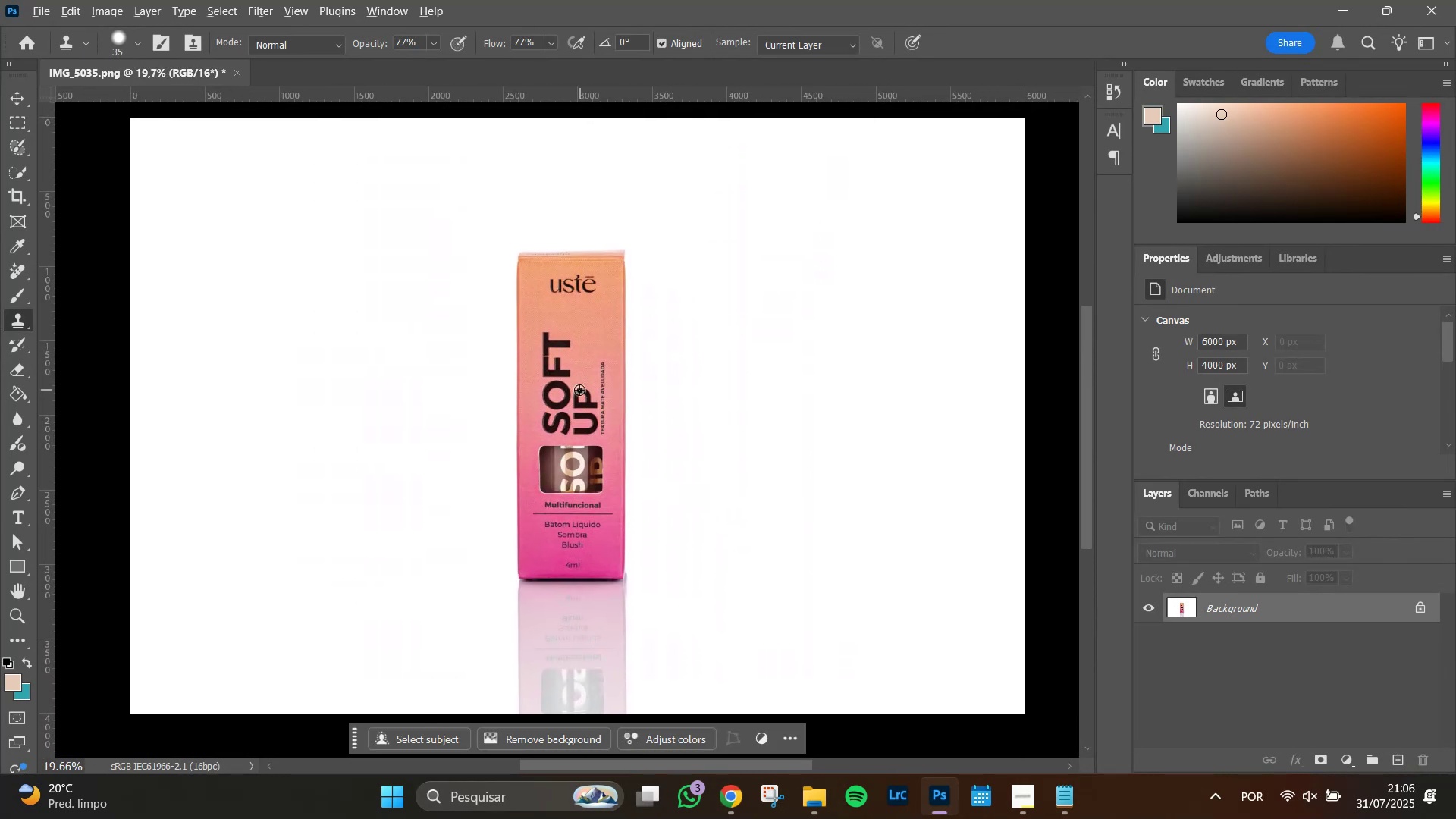 
scroll: coordinate [579, 390], scroll_direction: down, amount: 1.0
 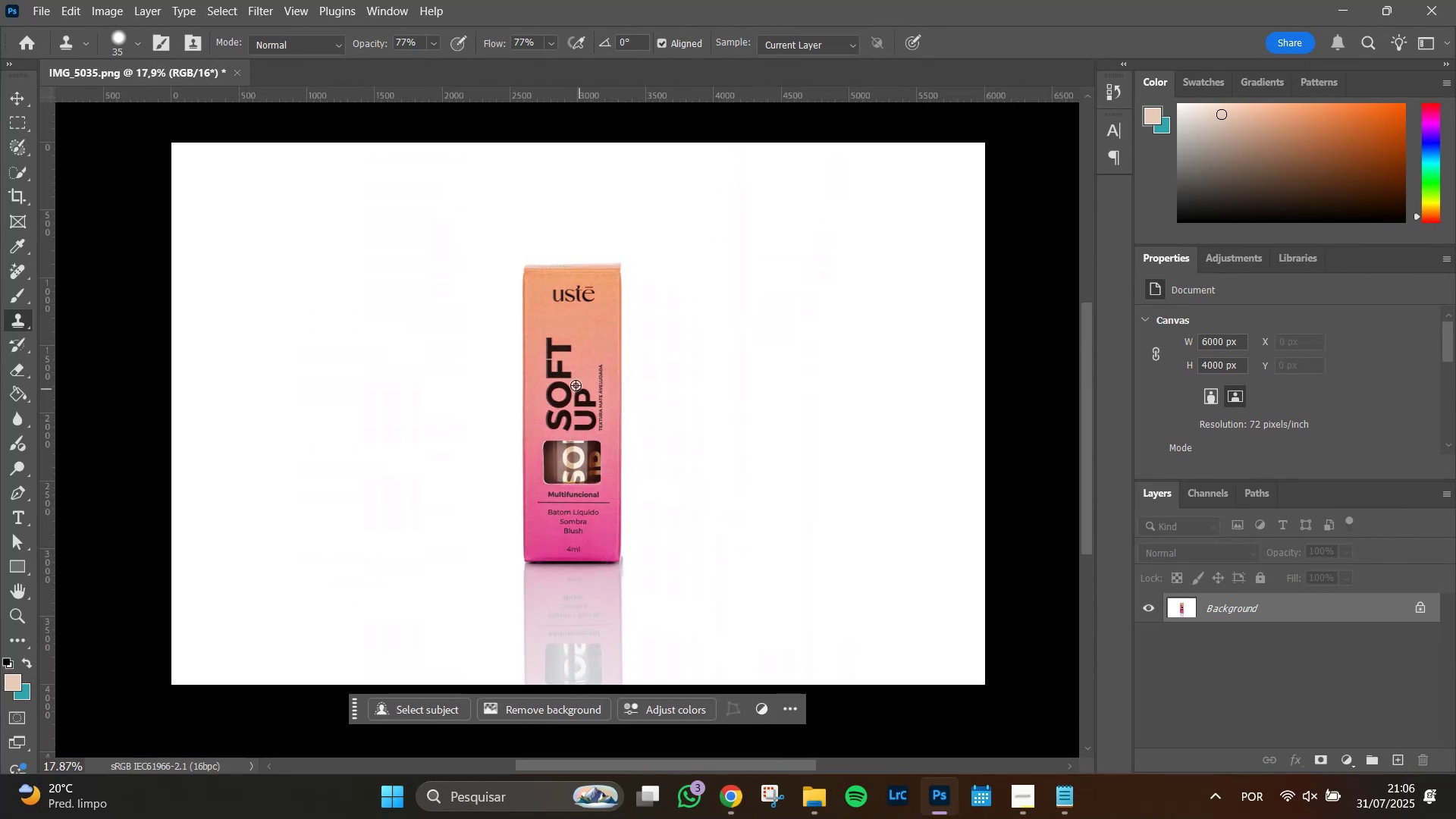 
hold_key(key=Space, duration=0.5)
 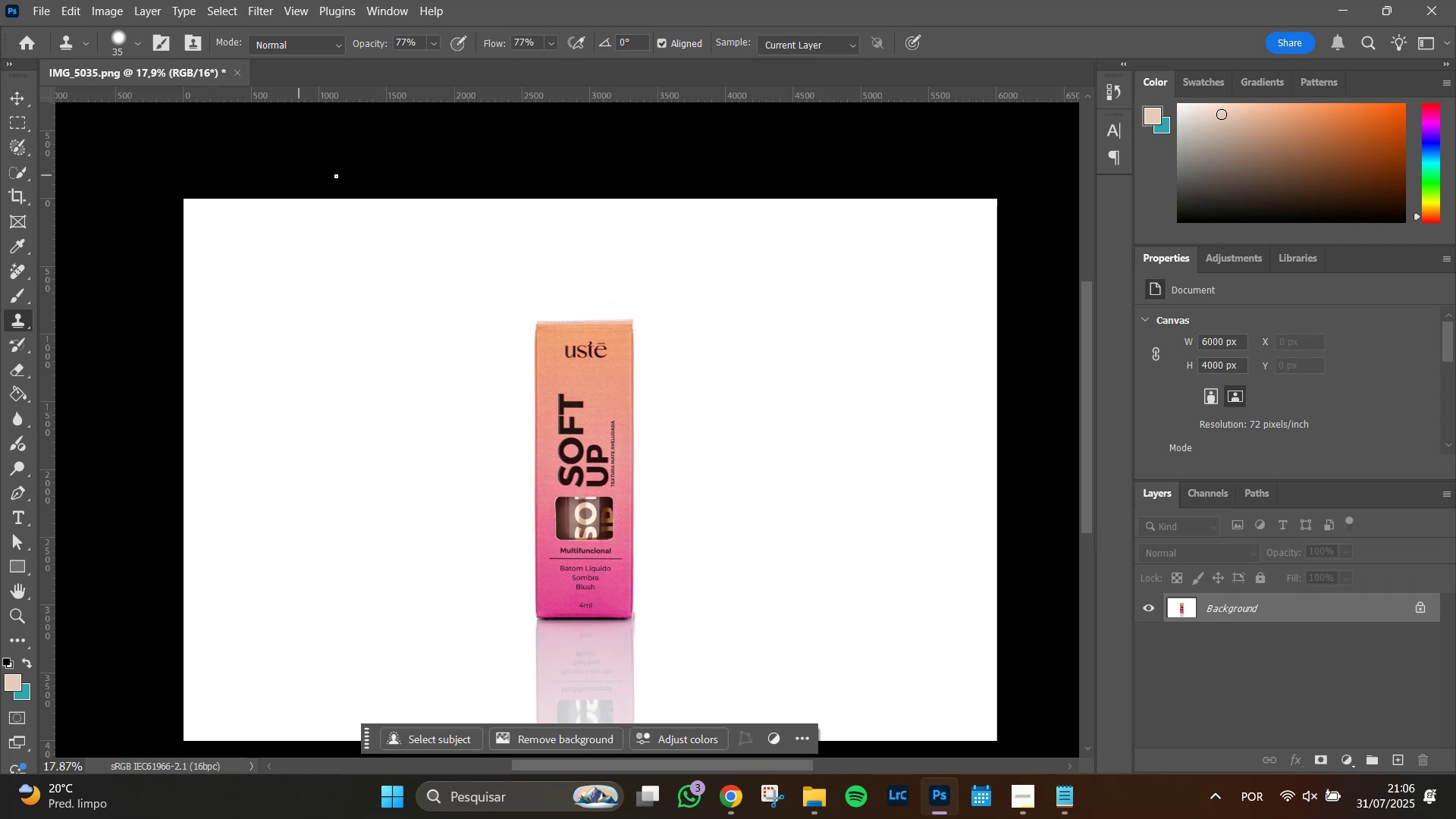 
left_click_drag(start_coordinate=[527, 309], to_coordinate=[532, 331])
 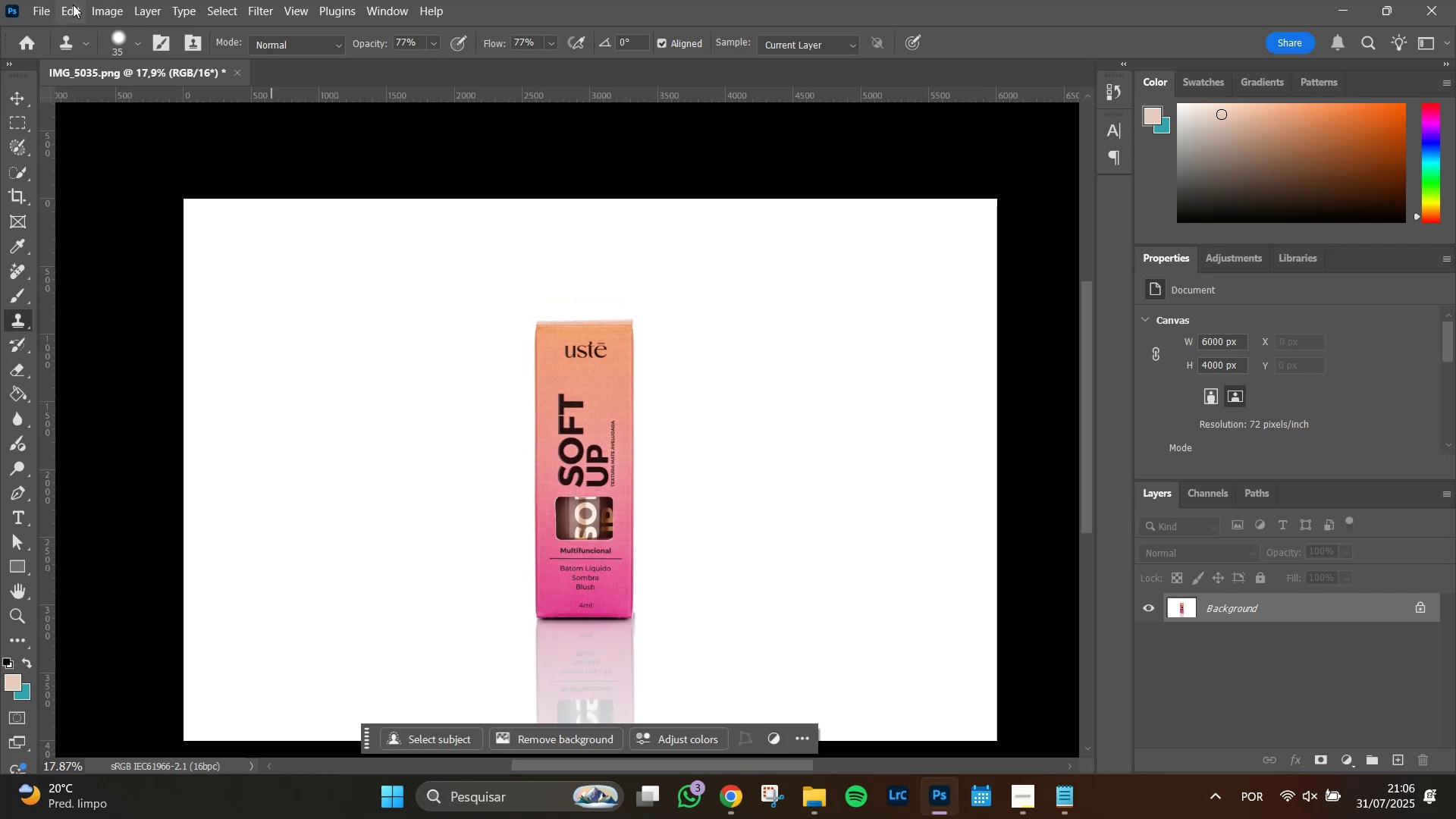 
left_click([39, 11])
 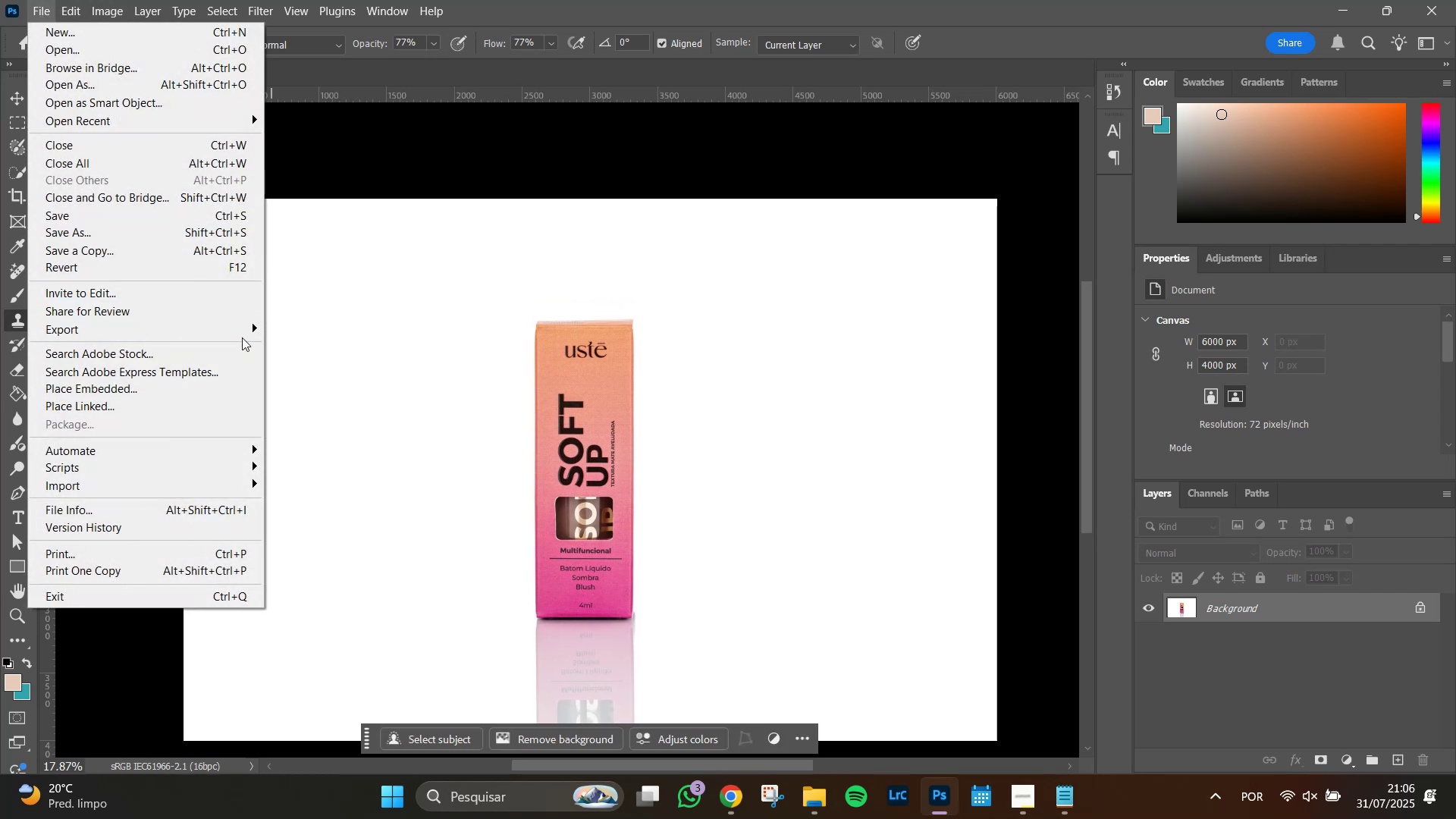 
left_click([243, 333])
 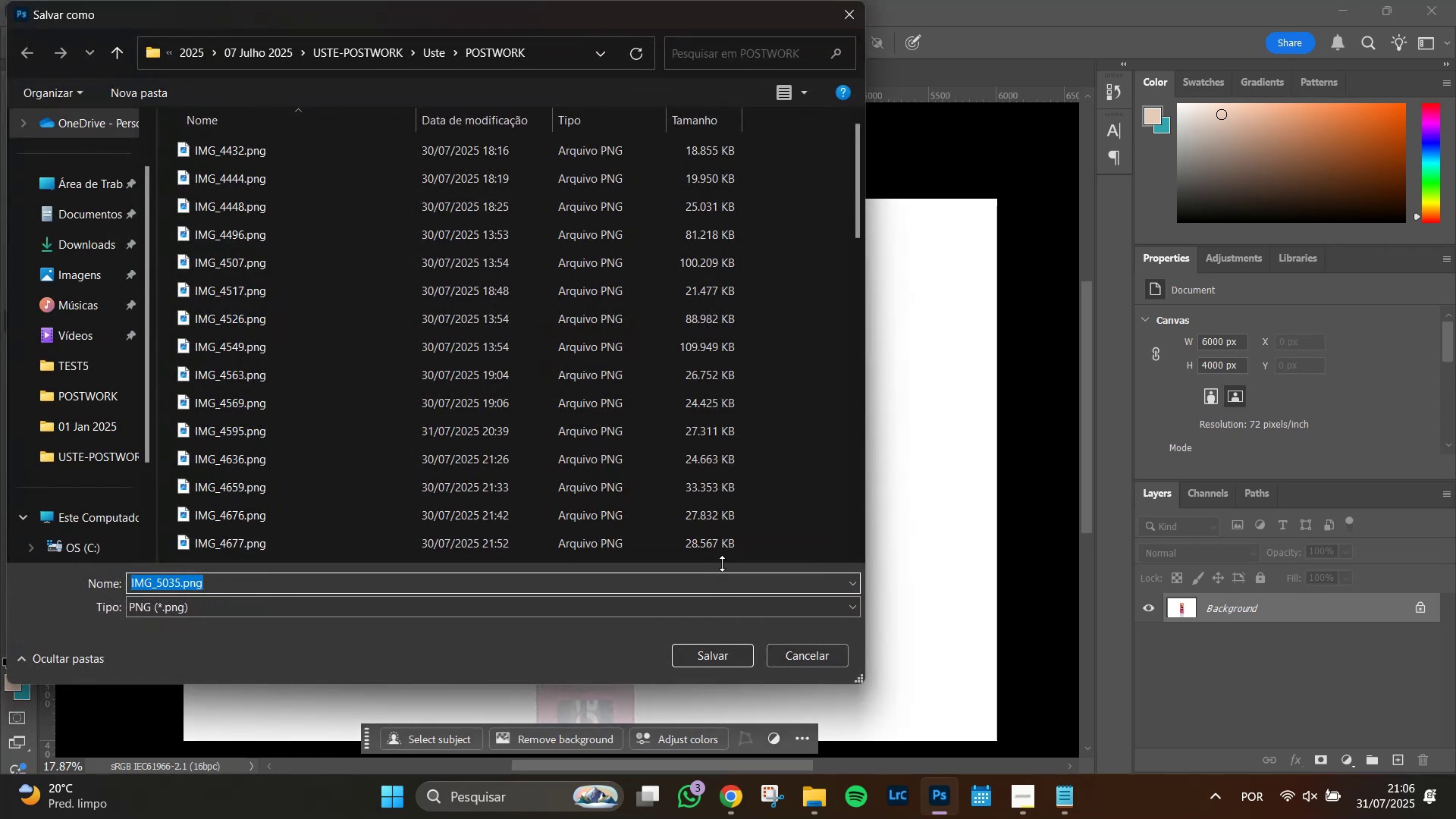 
left_click([710, 658])
 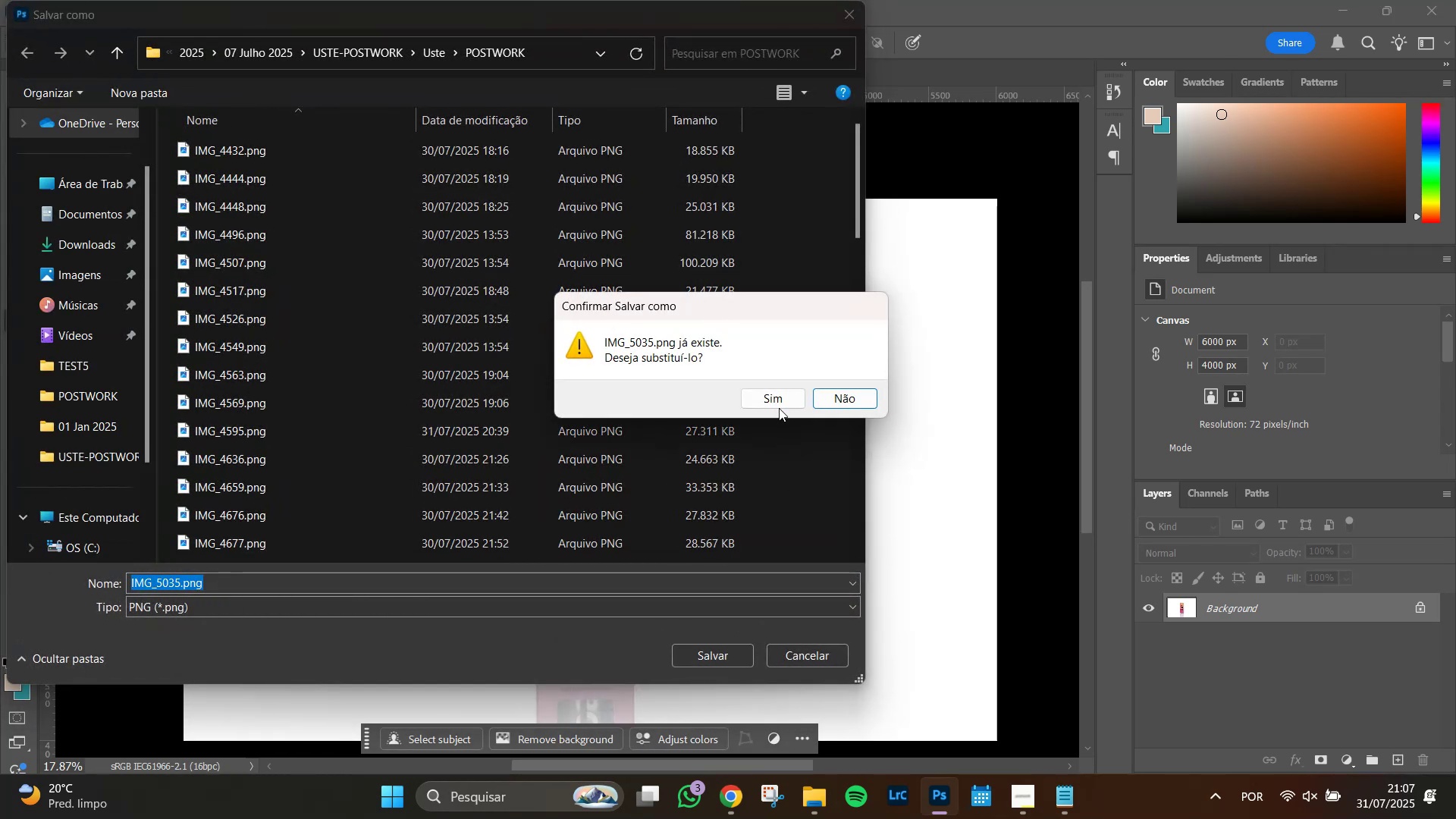 
left_click([779, 398])
 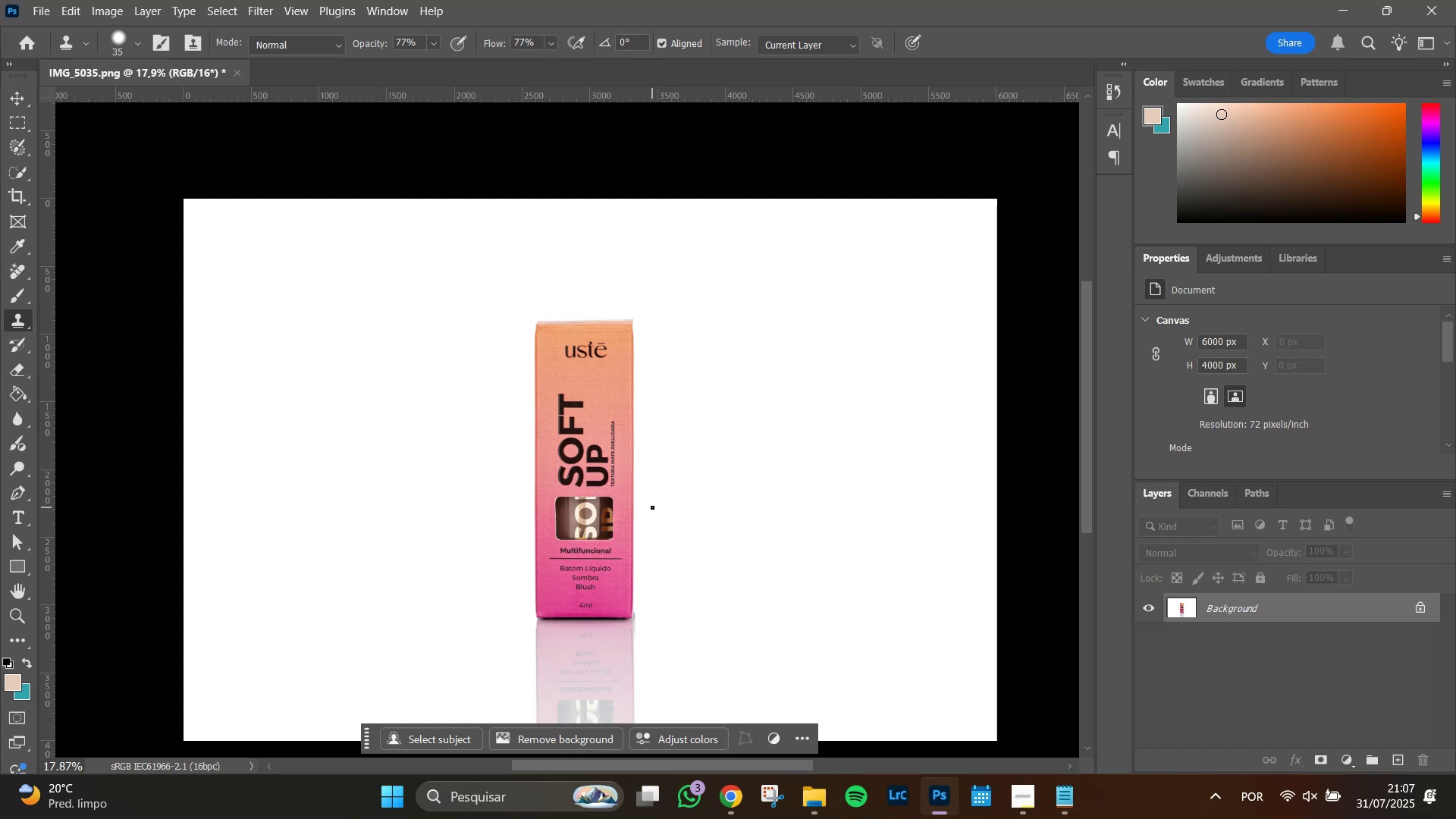 
wait(15.81)
 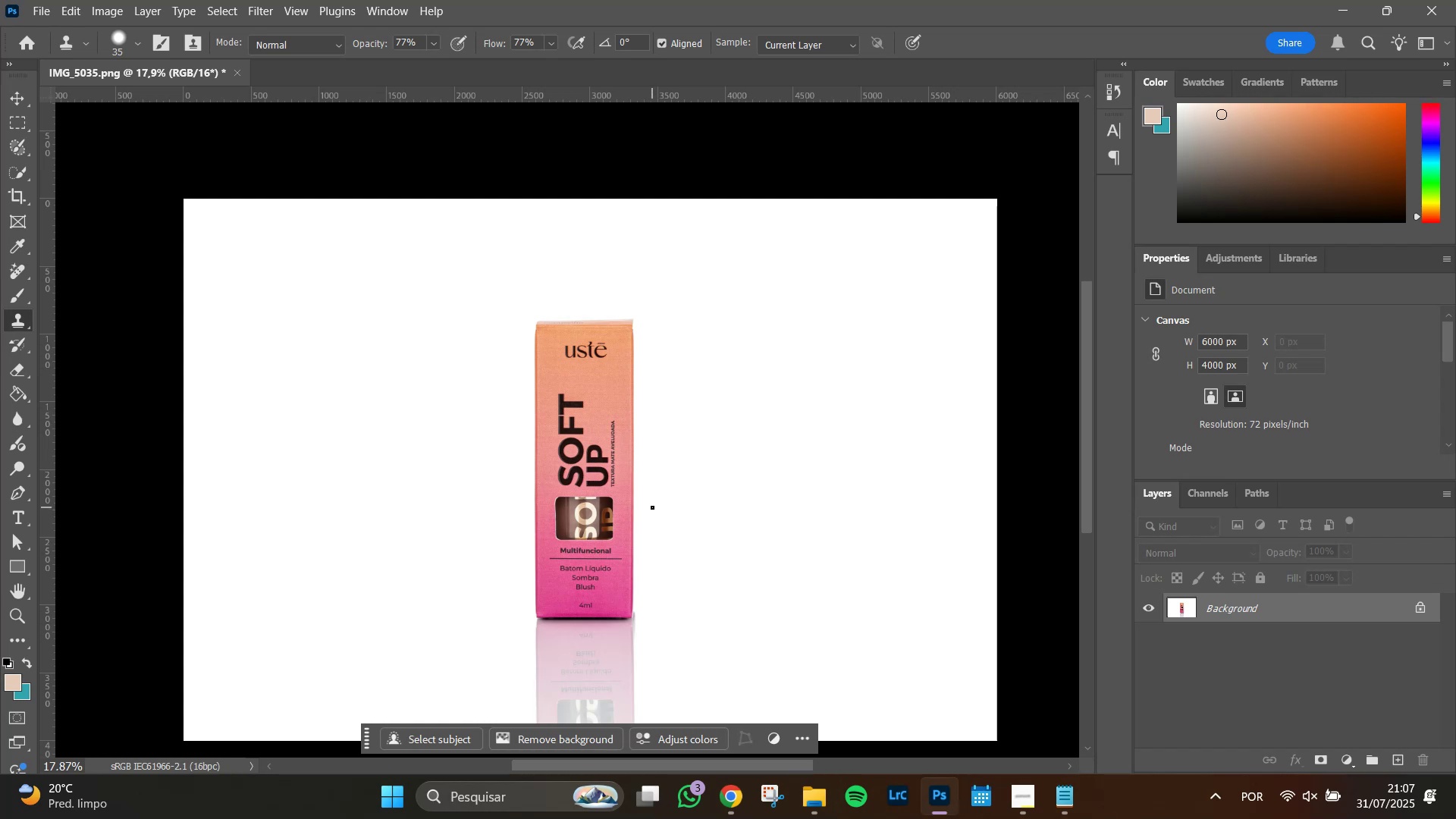 
hold_key(key=AltLeft, duration=1.51)
scroll: coordinate [667, 520], scroll_direction: down, amount: 2.0
 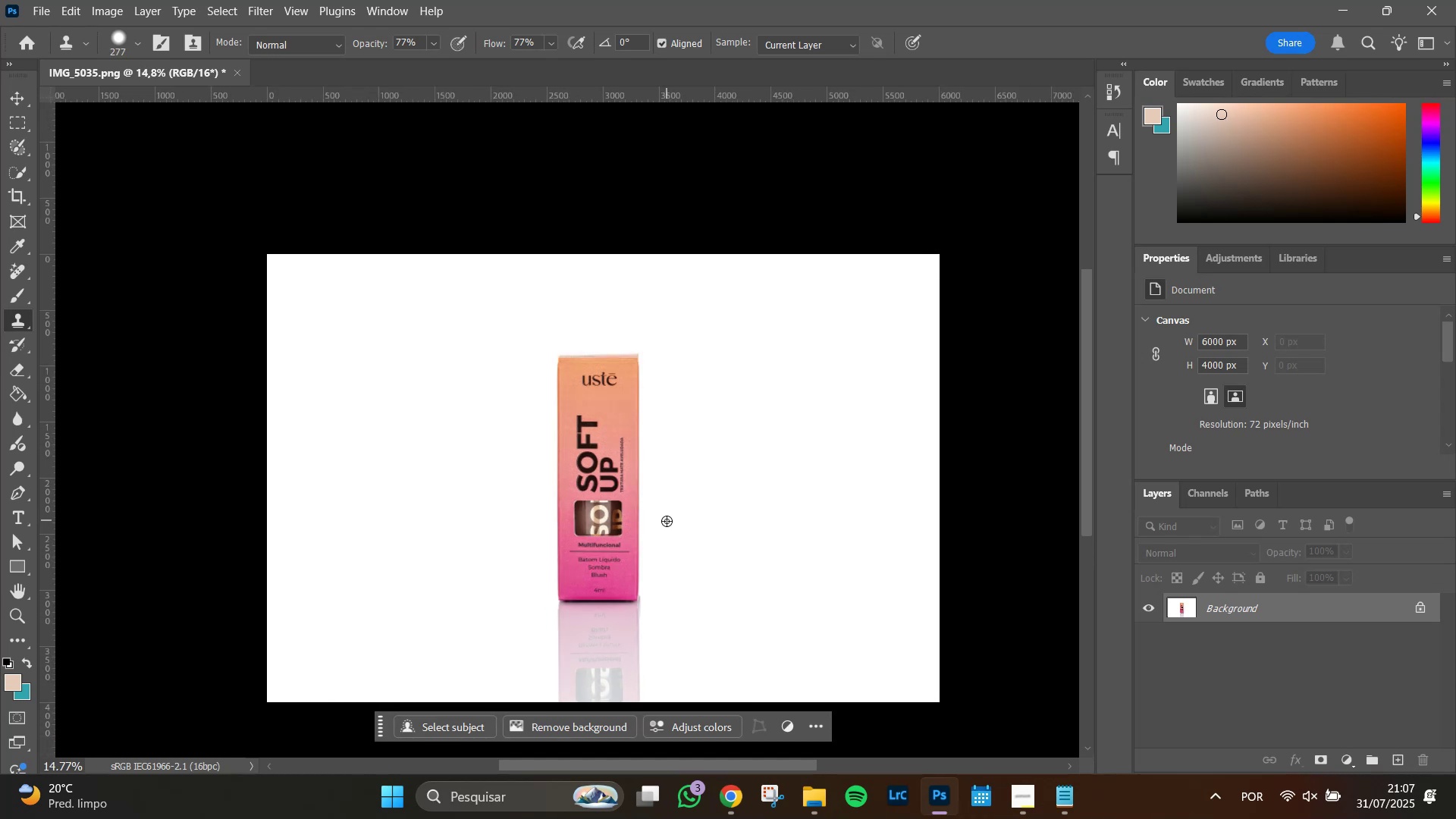 
key(Alt+AltLeft)
 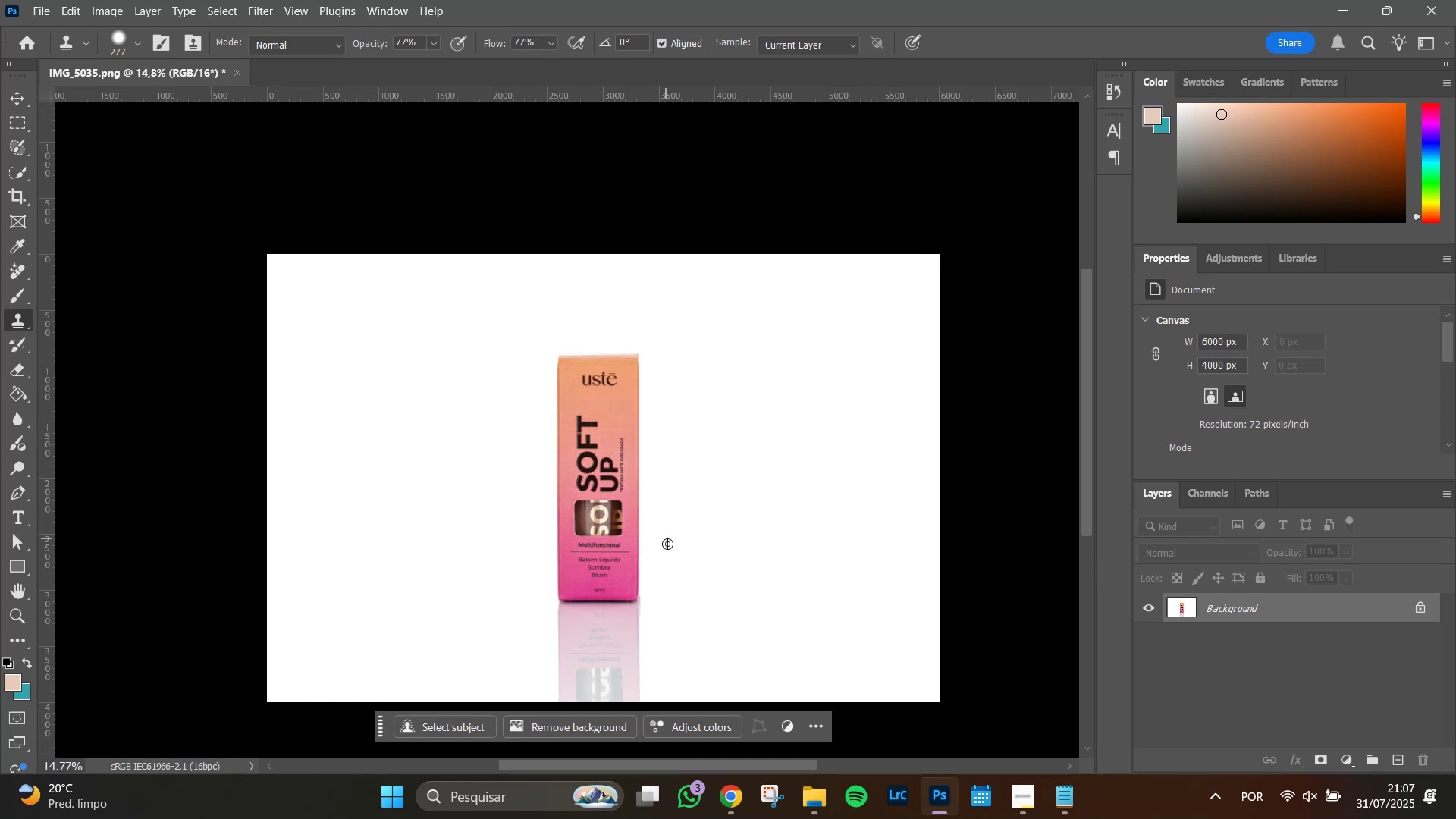 
key(Alt+AltLeft)
 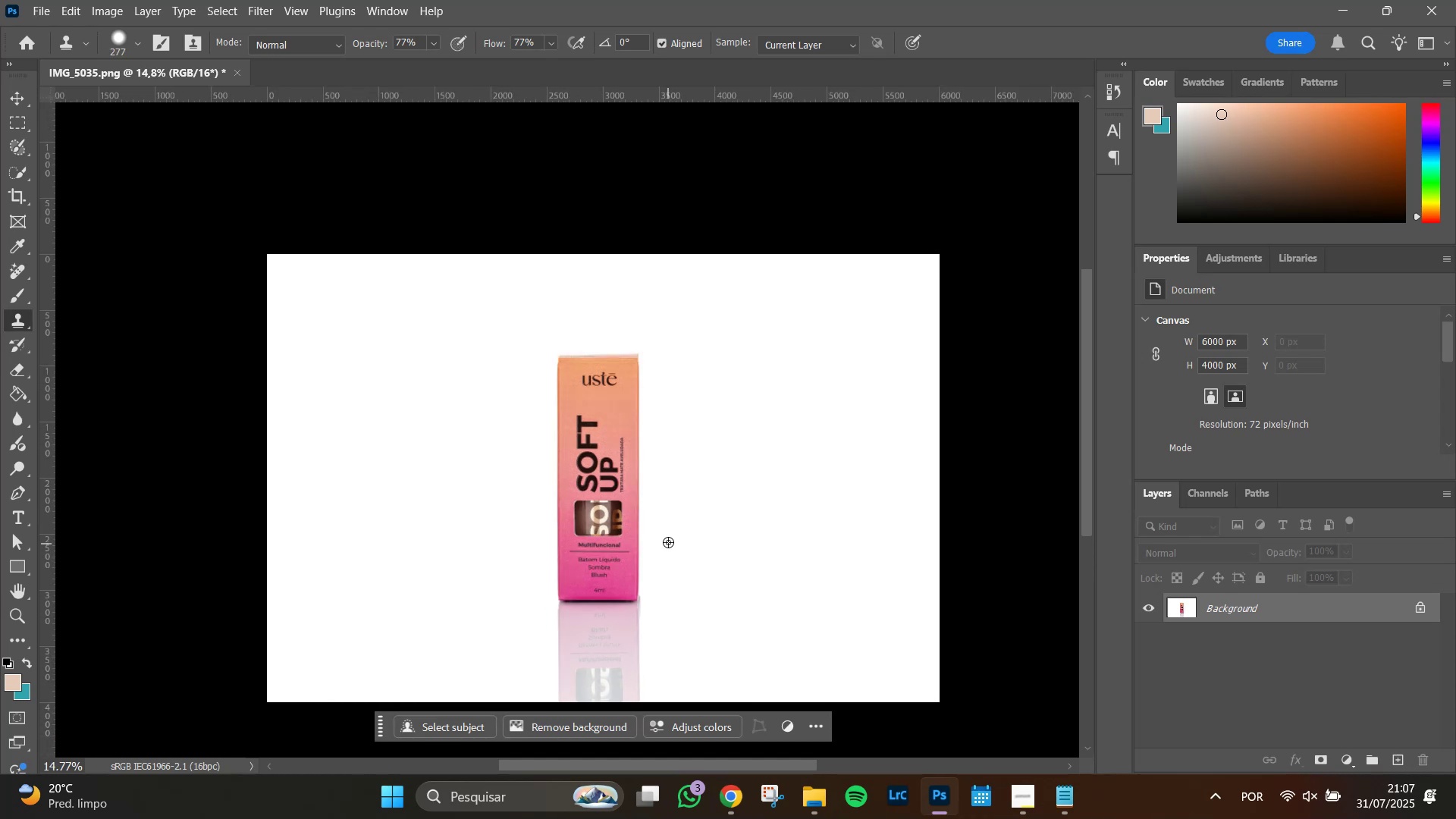 
key(Alt+AltLeft)
 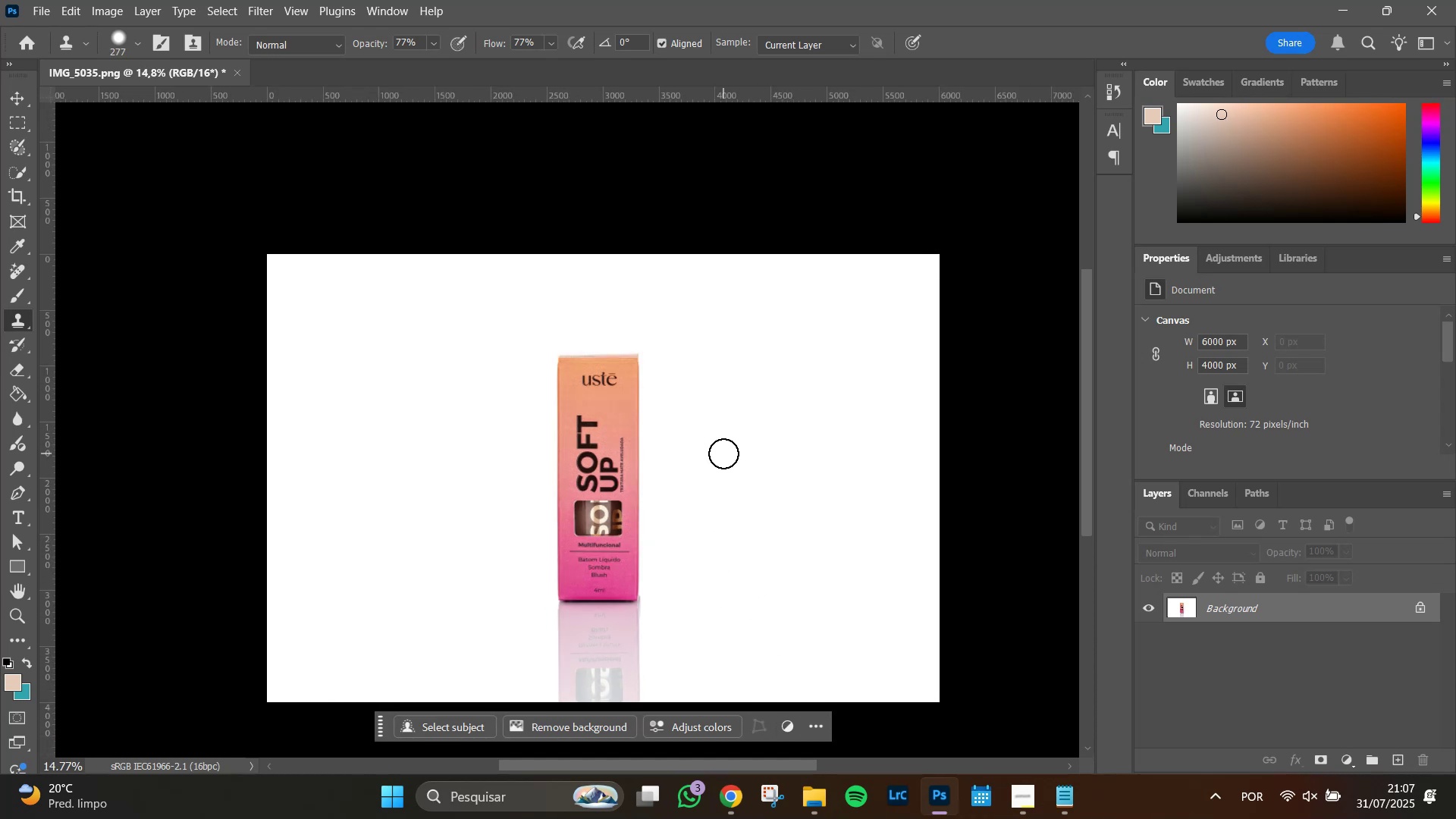 
wait(8.25)
 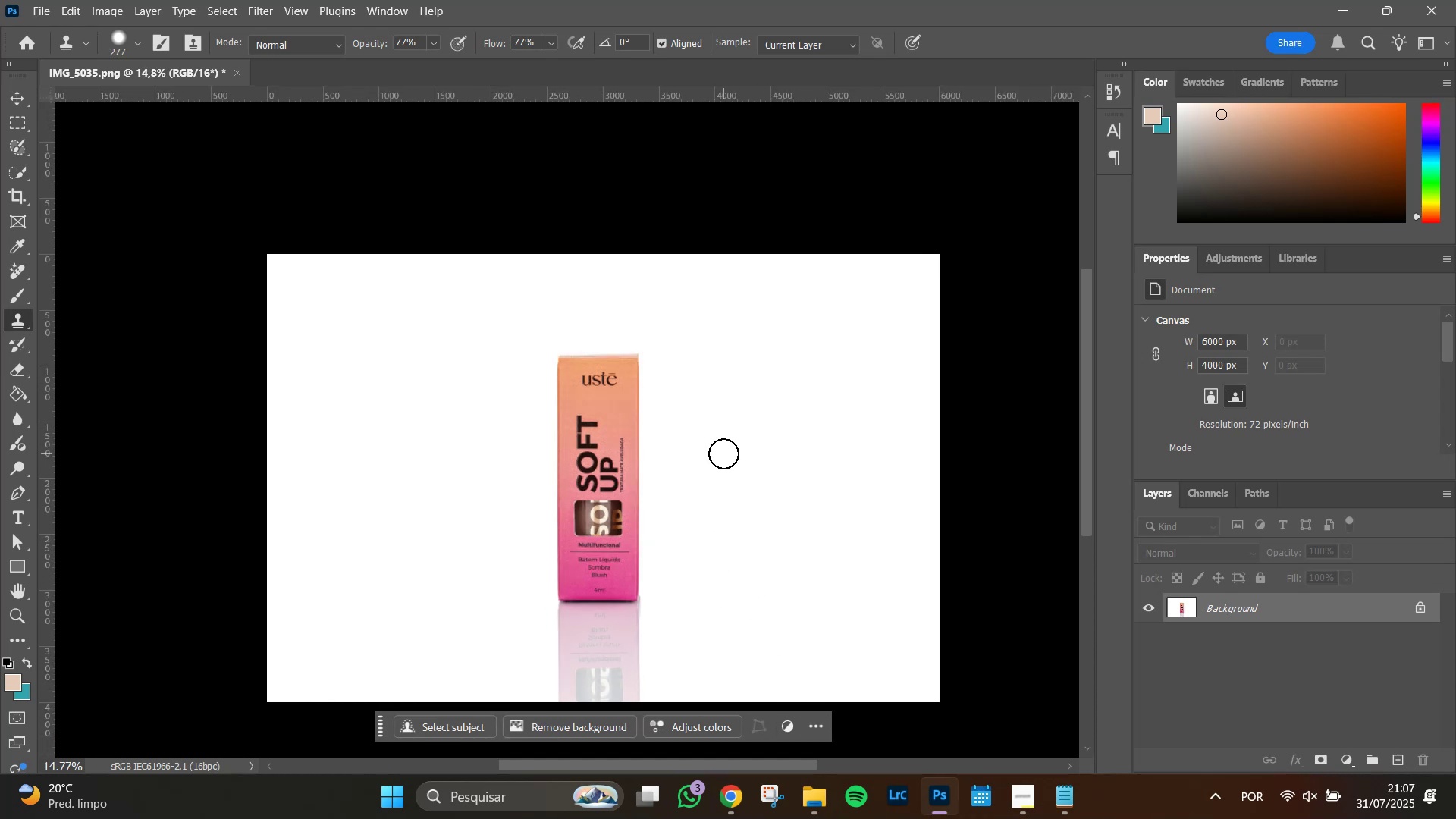 
key(Alt+AltLeft)
 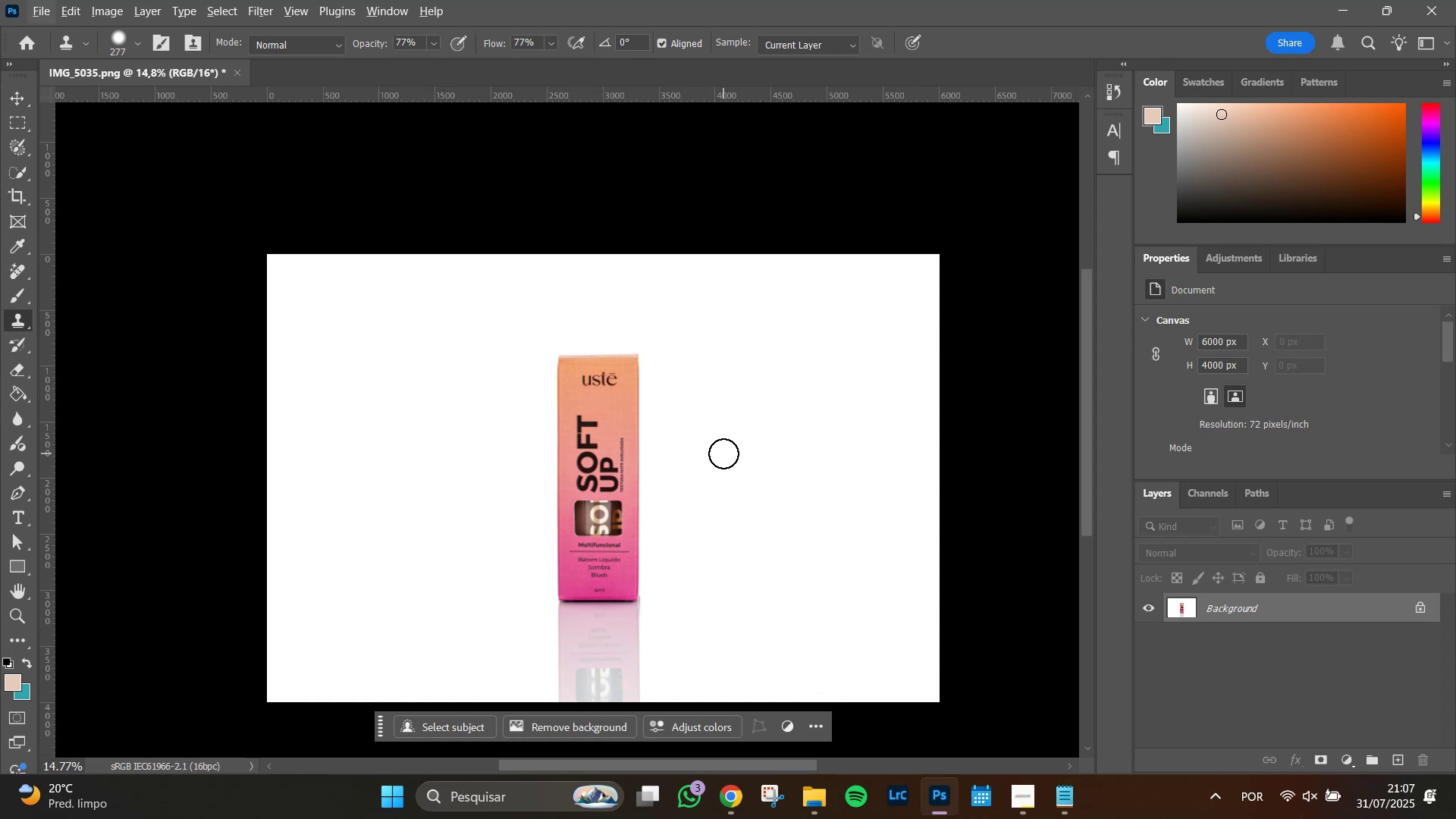 
wait(8.66)
 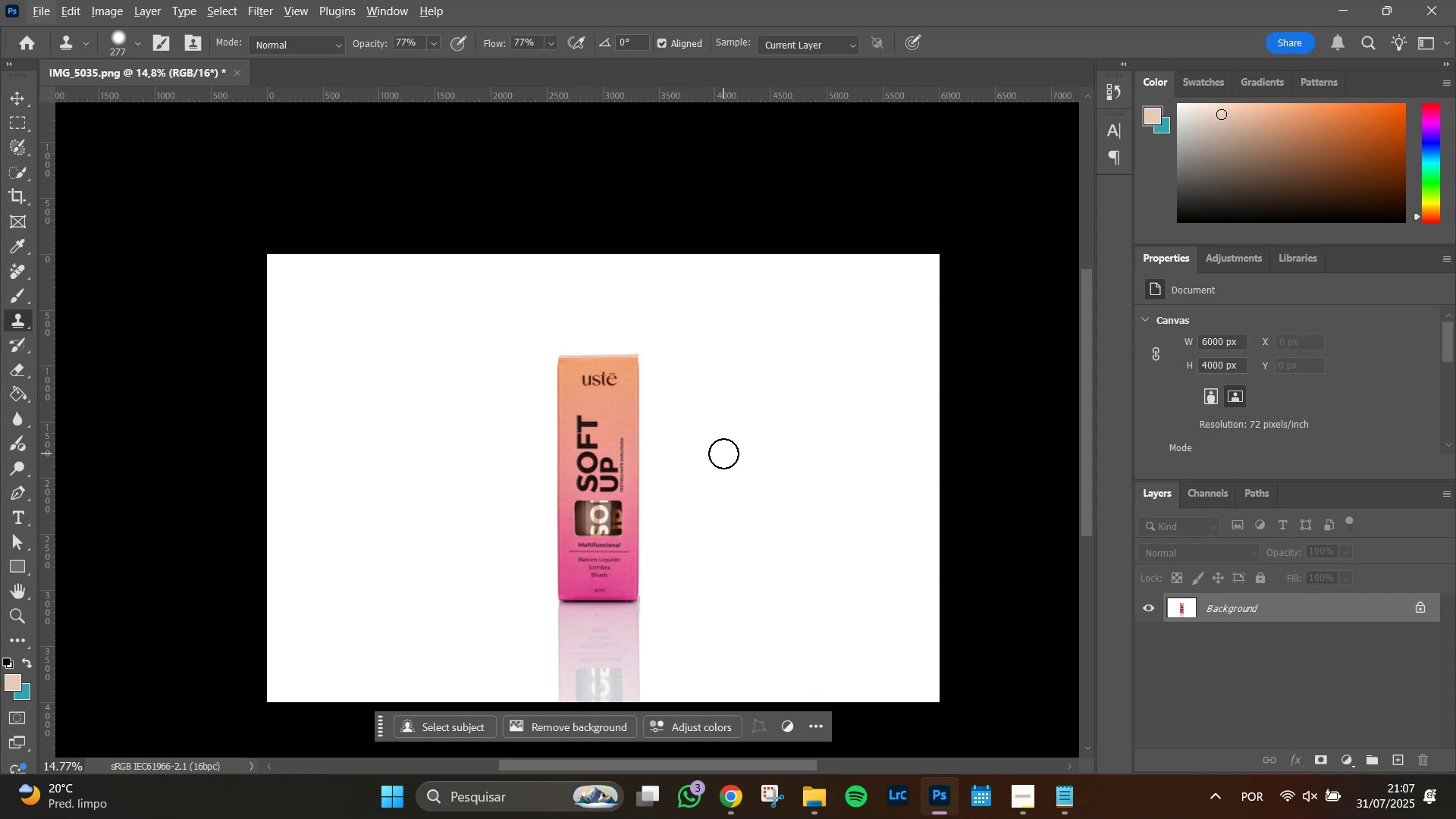 
key(Alt+Tab)
 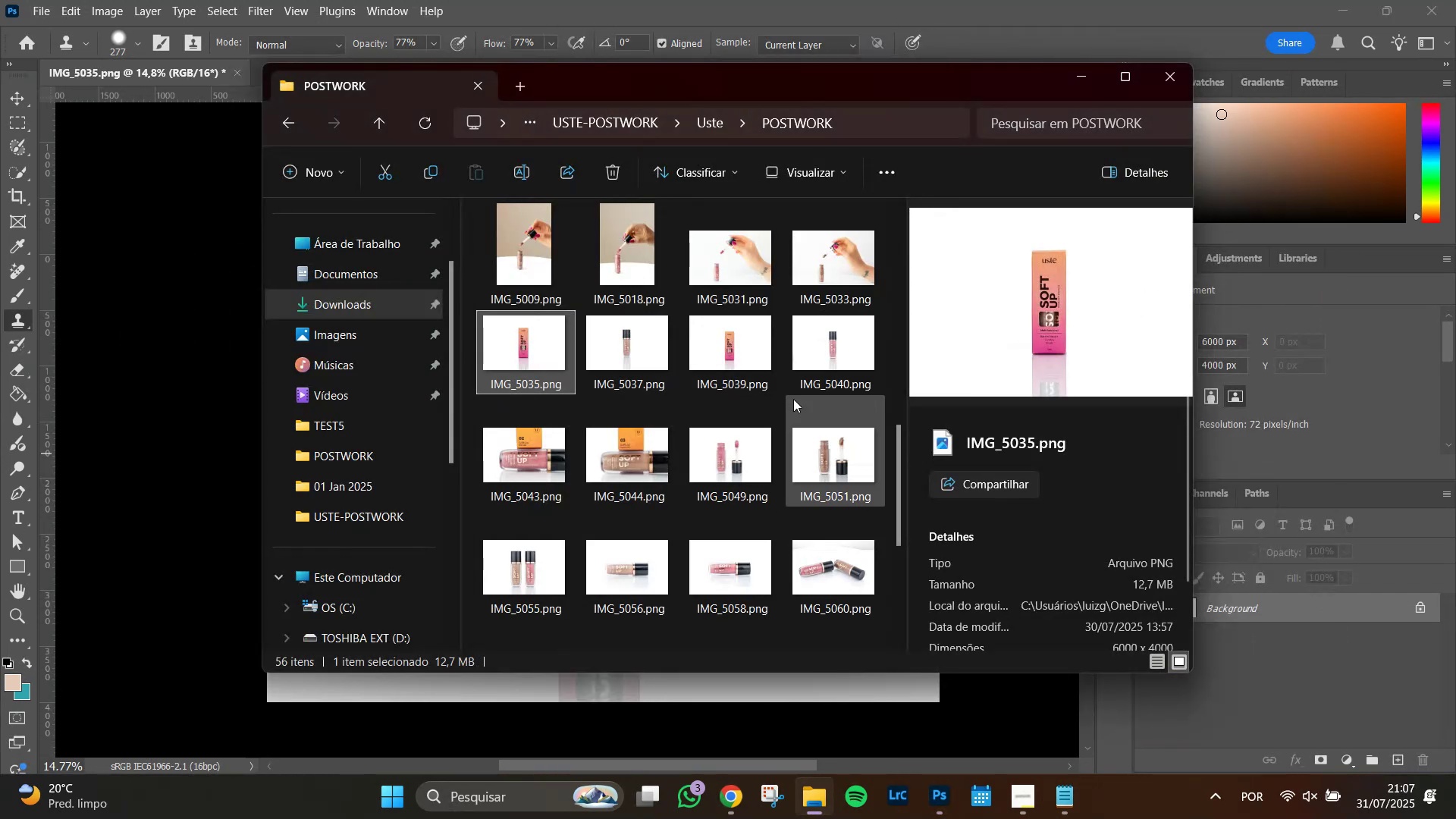 
left_click([613, 344])
 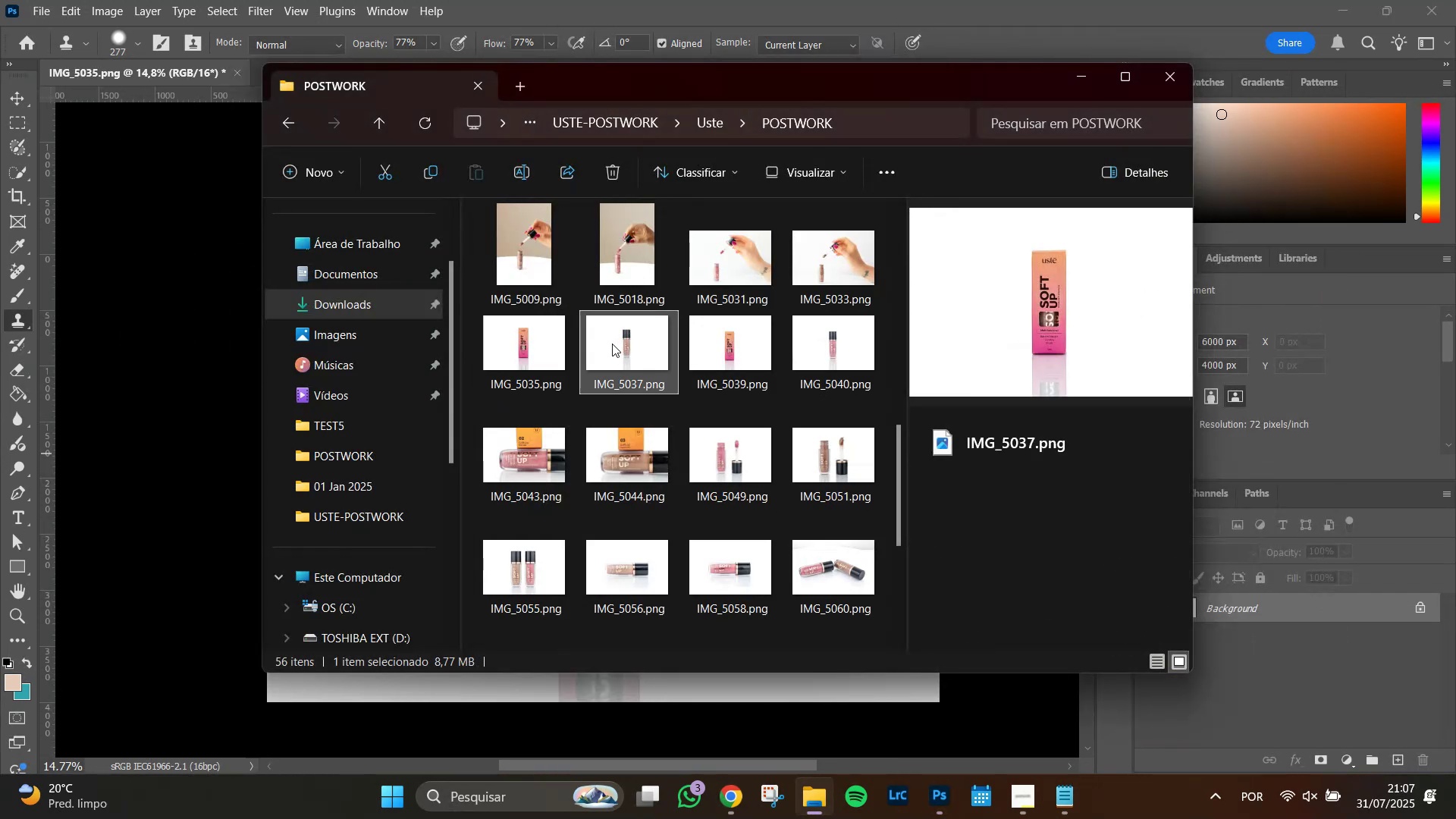 
right_click([612, 344])
 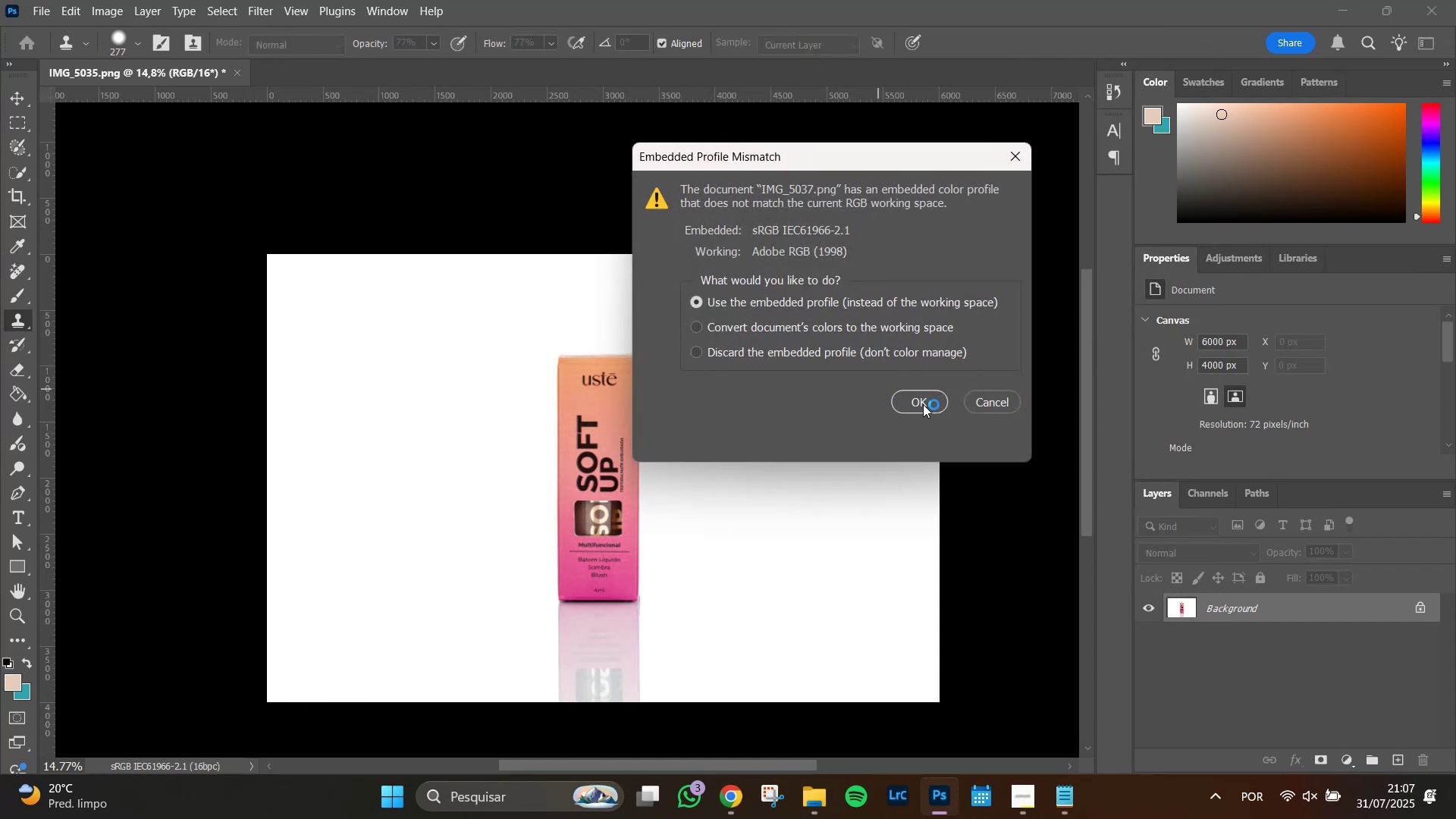 
wait(7.51)
 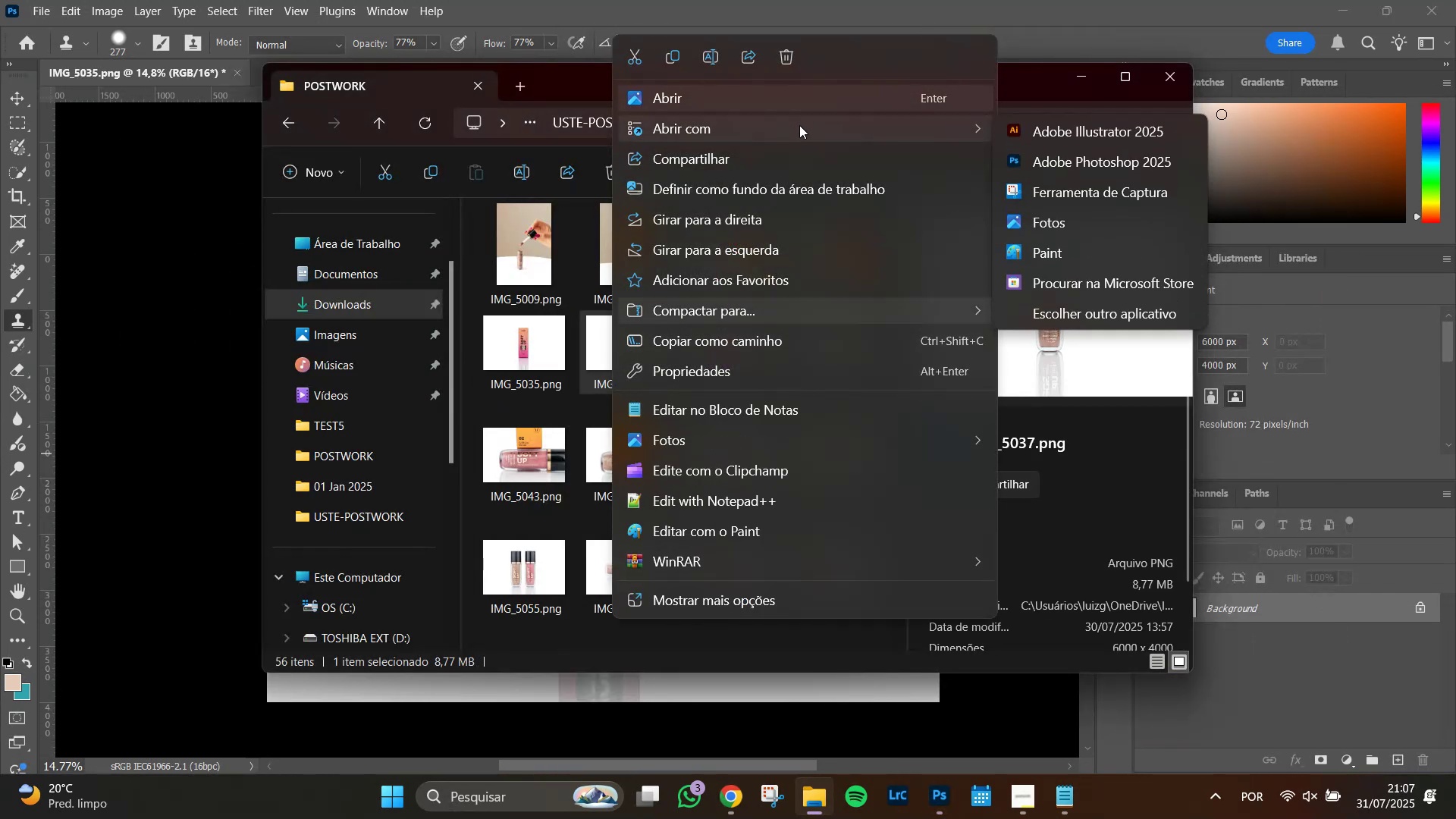 
hold_key(key=AltLeft, duration=1.14)
scroll: coordinate [435, 558], scroll_direction: up, amount: 11.0
 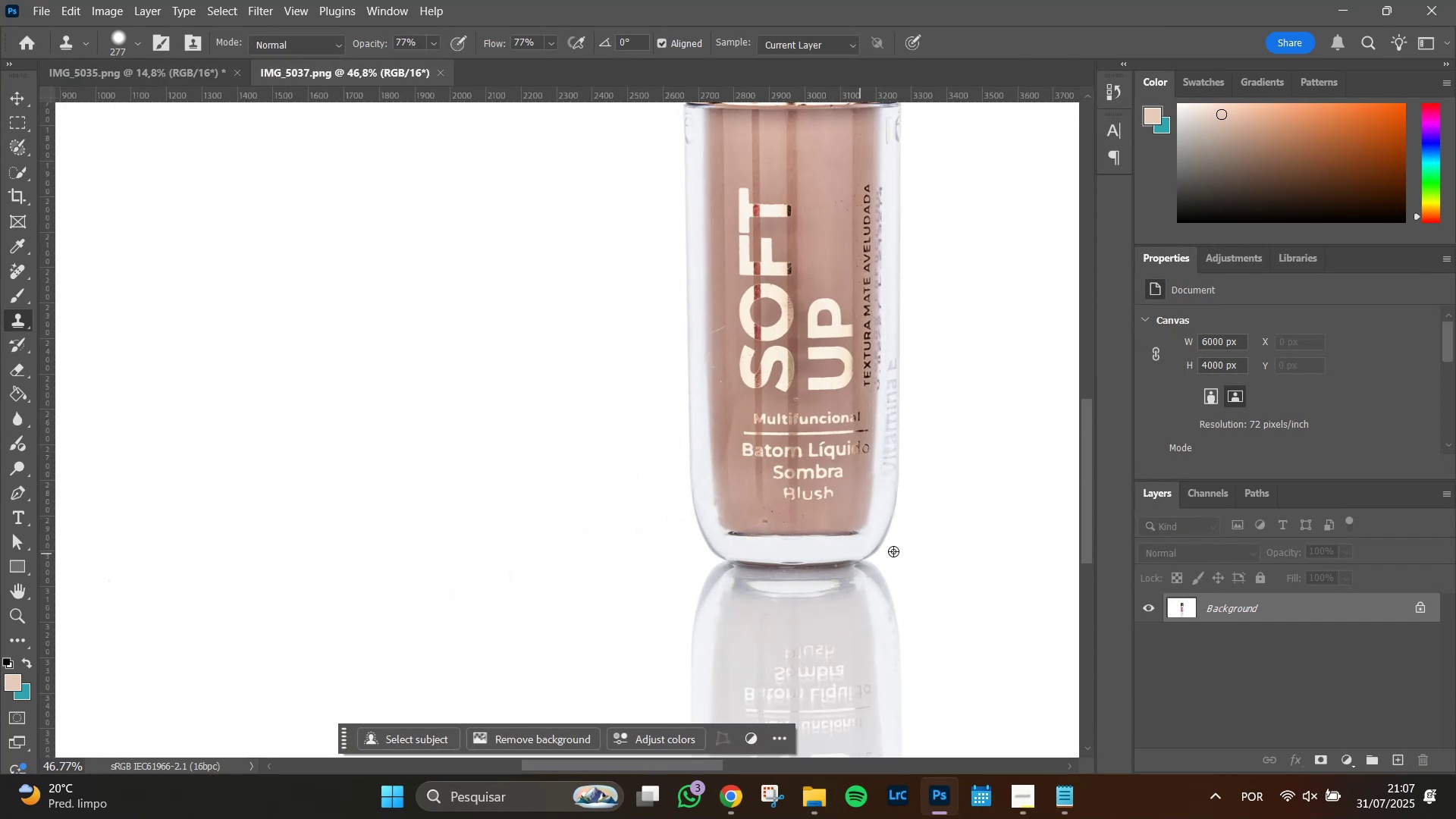 
hold_key(key=Space, duration=1.51)
 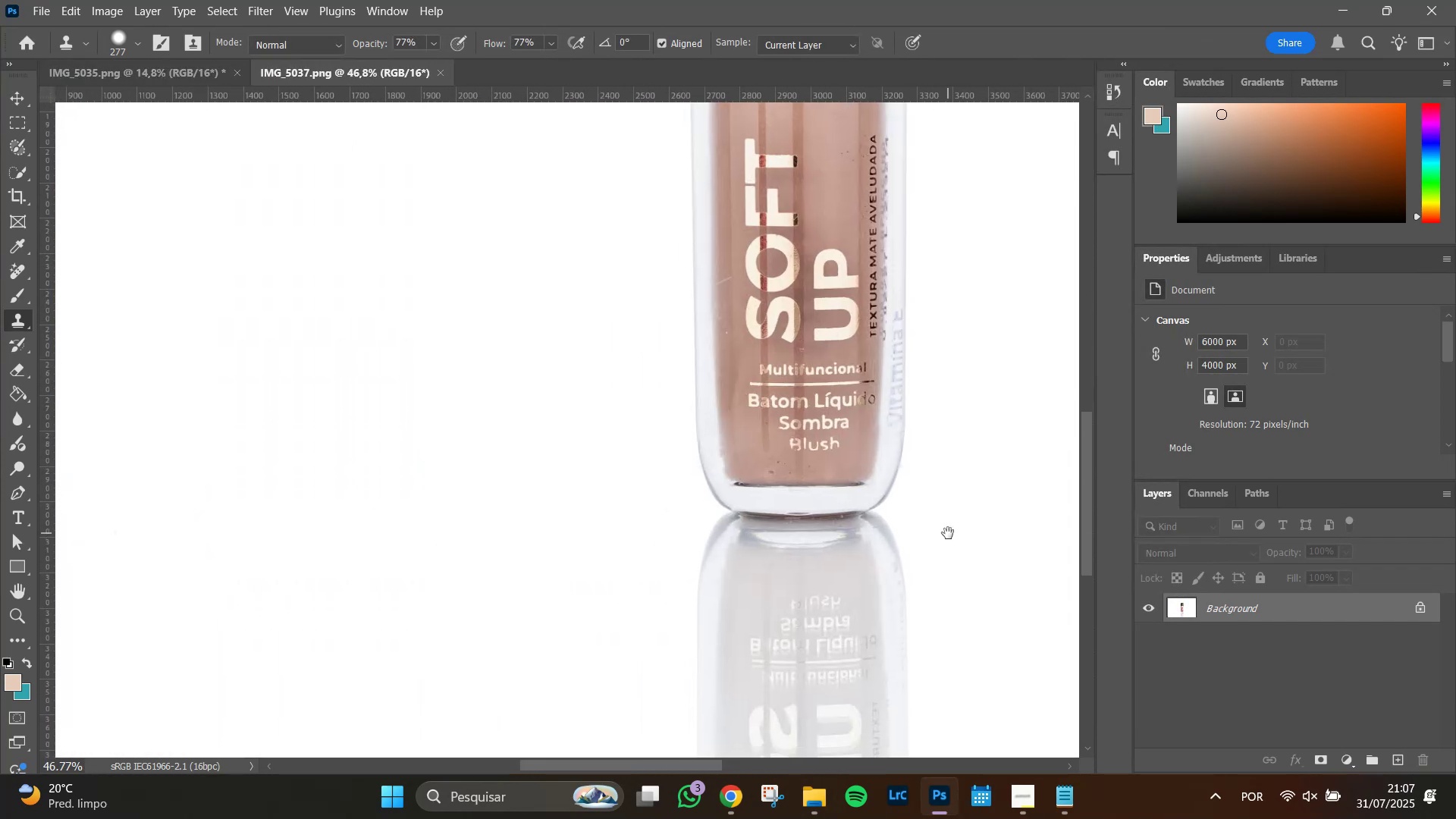 
left_click_drag(start_coordinate=[942, 582], to_coordinate=[948, 533])
 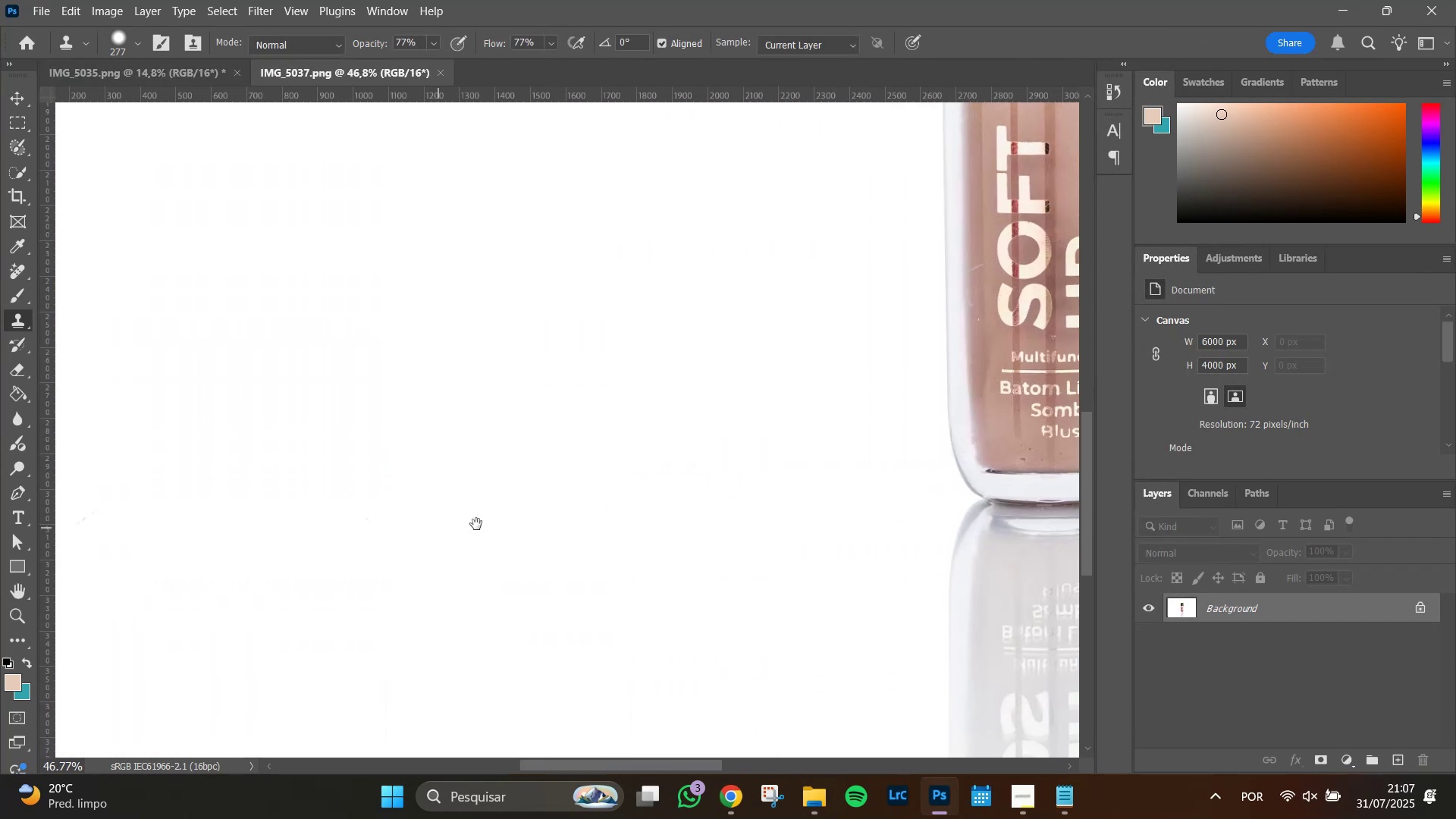 
hold_key(key=Space, duration=1.51)
 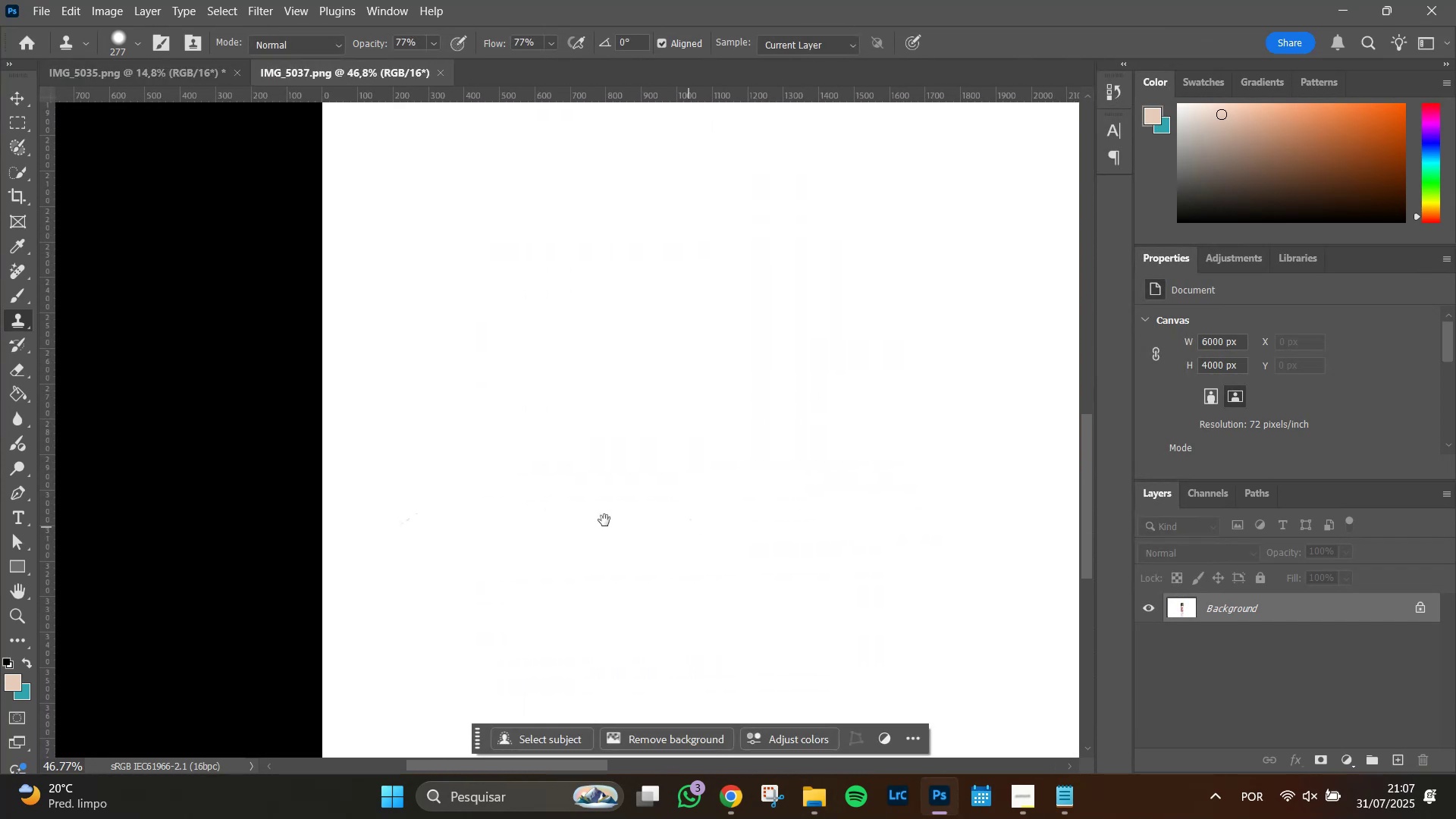 
left_click_drag(start_coordinate=[438, 528], to_coordinate=[738, 530])
 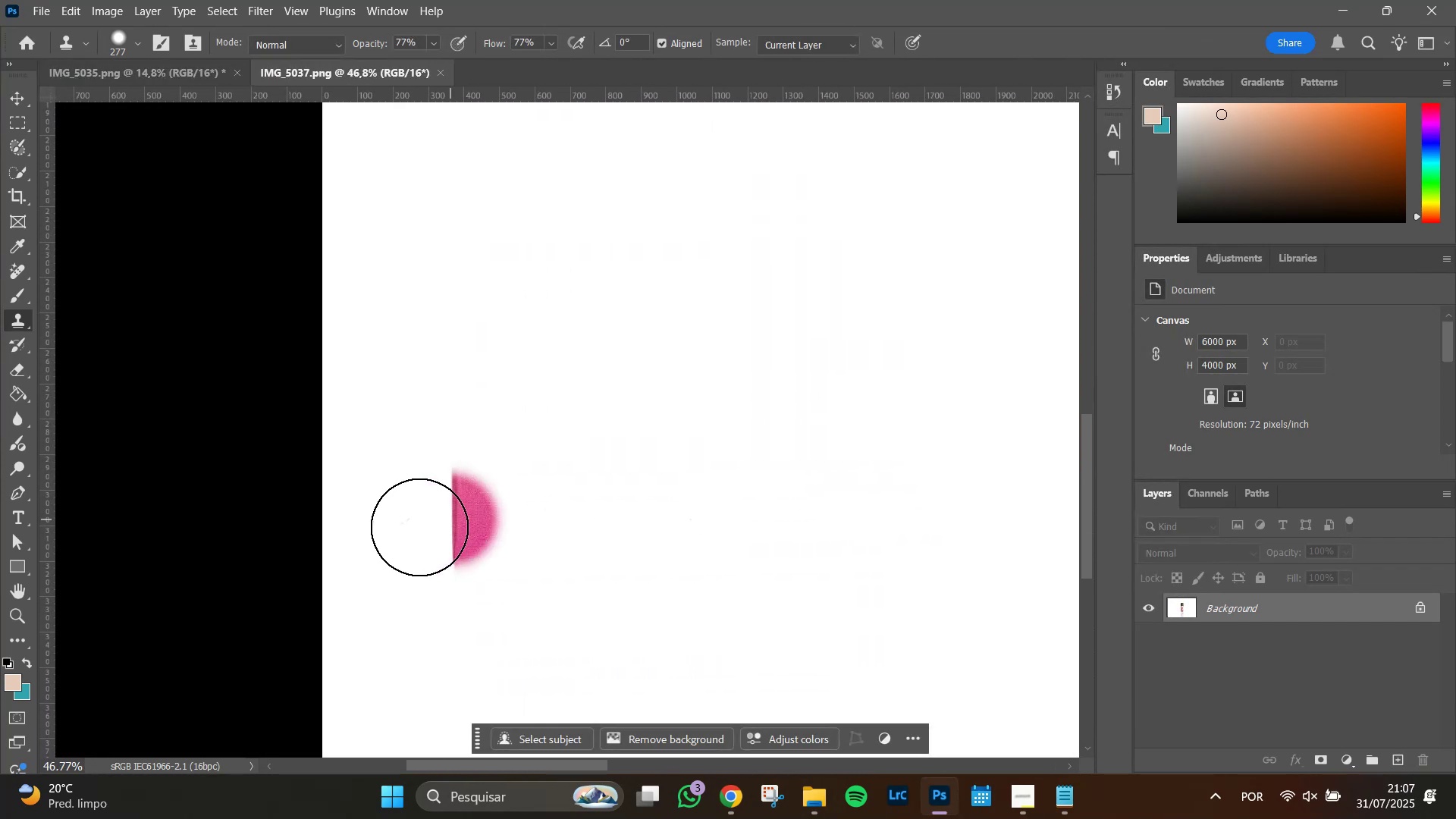 
hold_key(key=Space, duration=0.5)
 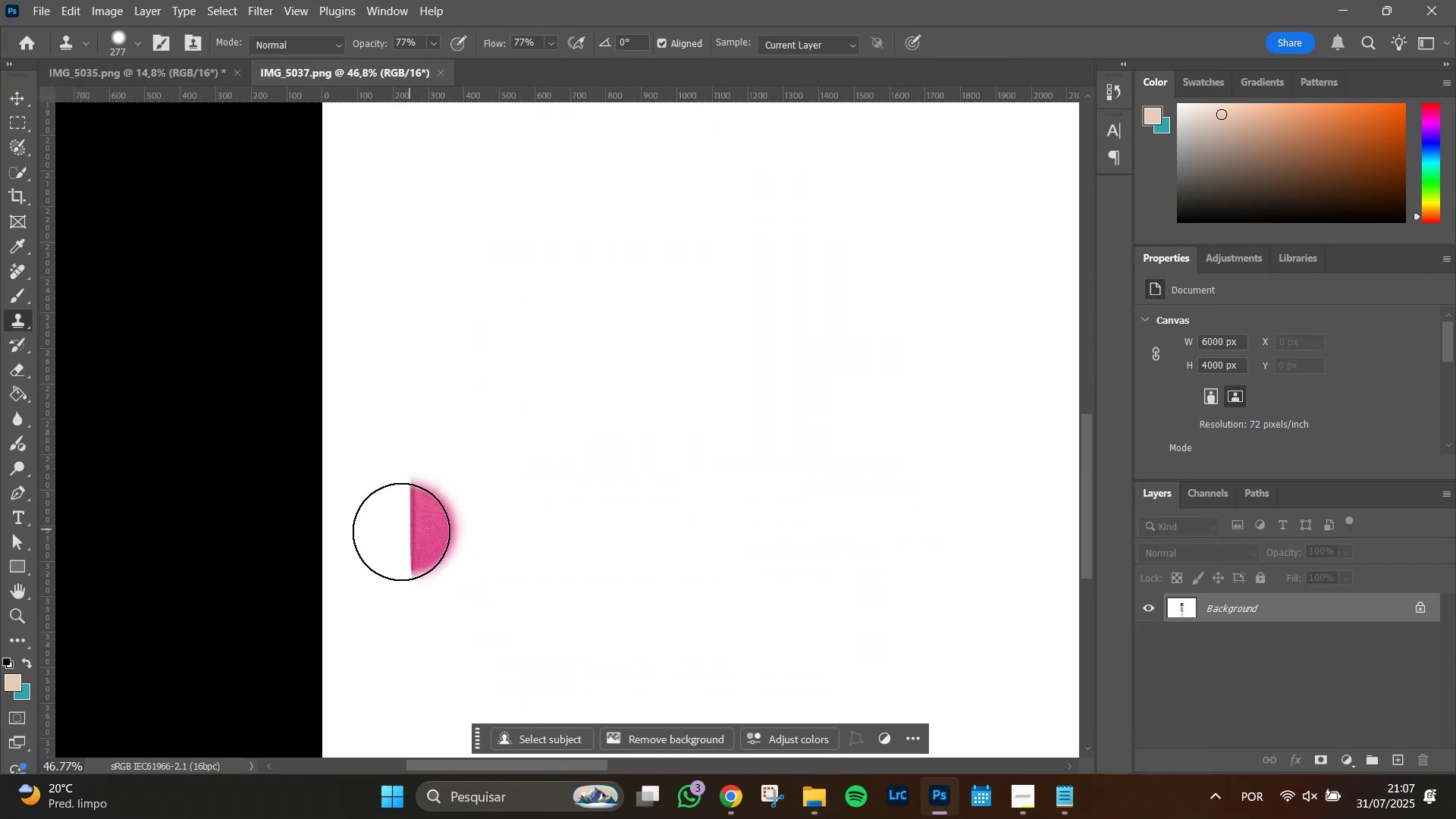 
hold_key(key=AltLeft, duration=1.01)
 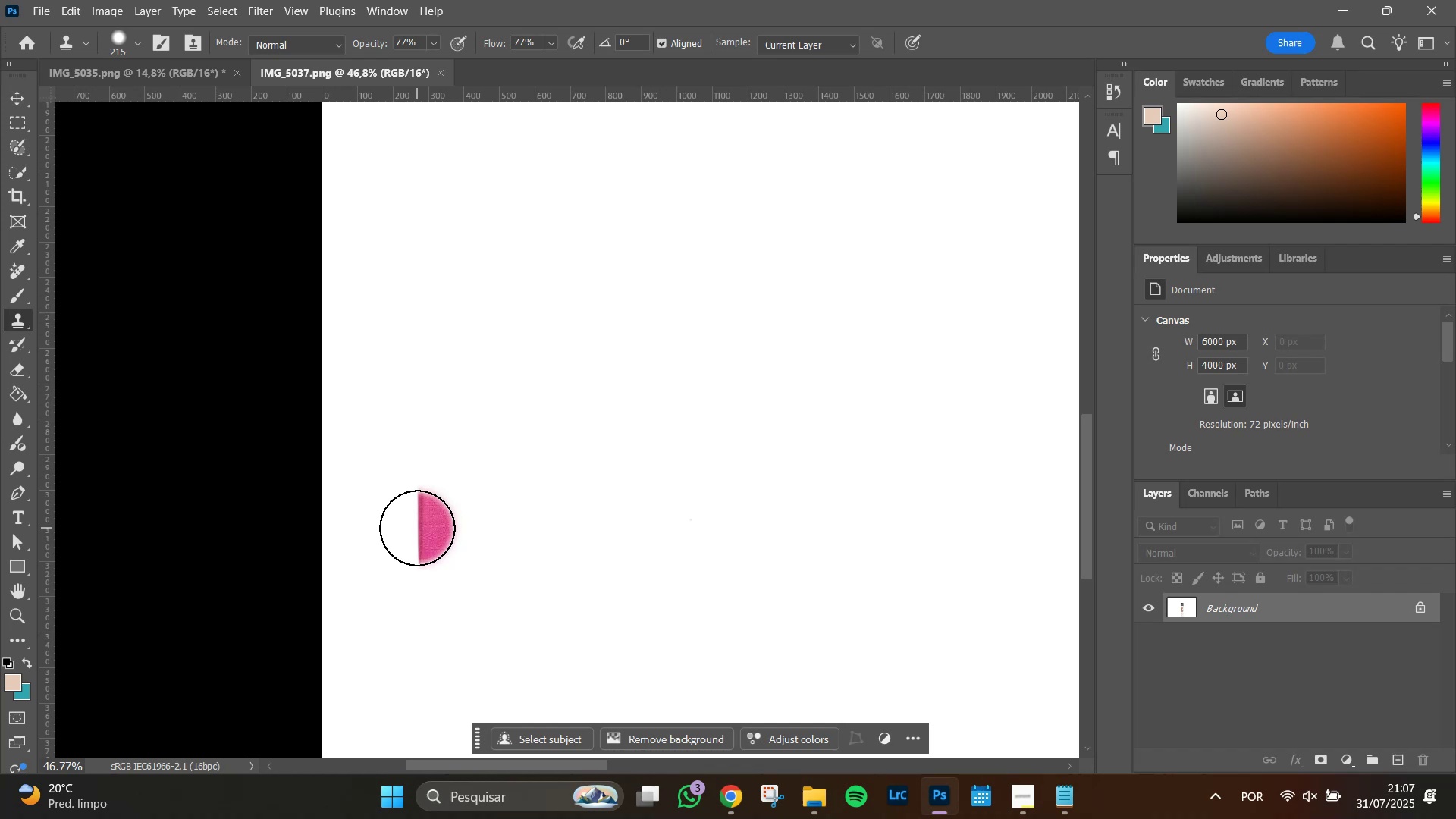 
key(J)
 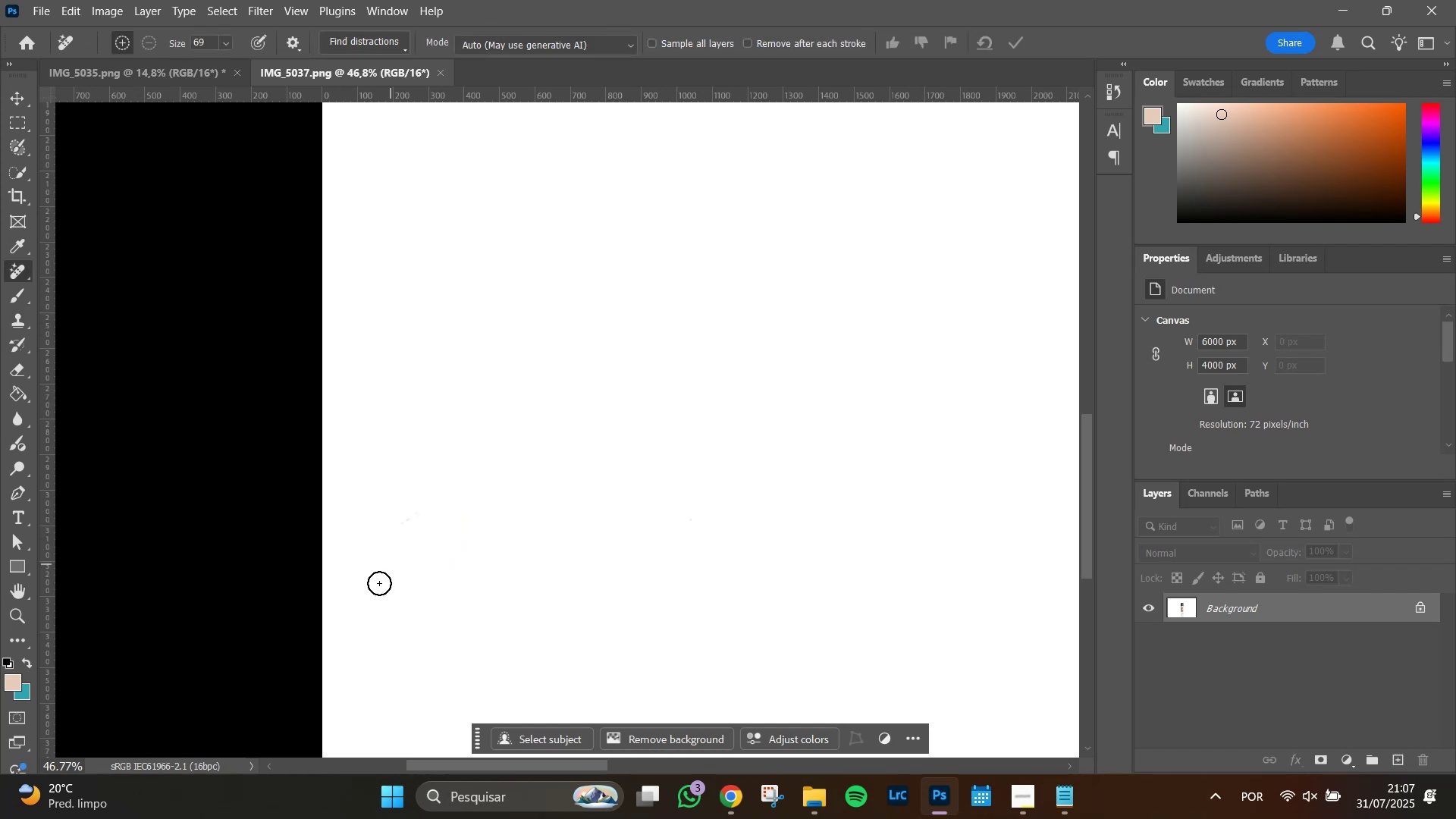 
hold_key(key=AltLeft, duration=0.42)
 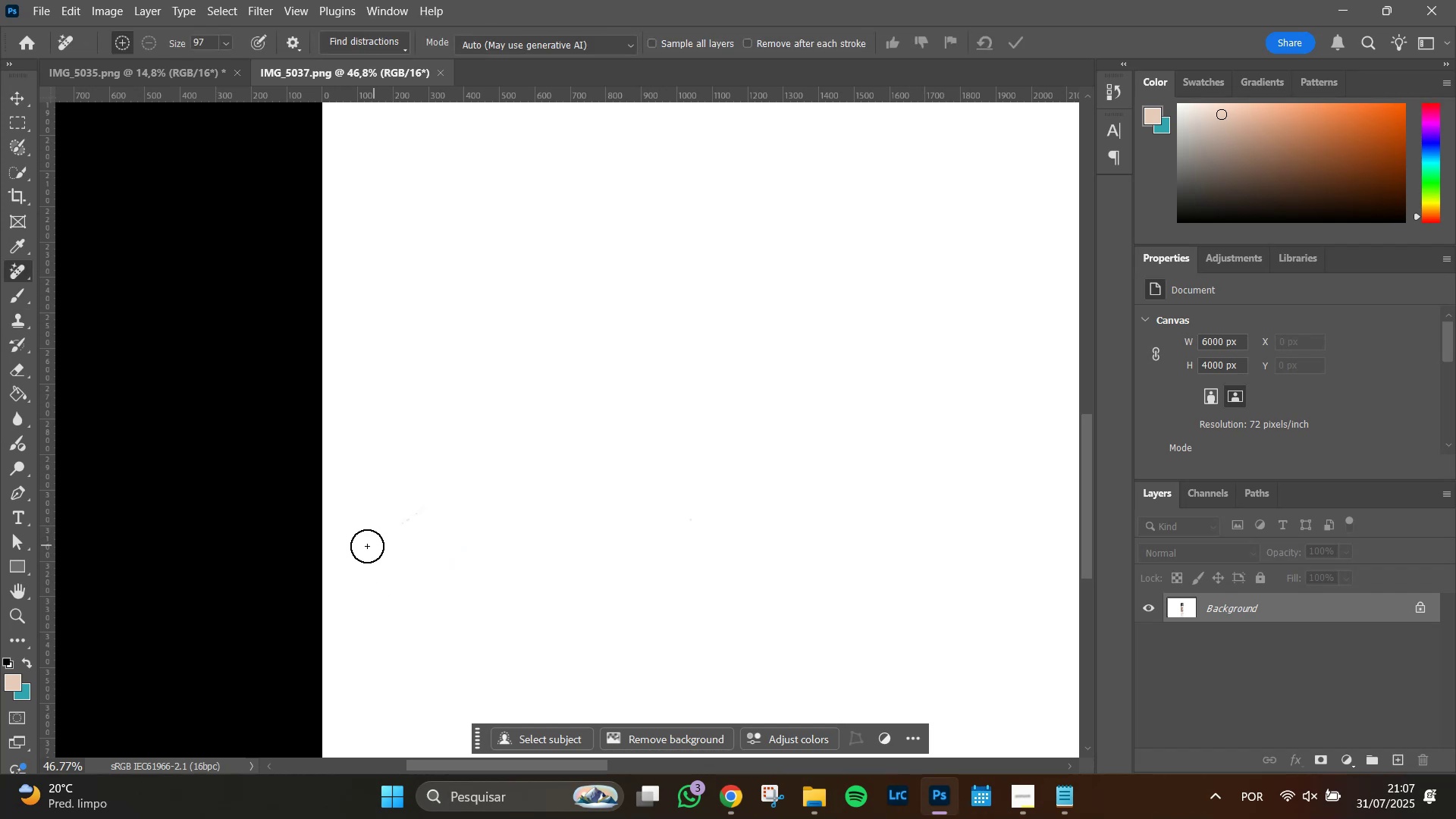 
left_click_drag(start_coordinate=[356, 550], to_coordinate=[432, 500])
 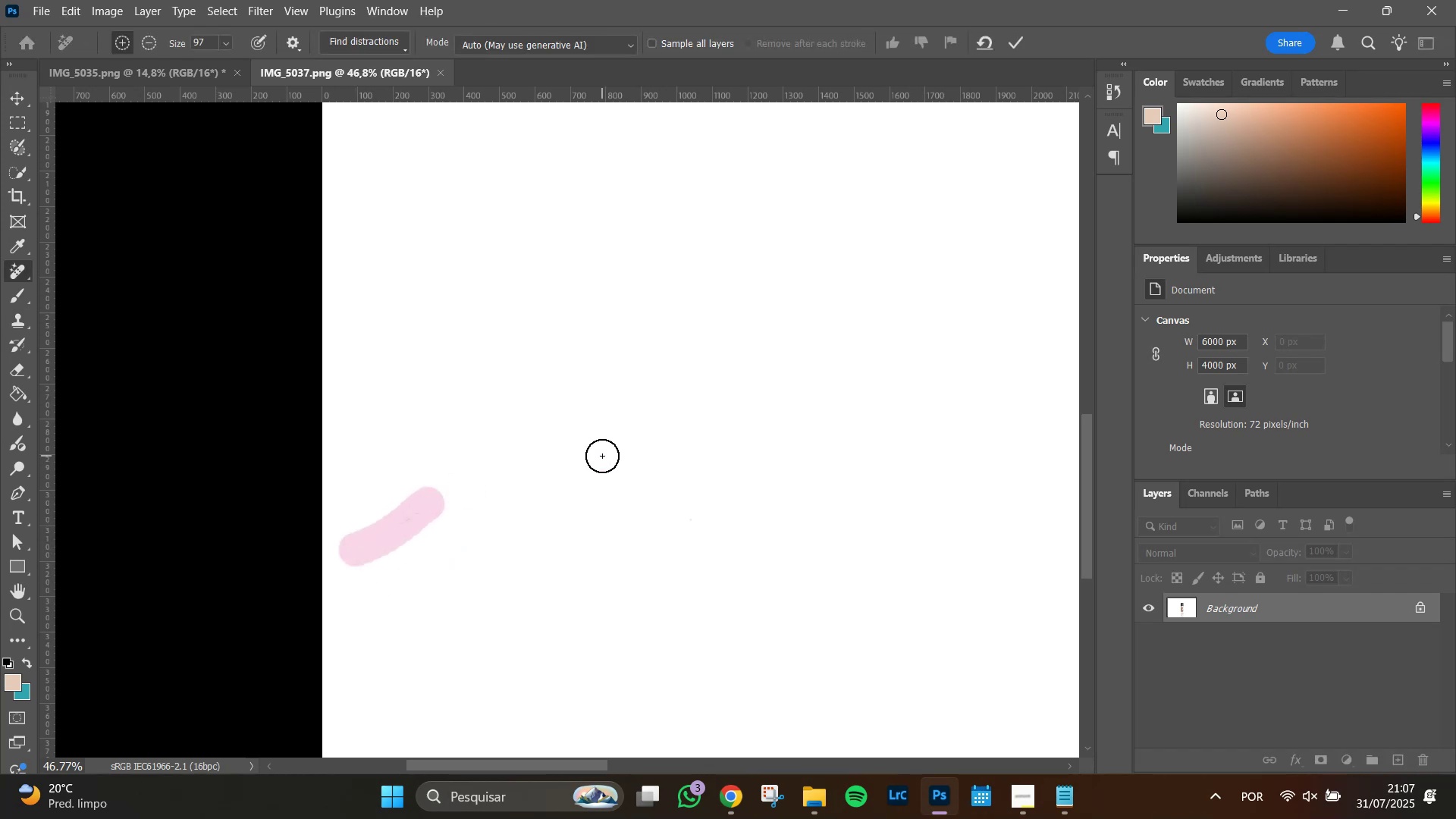 
key(Enter)
 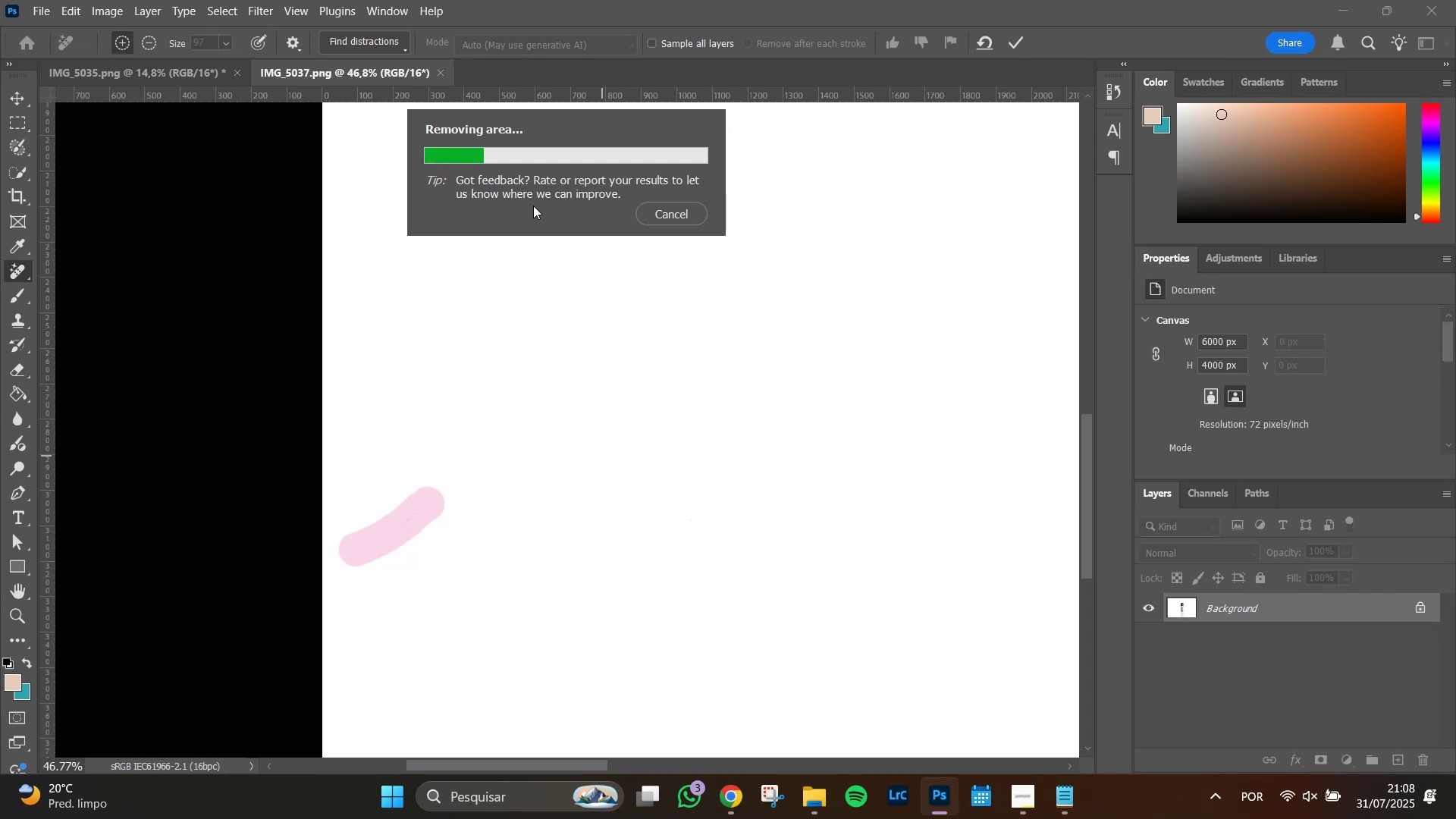 
wait(29.05)
 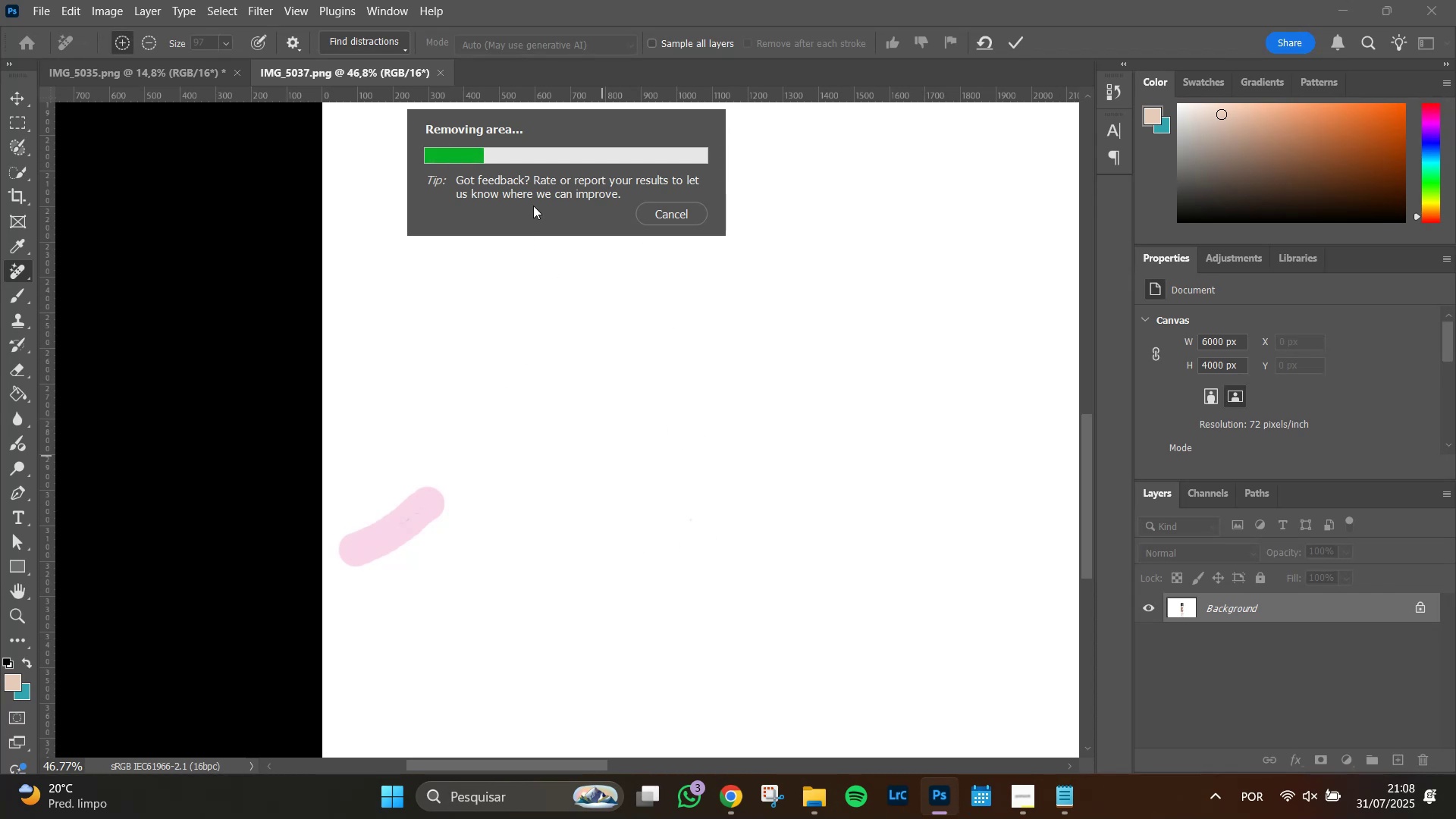 
hold_key(key=Space, duration=0.89)
 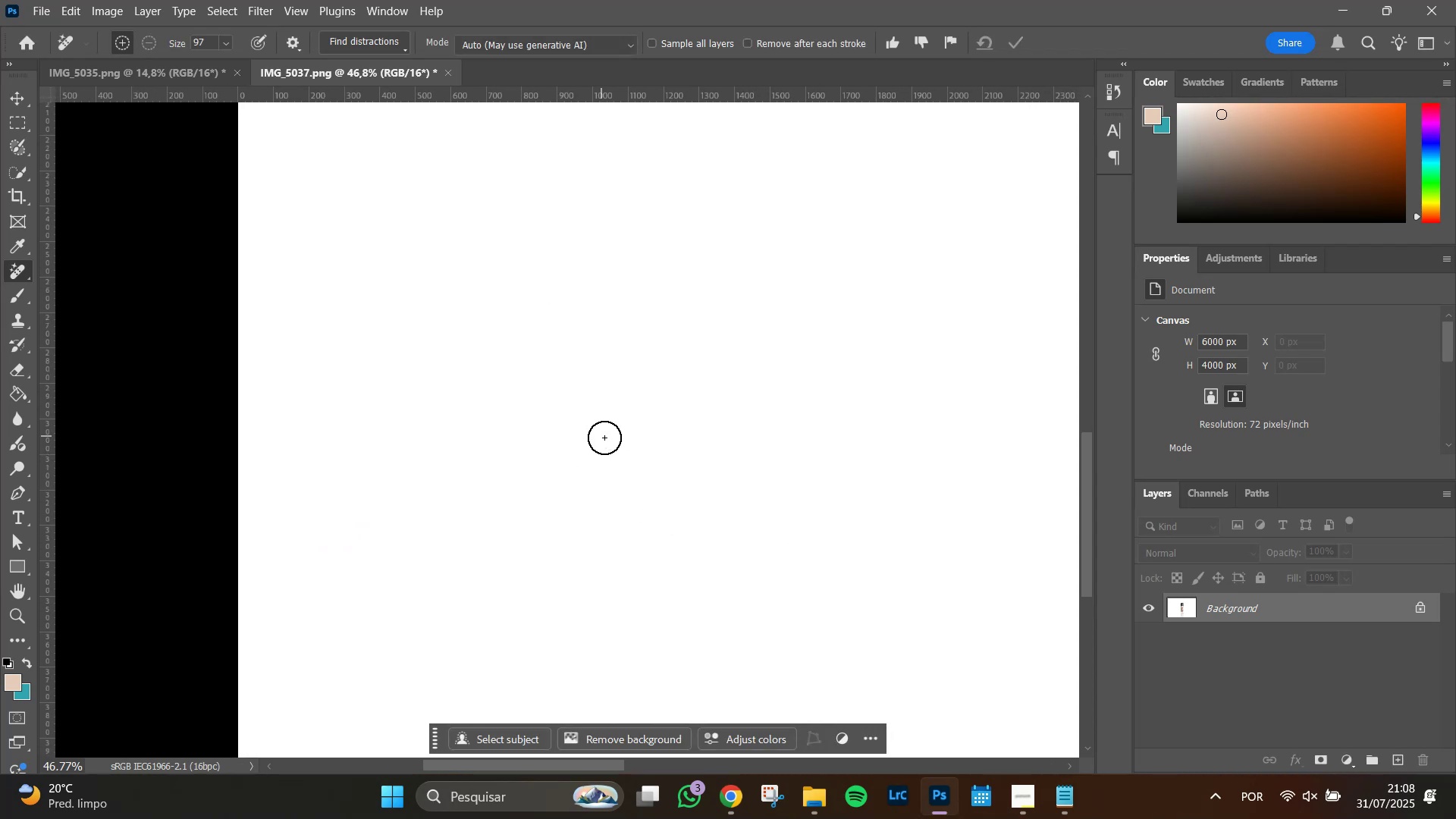 
left_click_drag(start_coordinate=[836, 556], to_coordinate=[752, 485])
 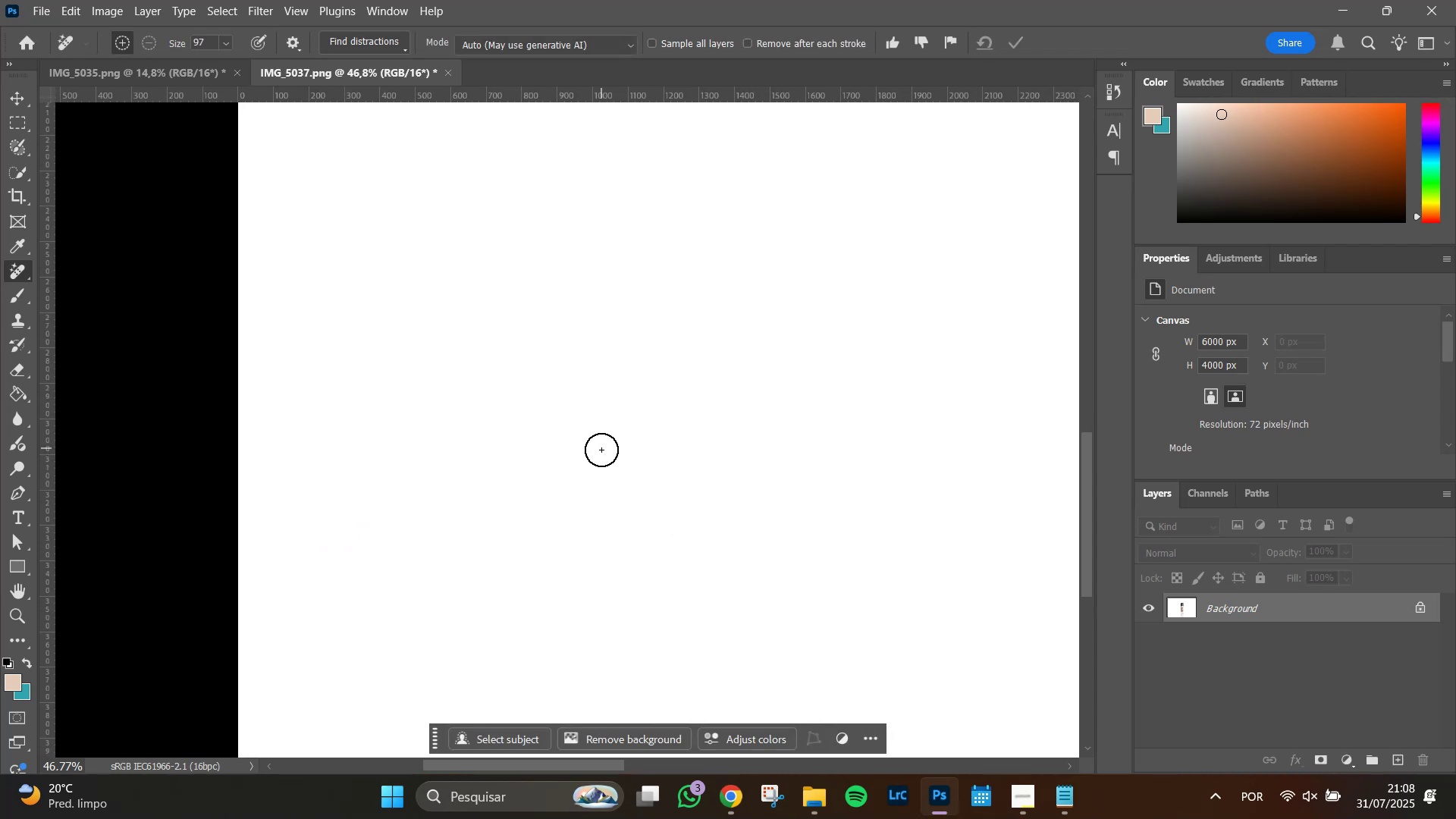 
left_click([610, 448])
 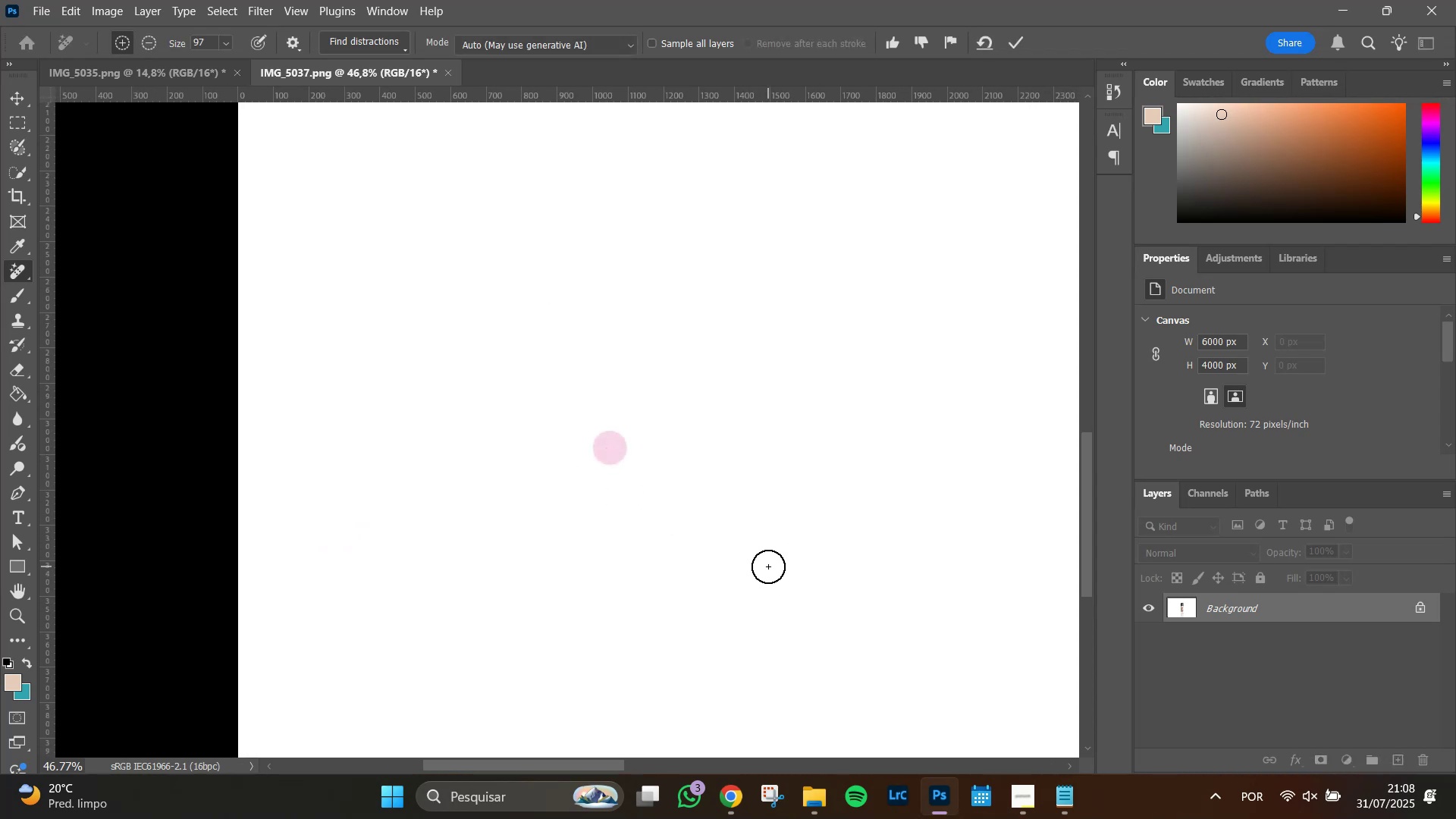 
key(Enter)
 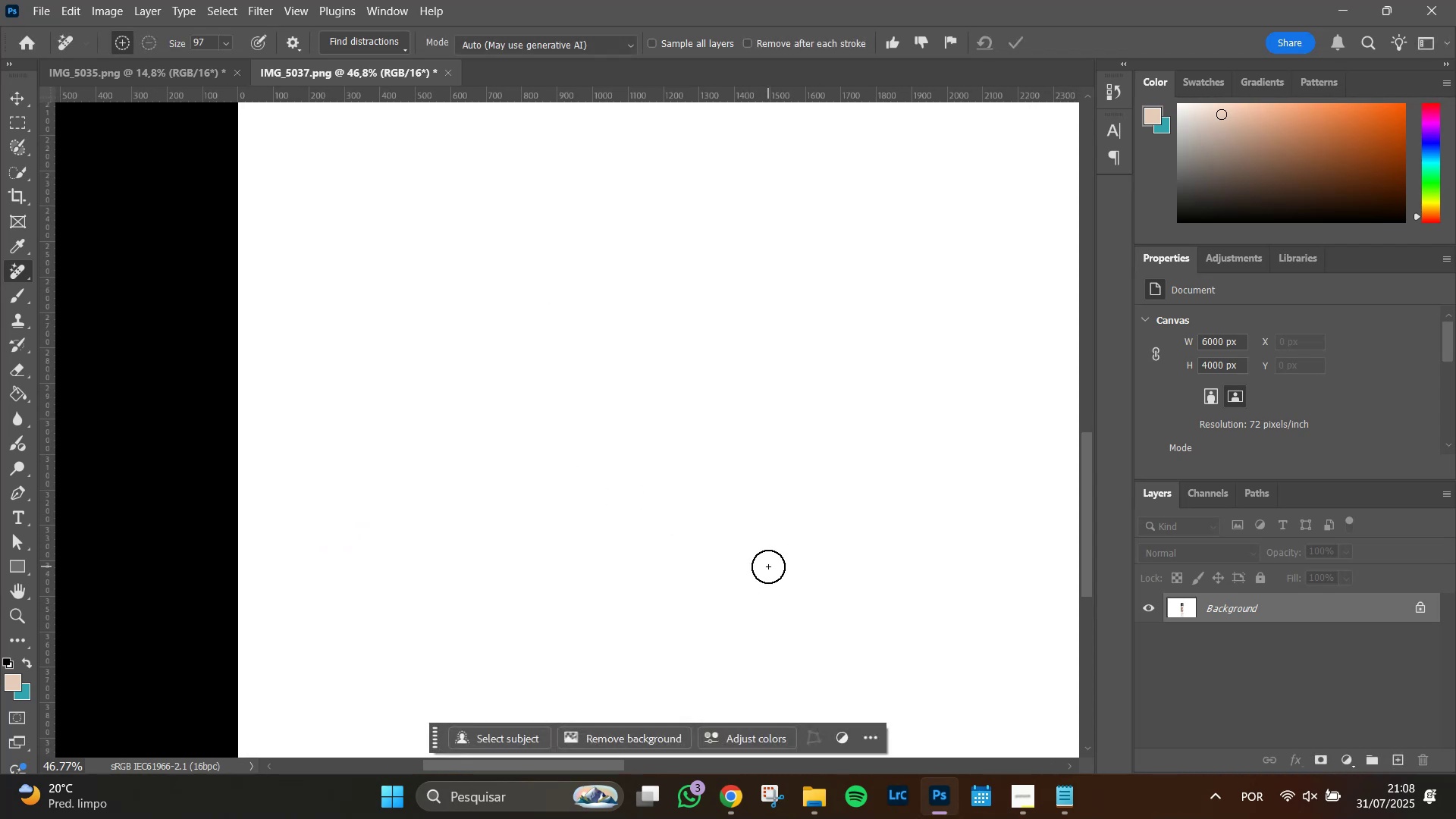 
hold_key(key=Space, duration=1.51)
 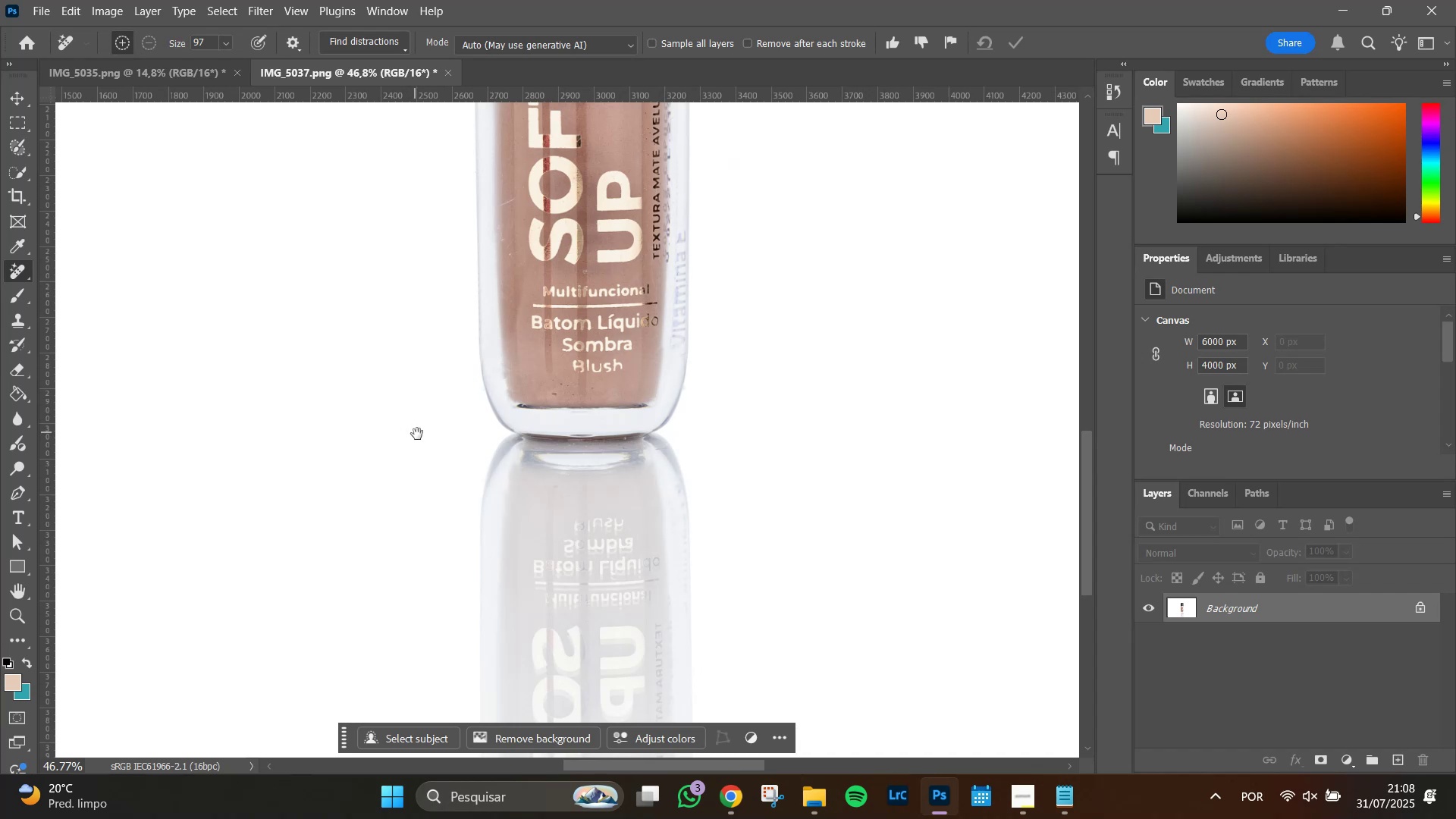 
left_click_drag(start_coordinate=[889, 425], to_coordinate=[413, 428])
 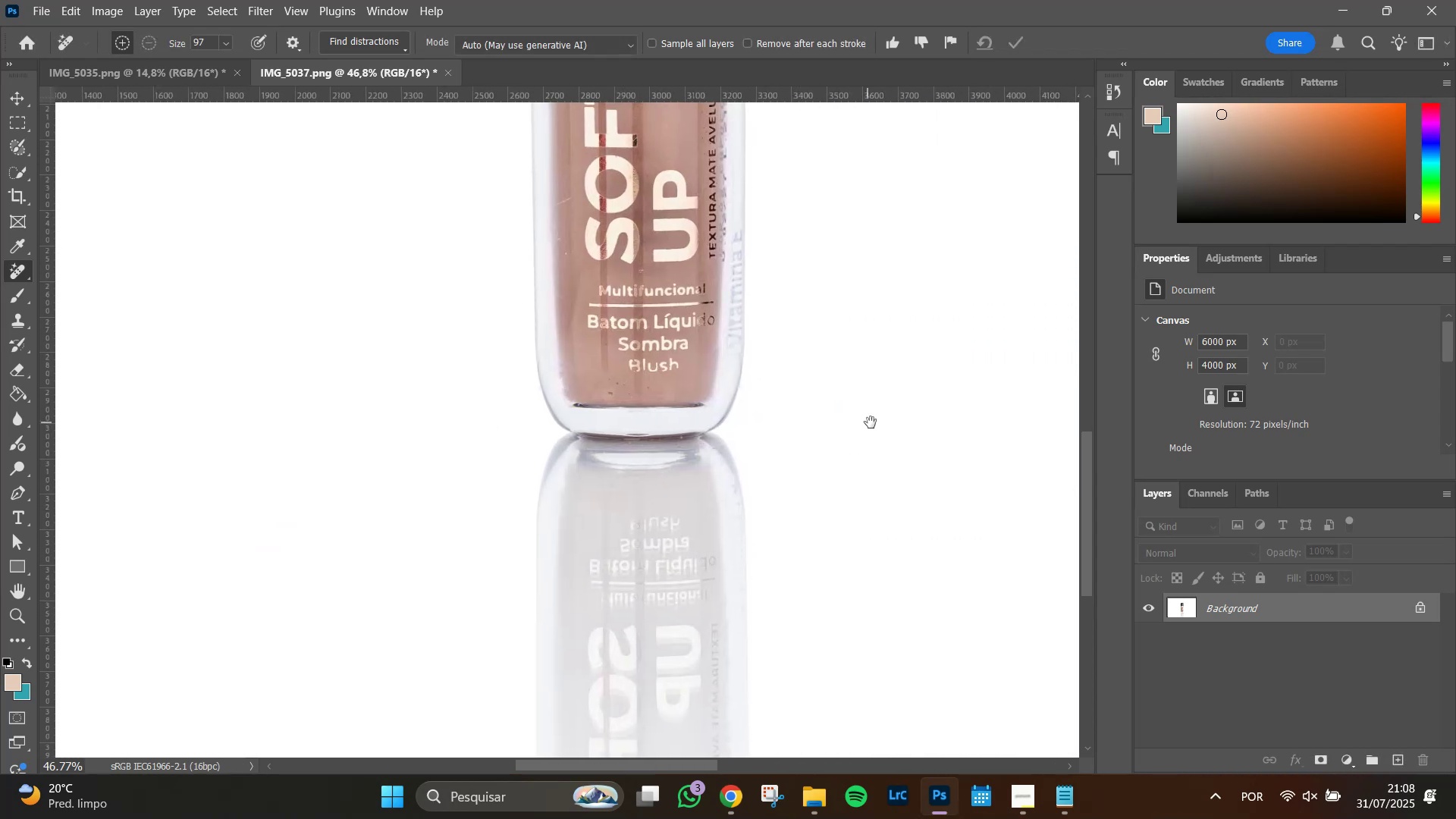 
hold_key(key=Space, duration=0.99)
 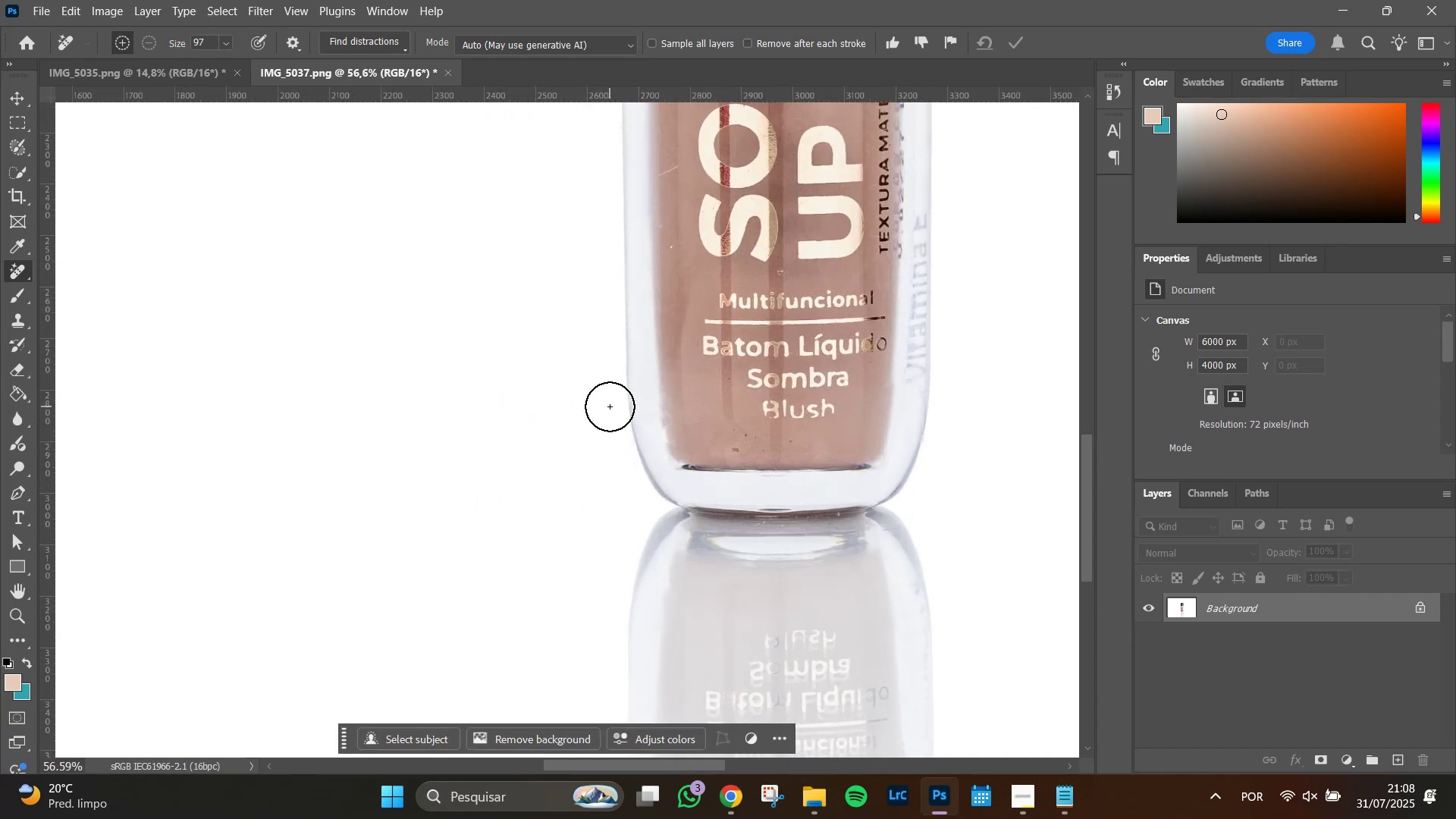 
left_click_drag(start_coordinate=[417, 434], to_coordinate=[559, 476])
 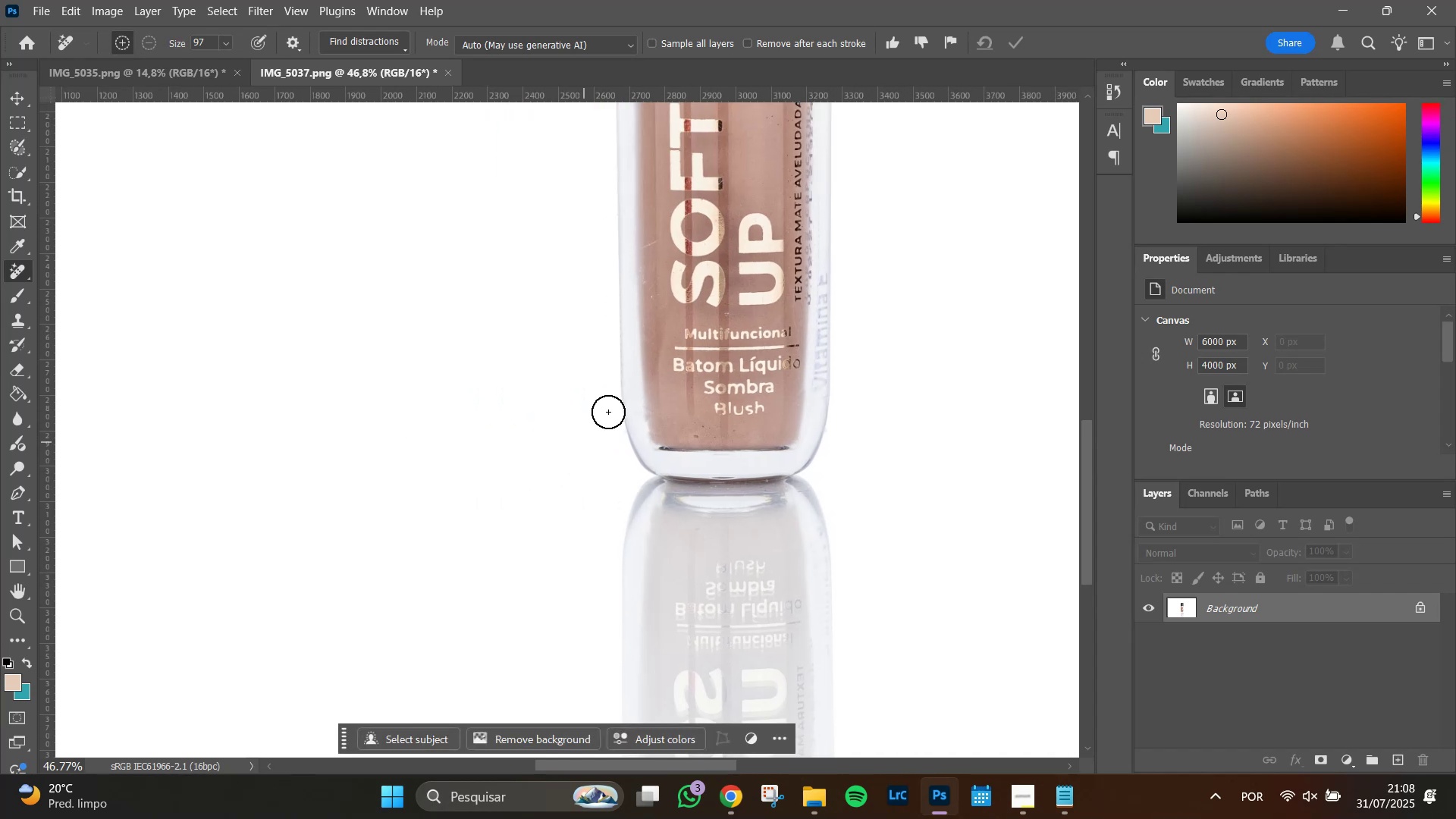 
hold_key(key=AltLeft, duration=1.51)
scroll: coordinate [613, 457], scroll_direction: up, amount: 11.0
 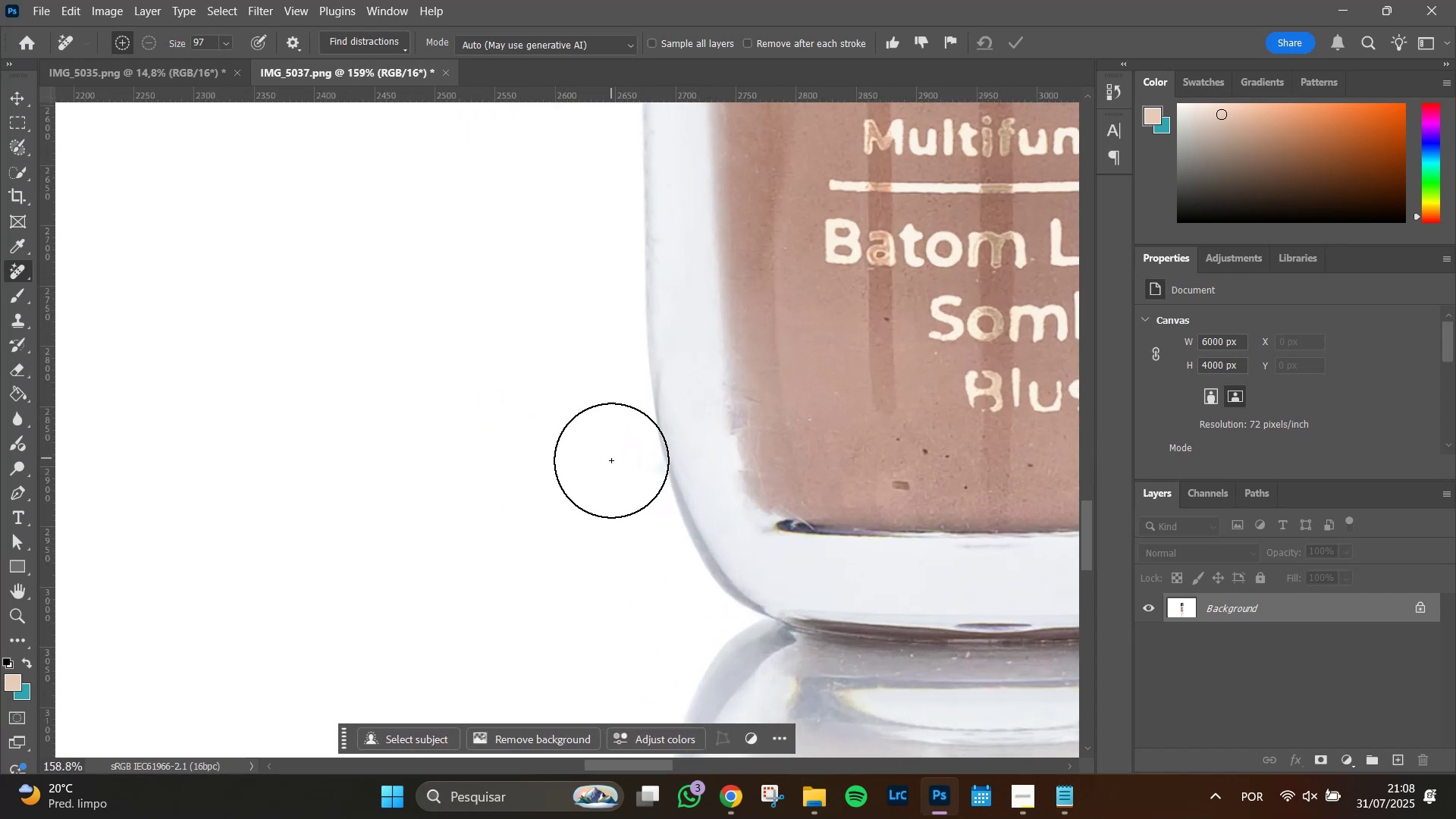 
hold_key(key=AltLeft, duration=1.37)
 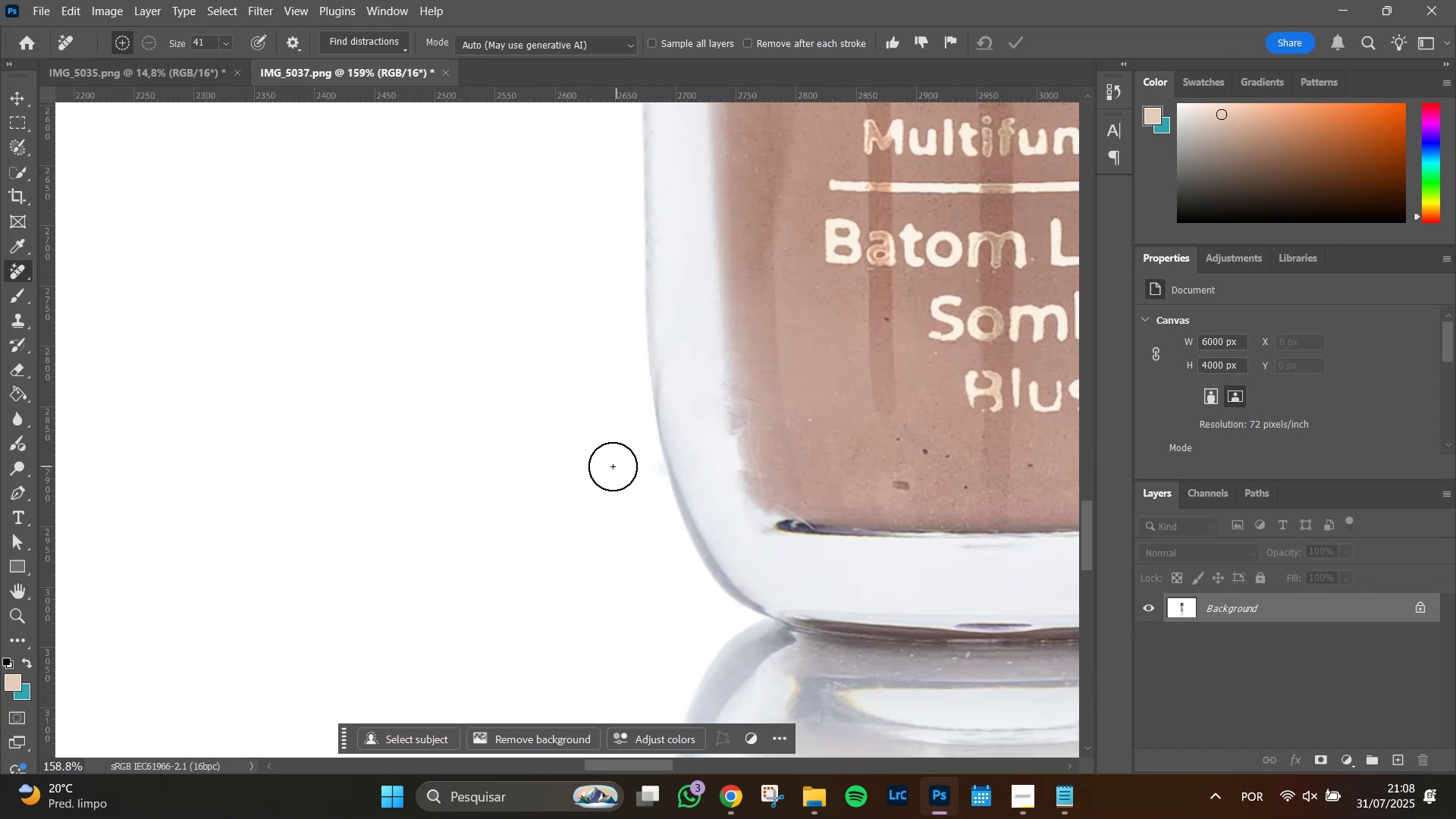 
left_click_drag(start_coordinate=[614, 466], to_coordinate=[657, 466])
 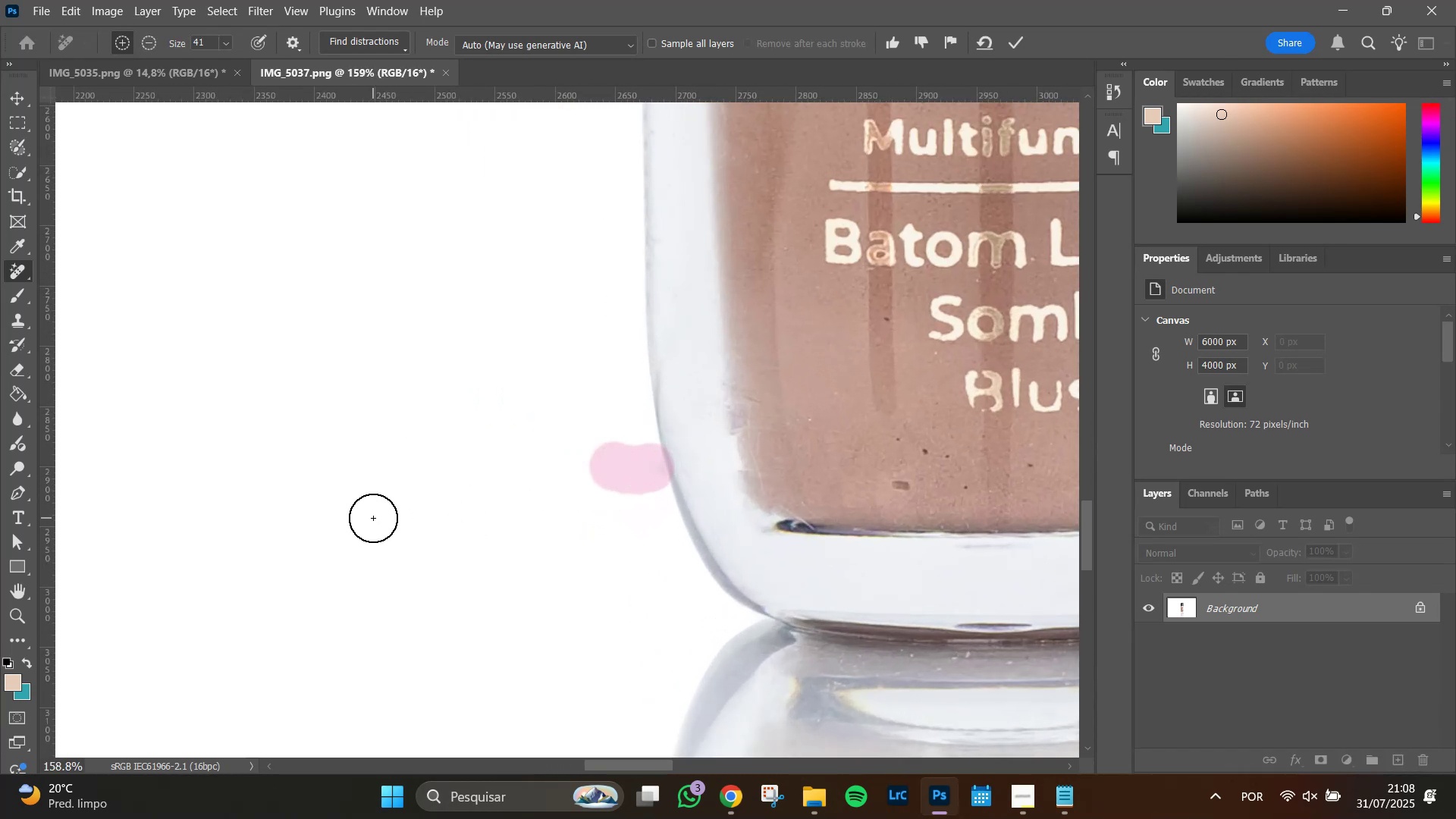 
key(Enter)
 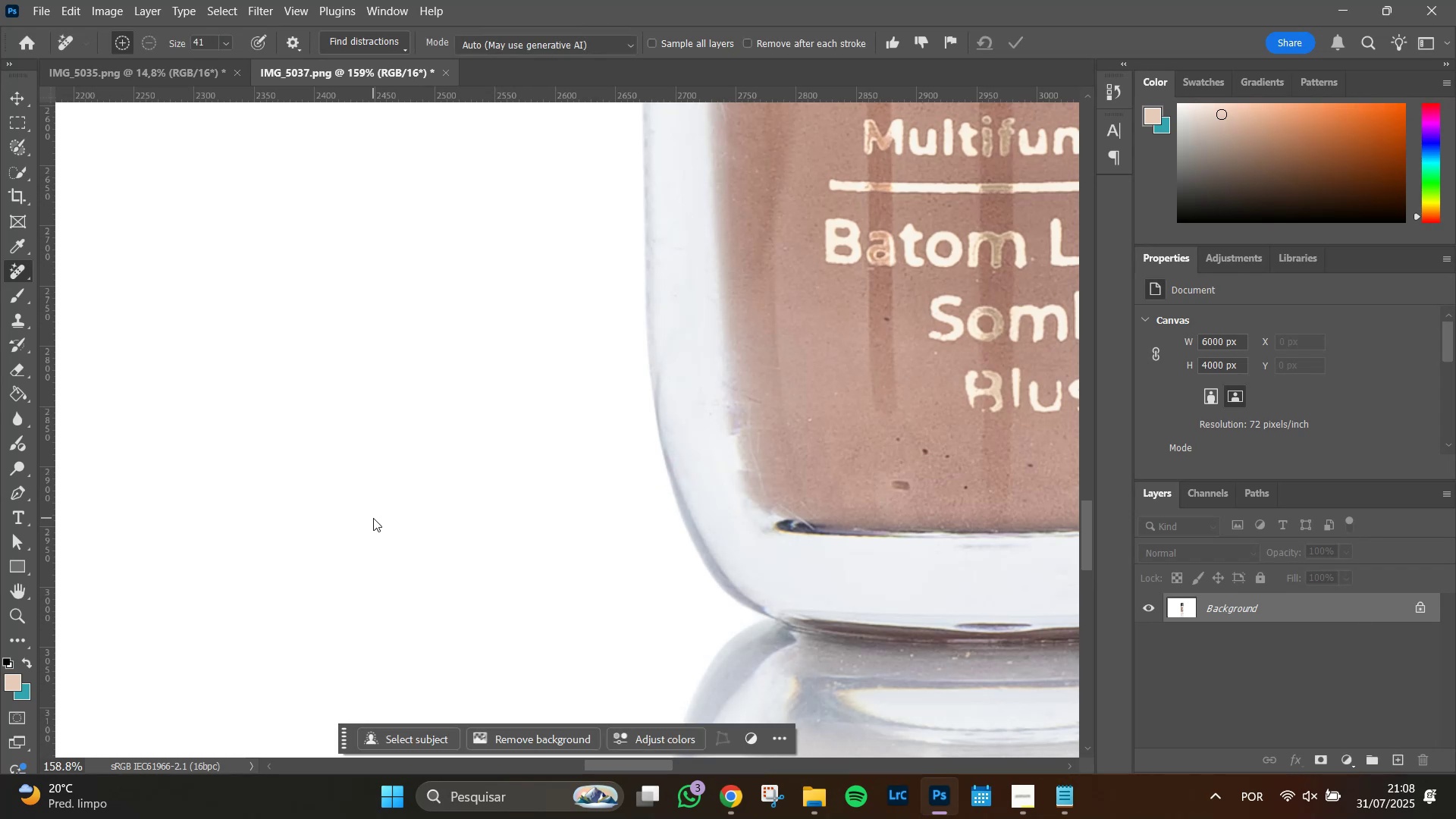 
hold_key(key=Space, duration=1.51)
 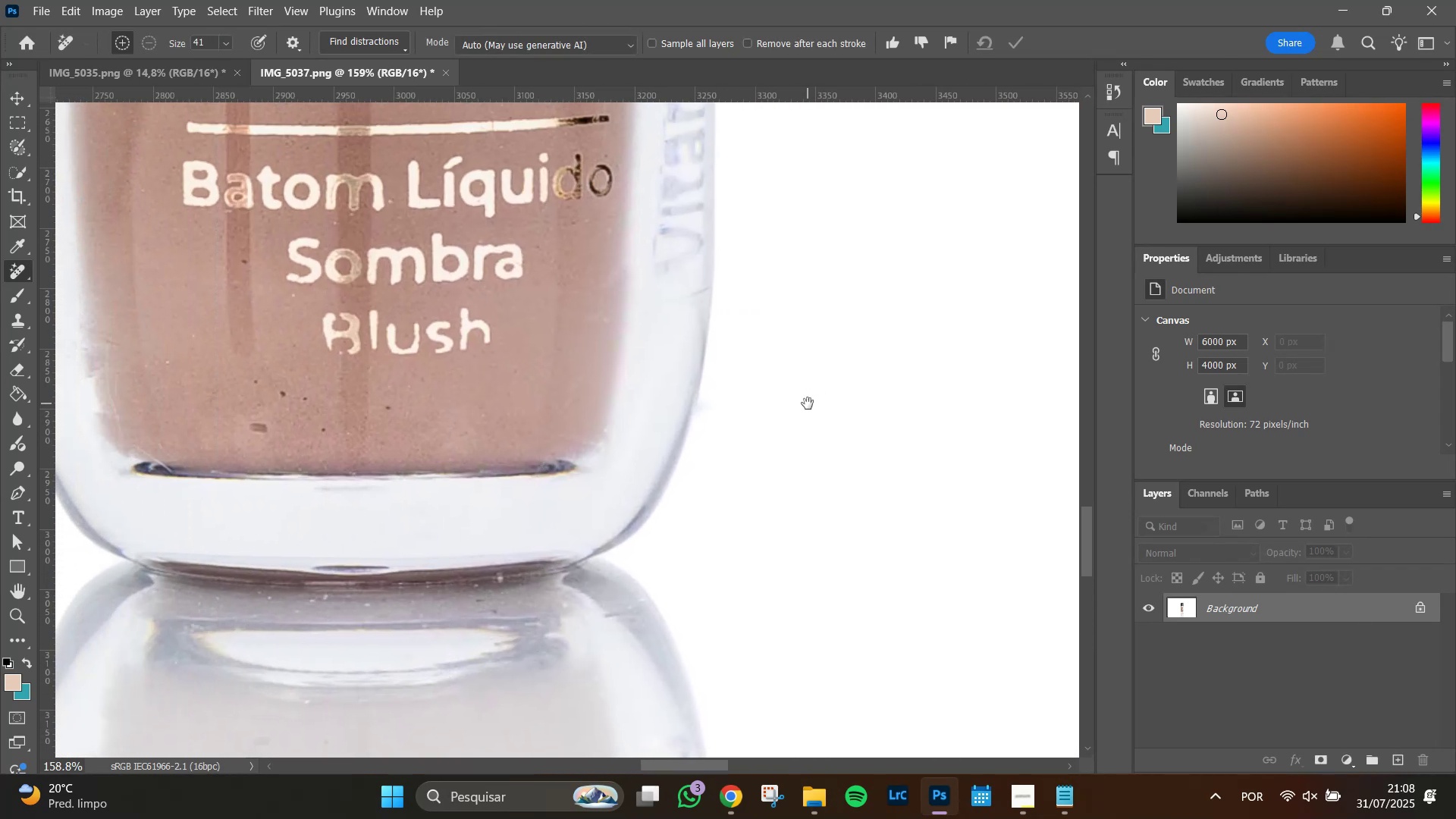 
left_click_drag(start_coordinate=[833, 442], to_coordinate=[227, 397])
 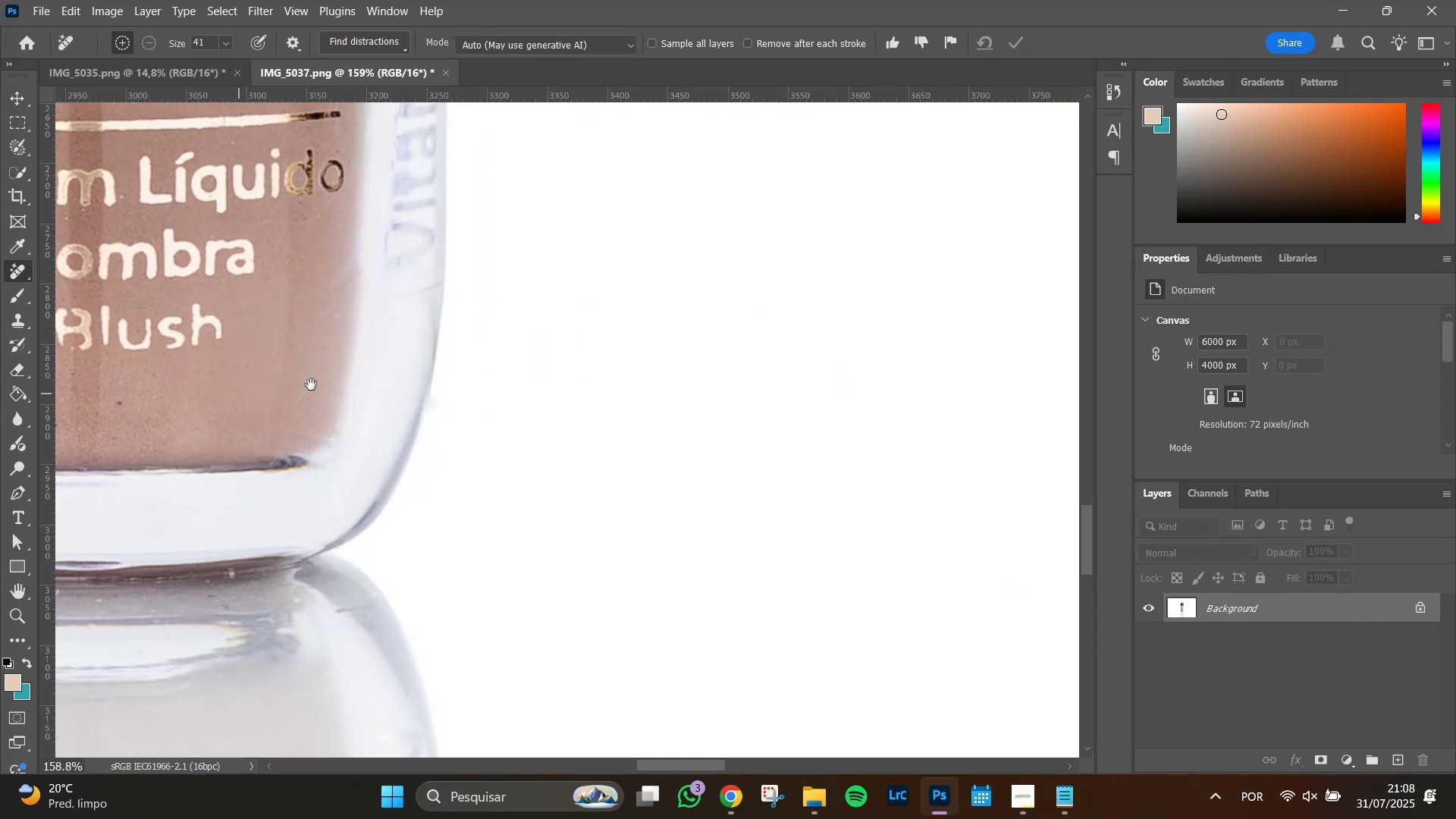 
left_click_drag(start_coordinate=[454, 366], to_coordinate=[859, 389])
 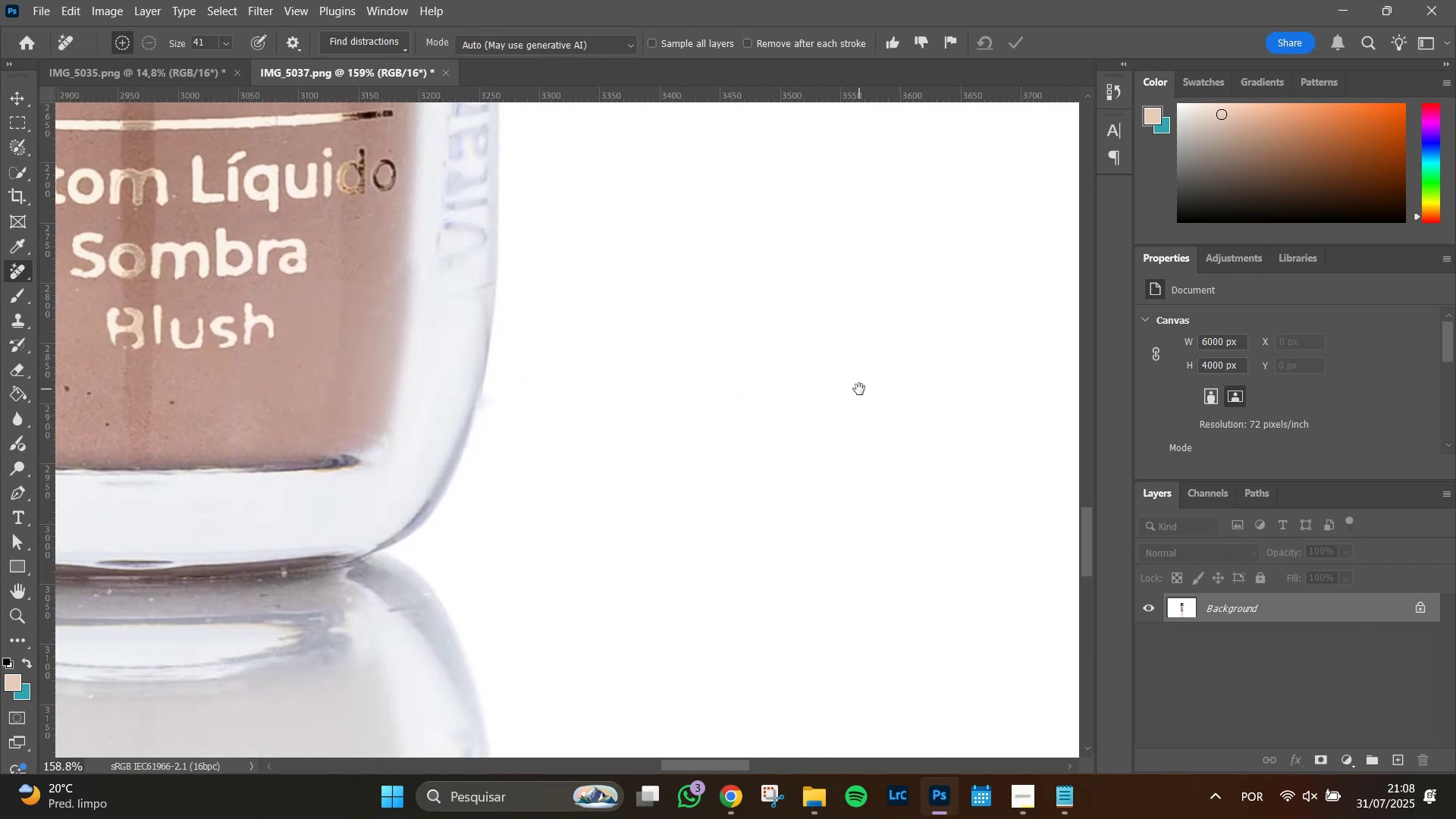 
hold_key(key=Space, duration=0.75)
 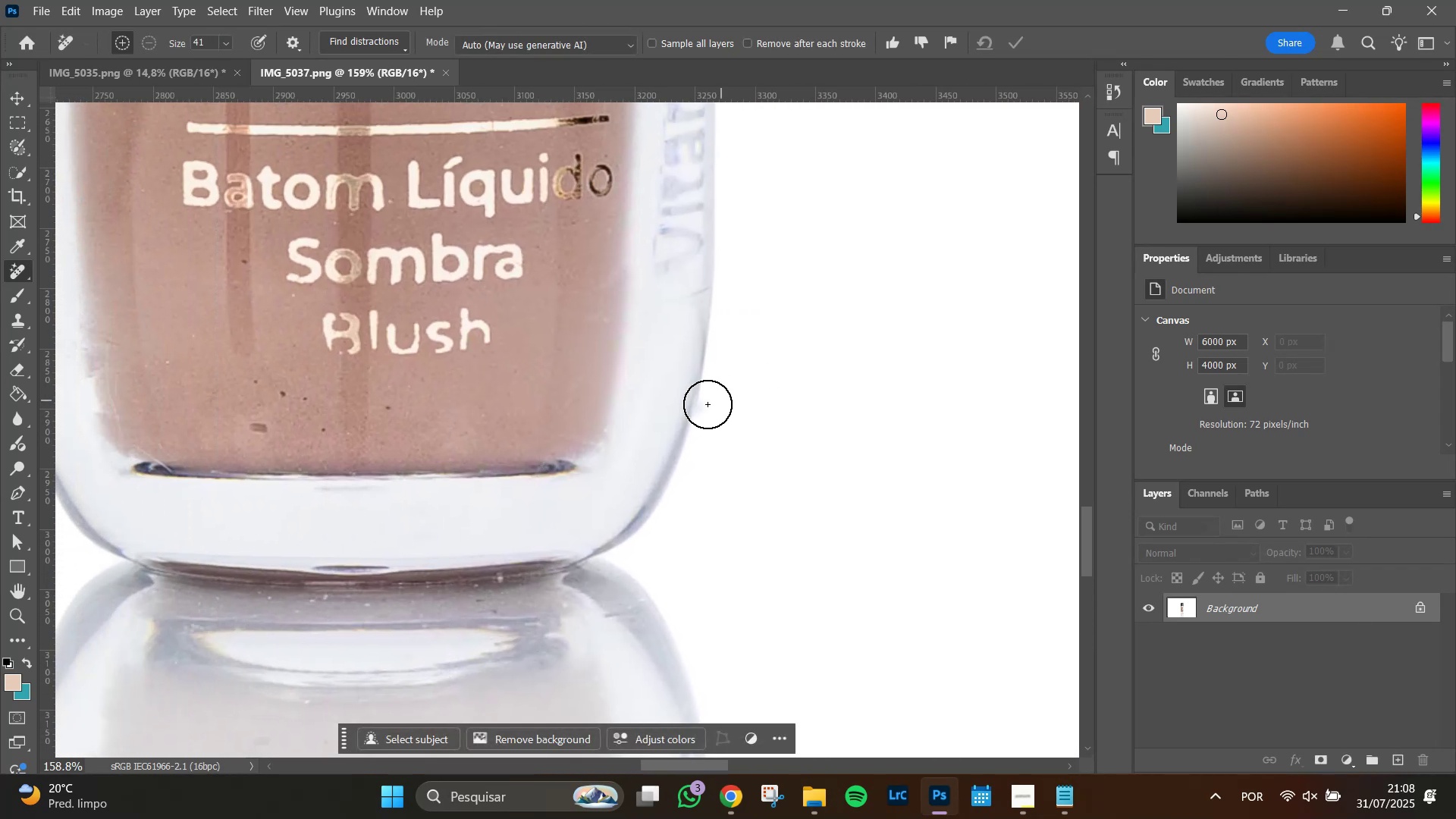 
left_click_drag(start_coordinate=[788, 382], to_coordinate=[808, 403])
 